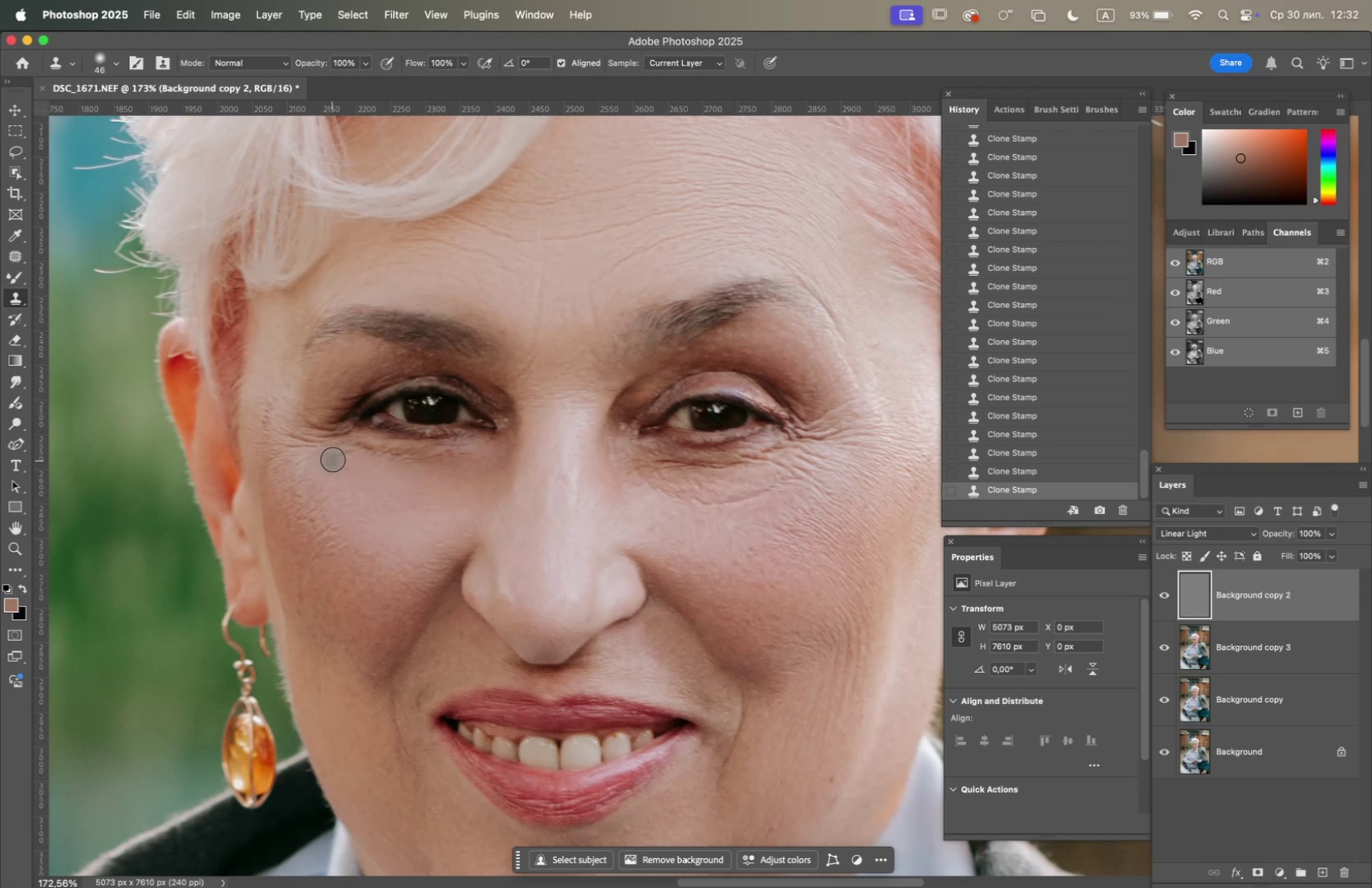 
hold_key(key=OptionLeft, duration=1.01)
 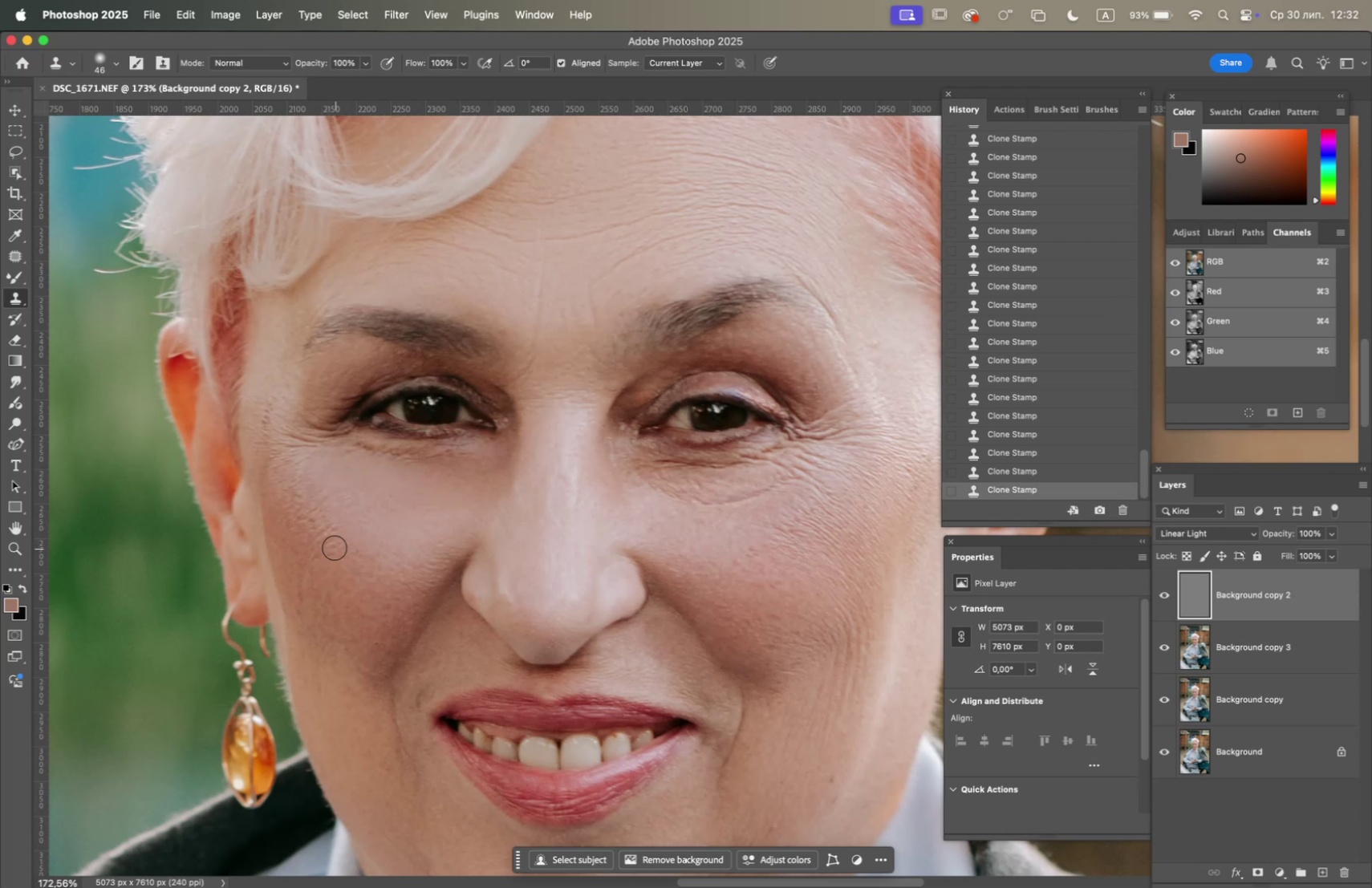 
double_click([335, 547])
 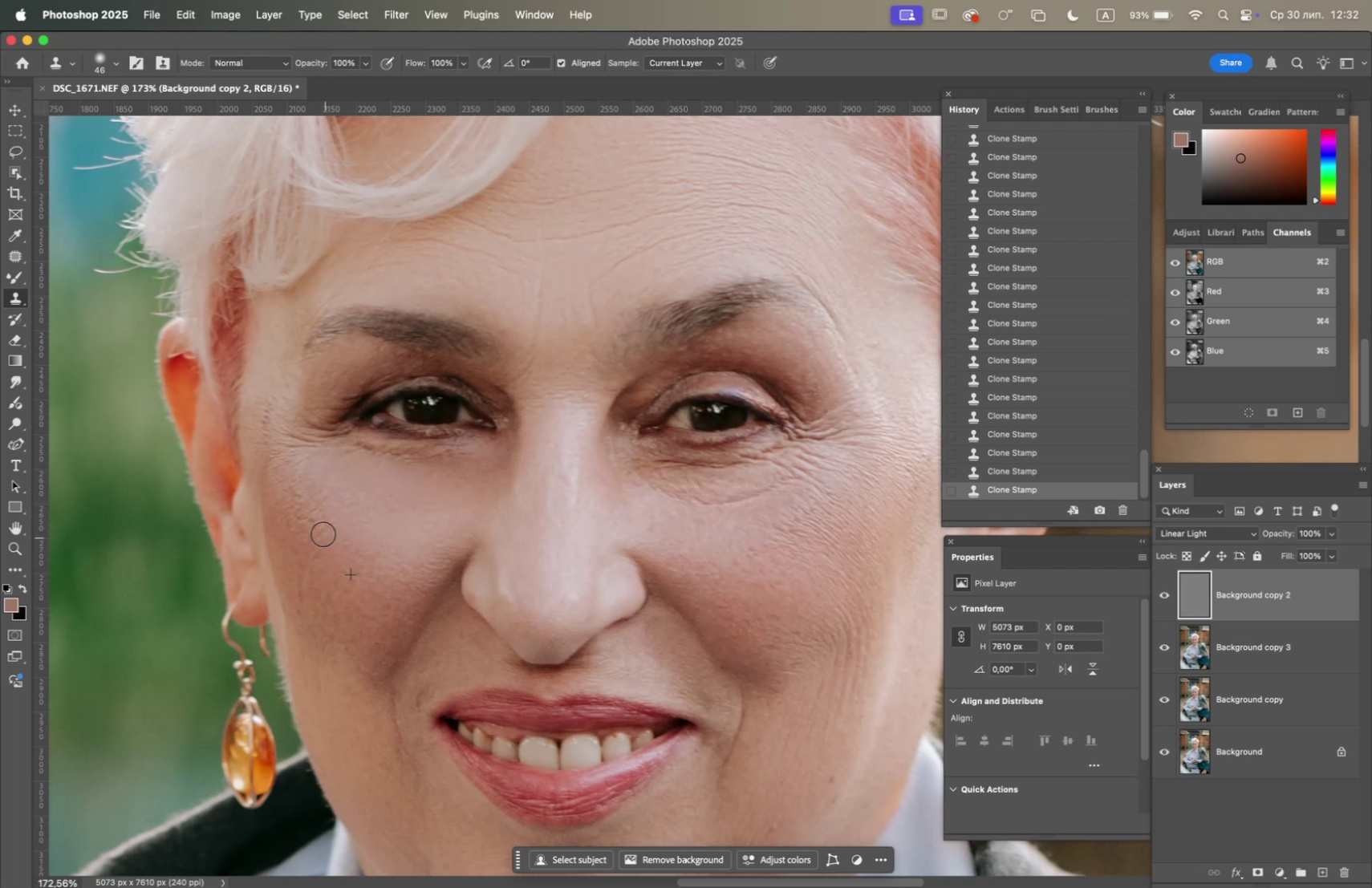 
triple_click([319, 531])
 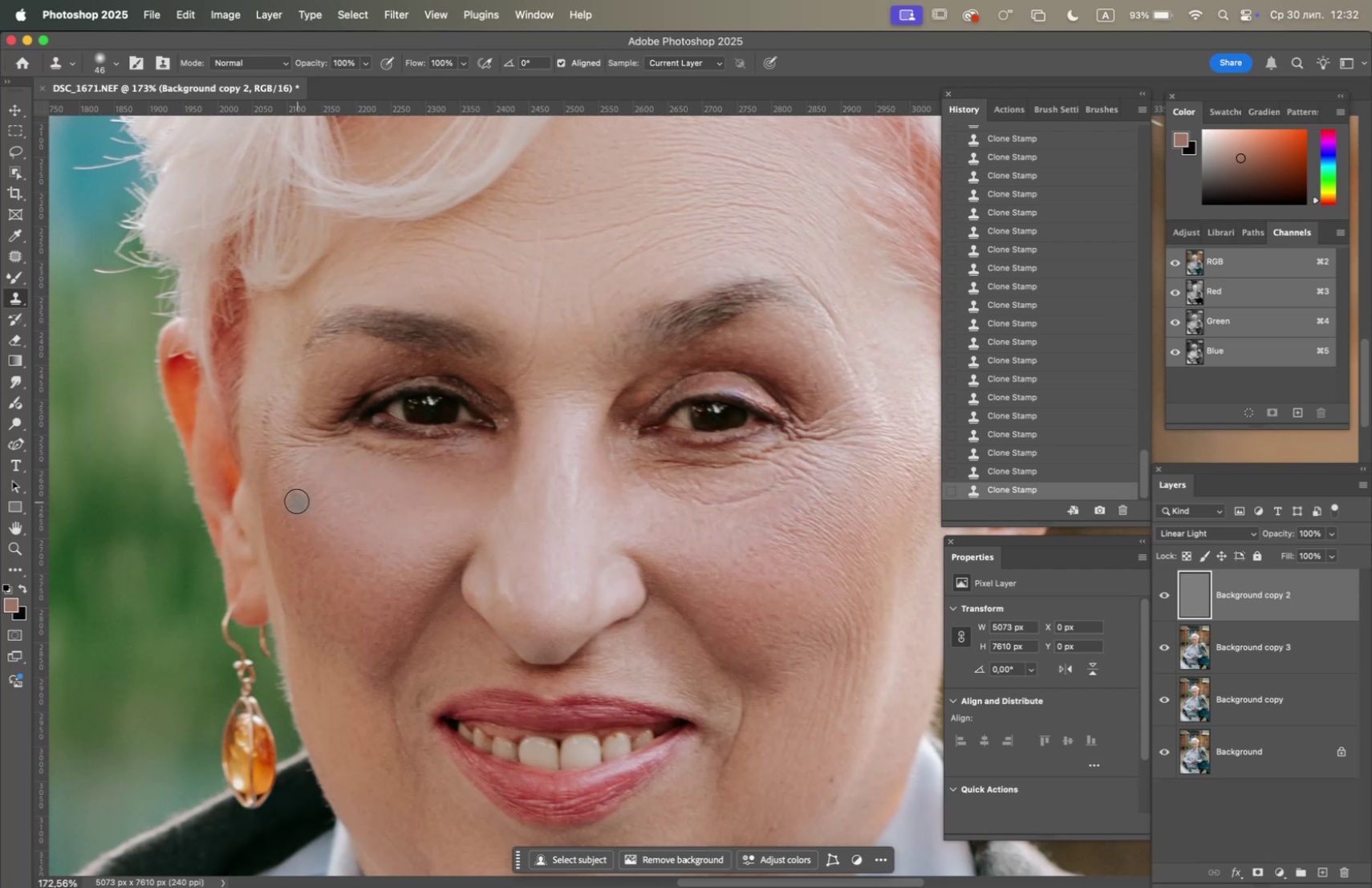 
triple_click([291, 490])
 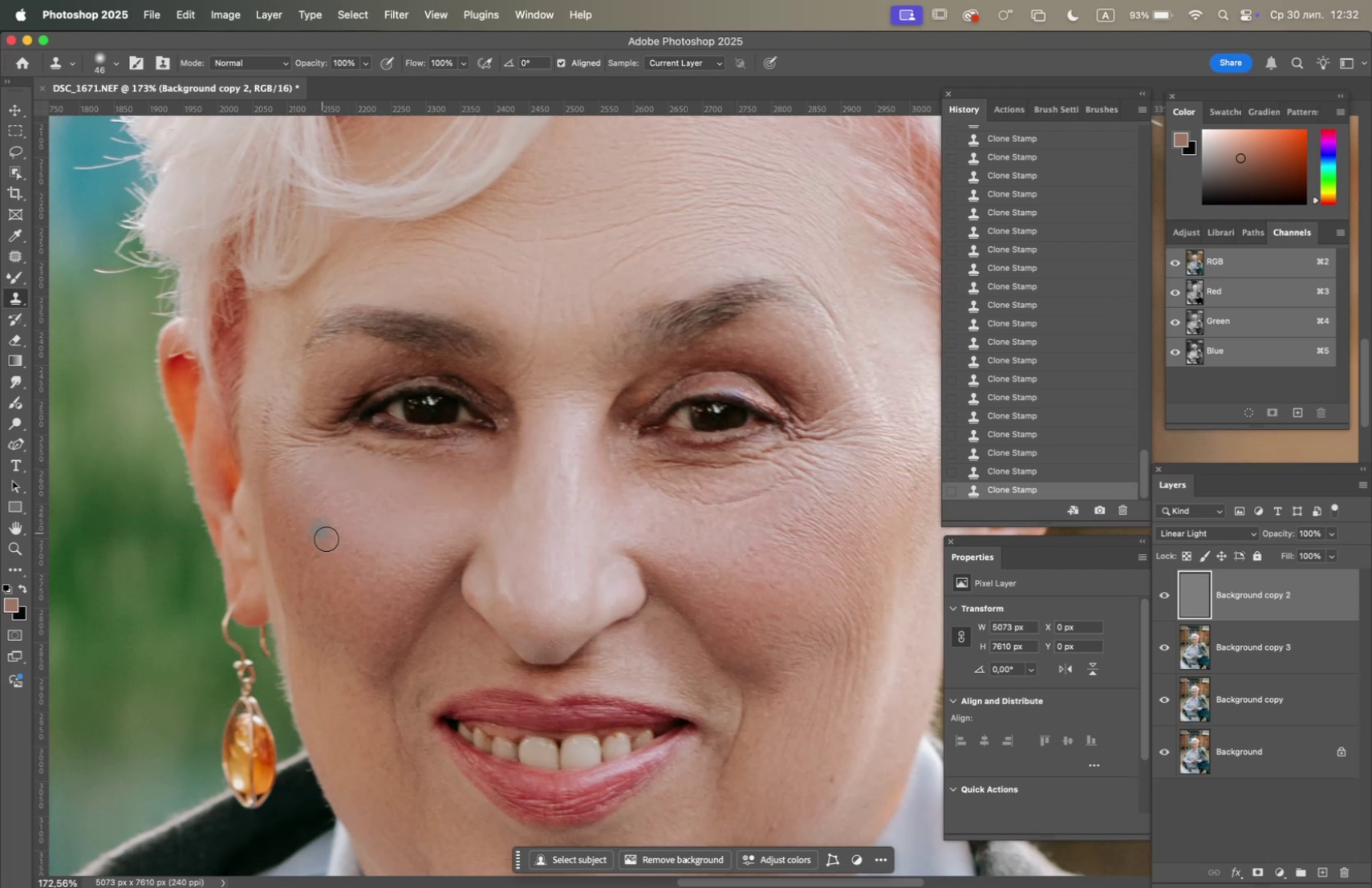 
hold_key(key=OptionLeft, duration=0.59)
 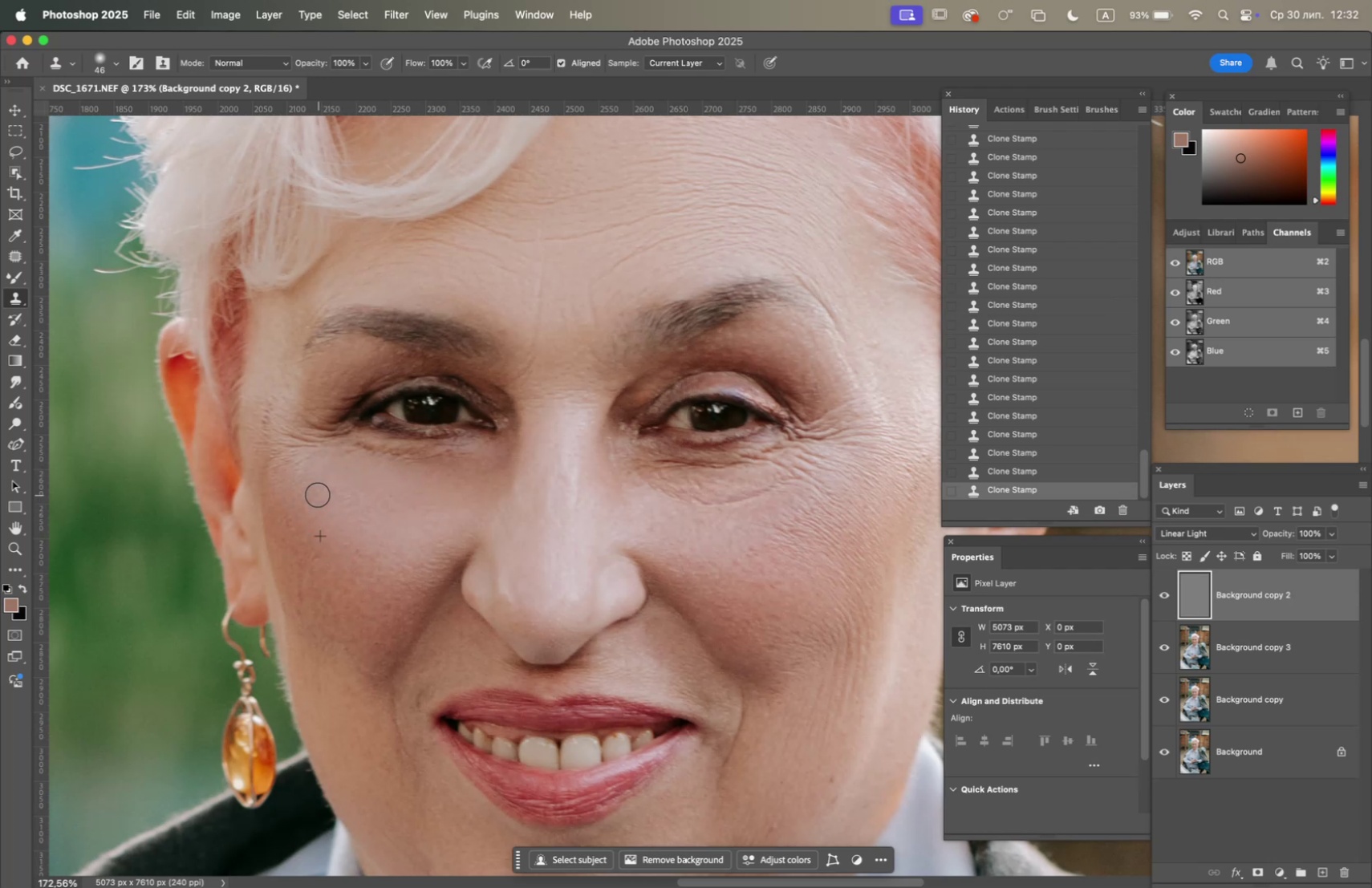 
triple_click([343, 497])
 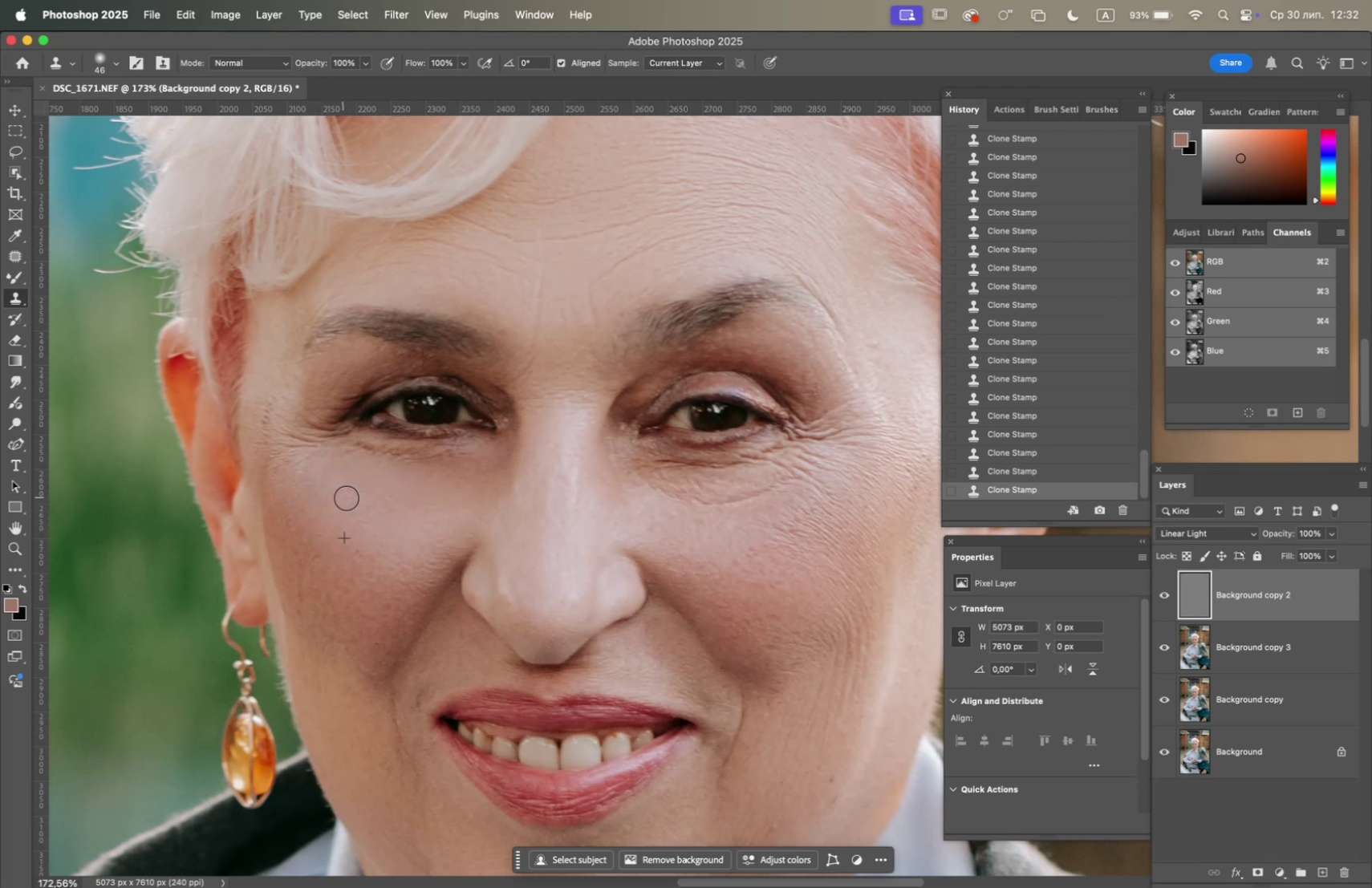 
triple_click([347, 498])
 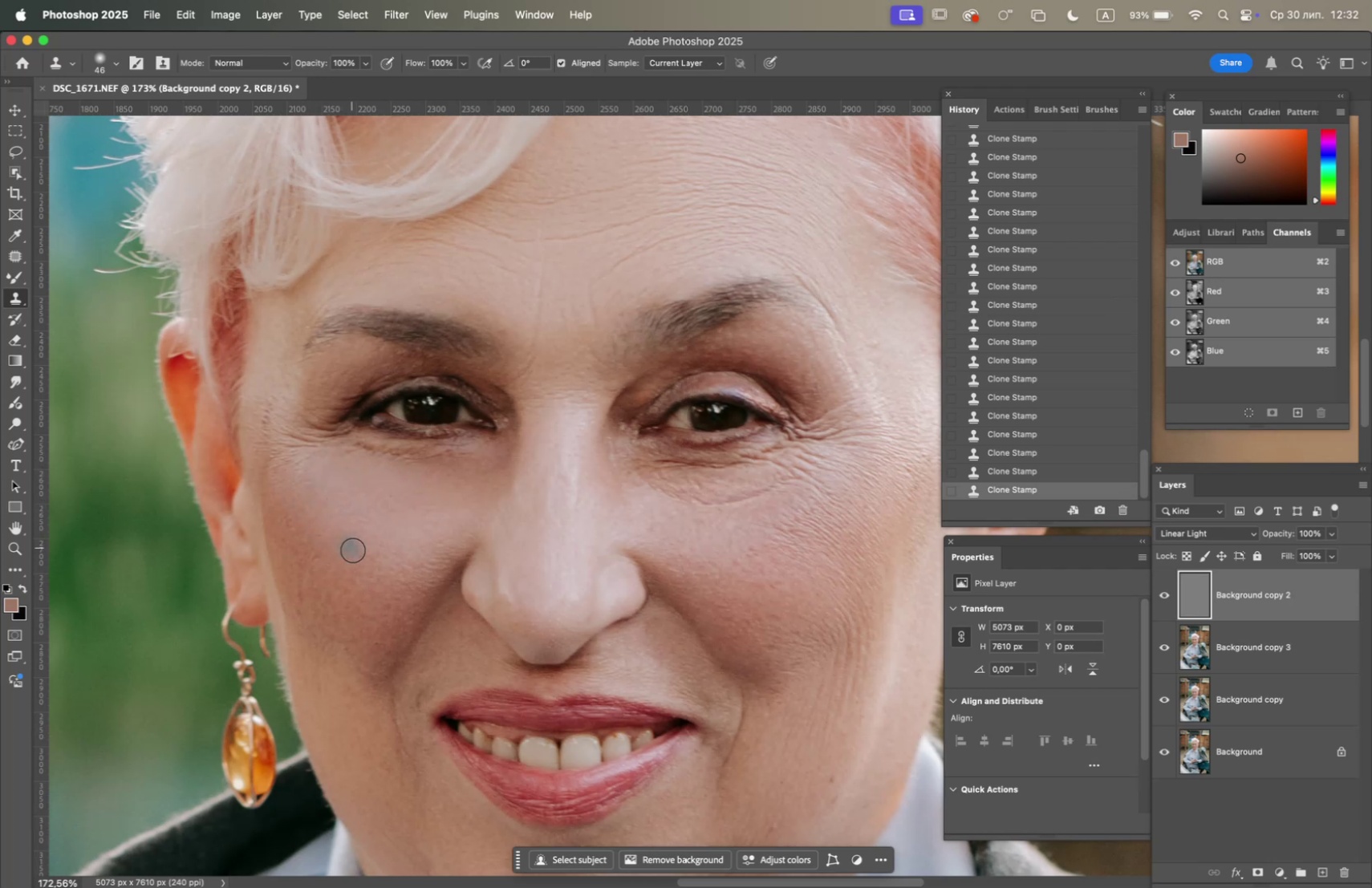 
hold_key(key=OptionLeft, duration=0.43)
left_click([338, 576])
 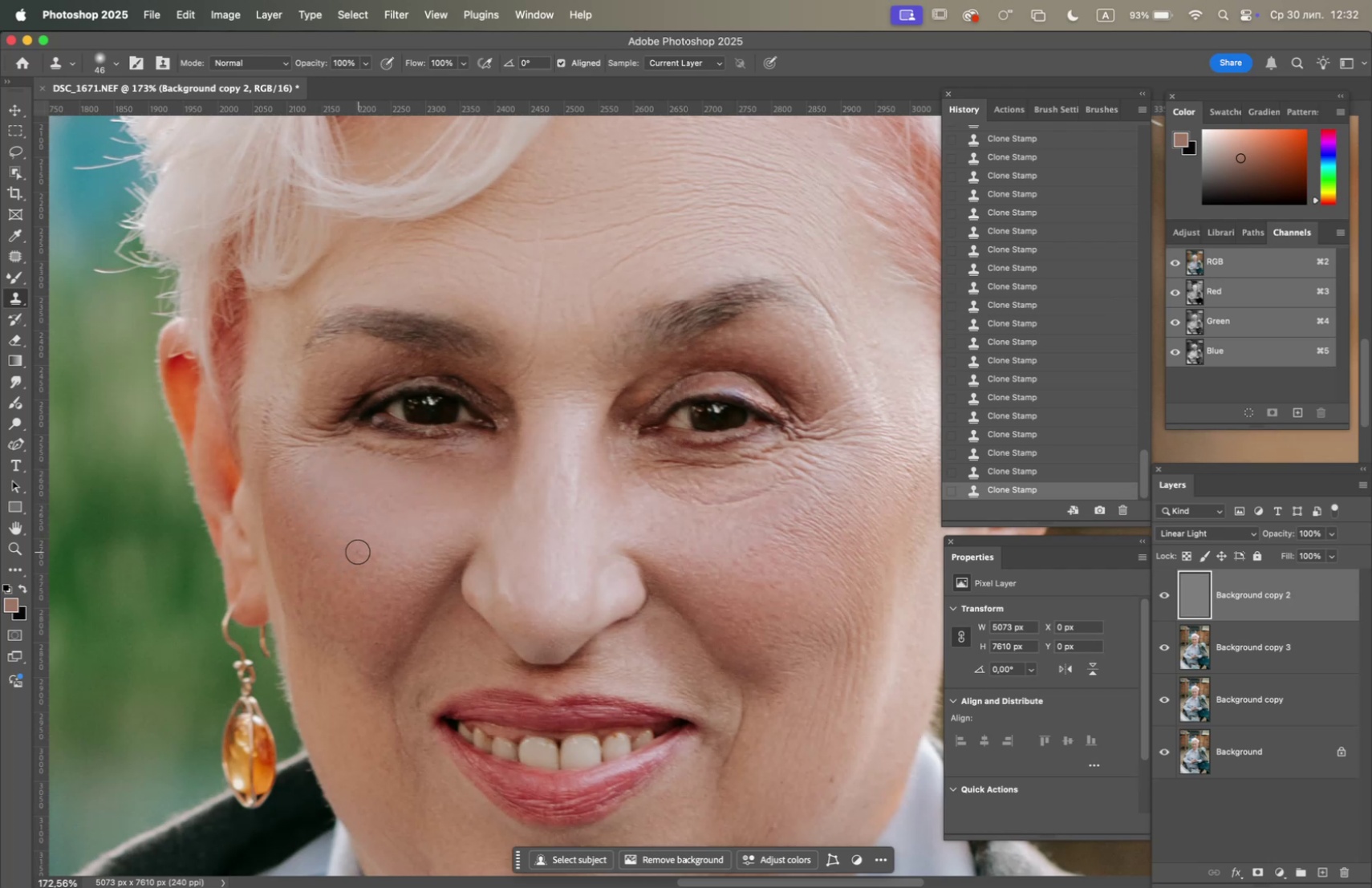 
double_click([358, 551])
 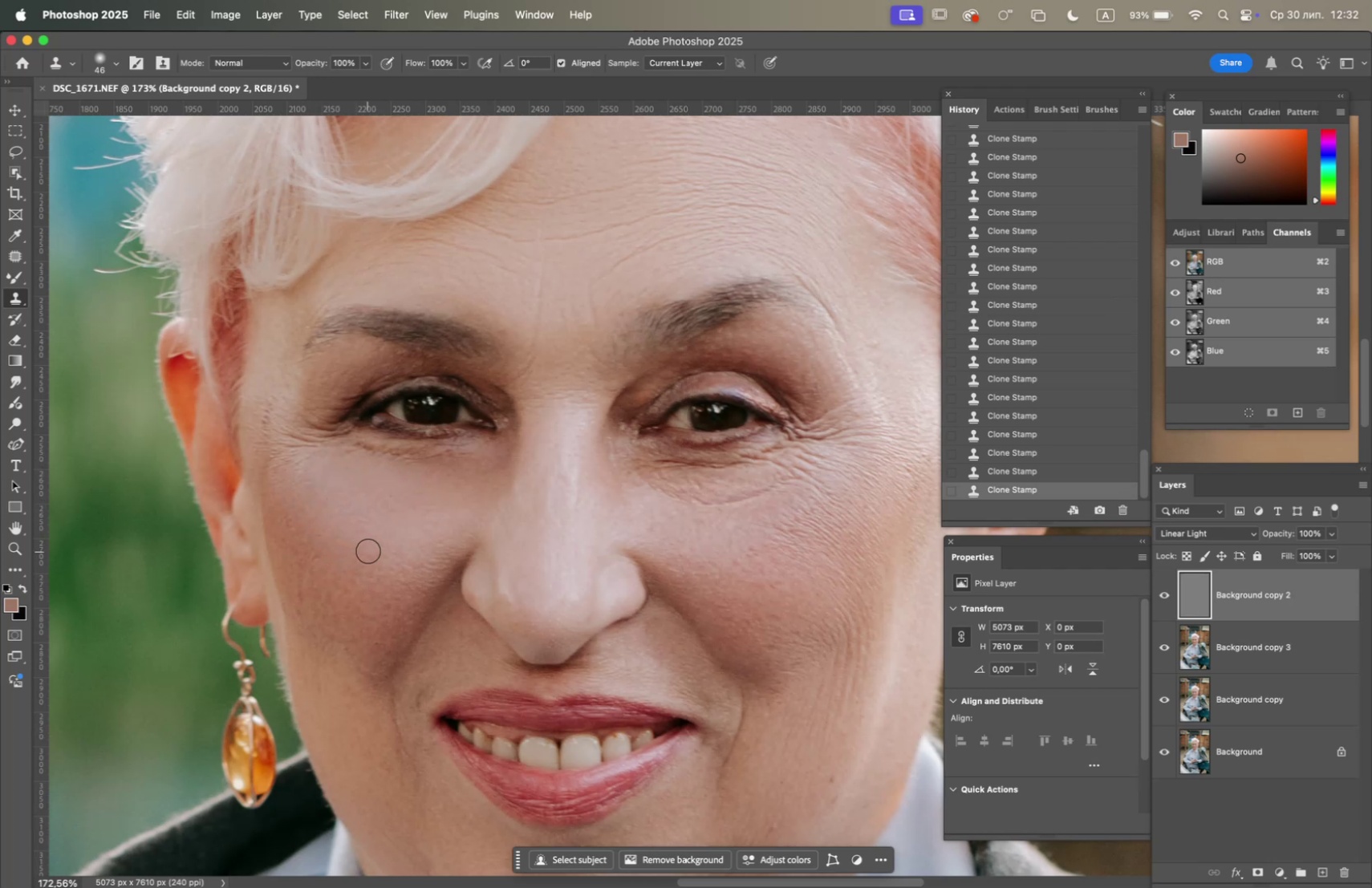 
triple_click([369, 552])
 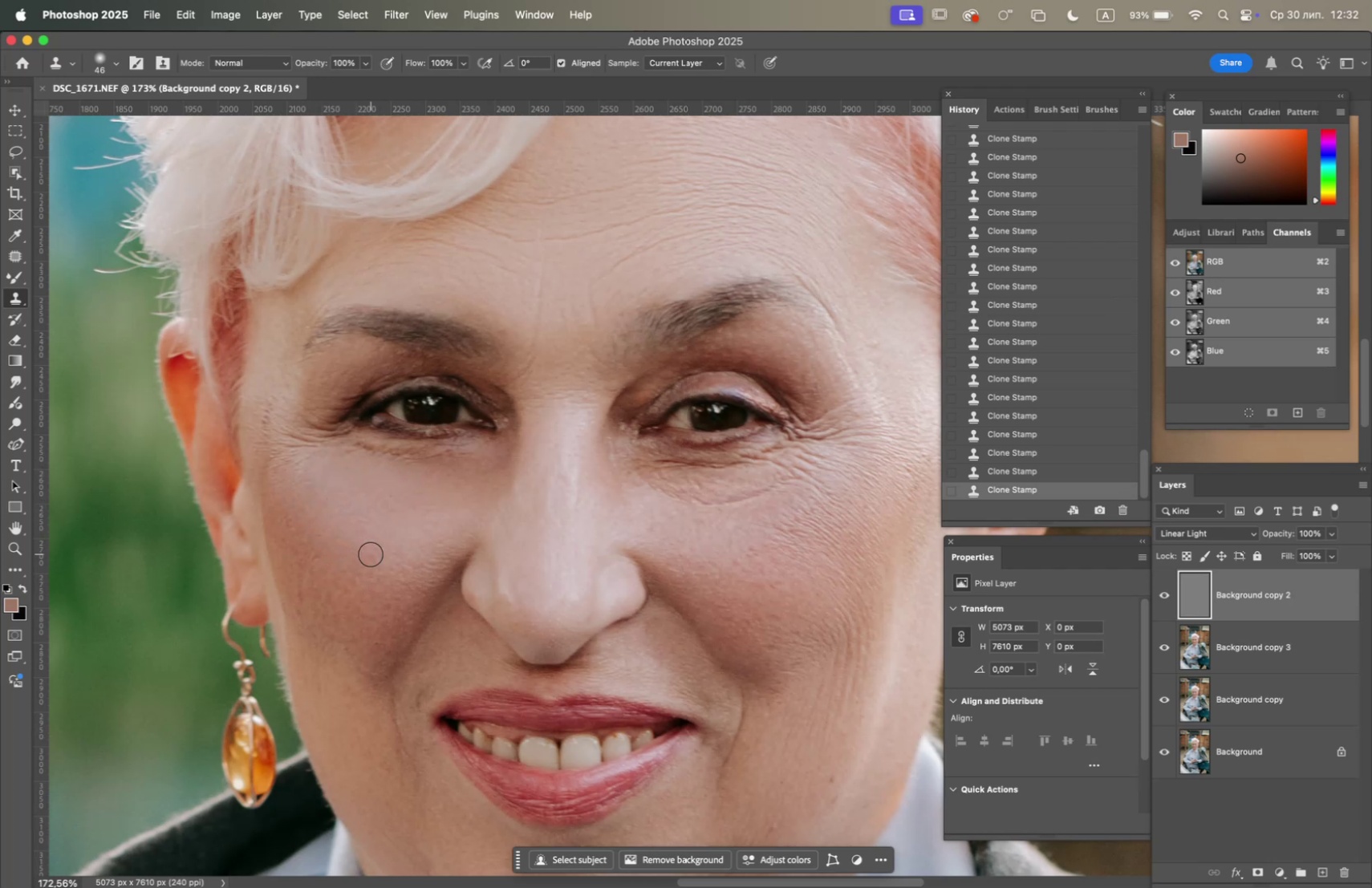 
hold_key(key=OptionLeft, duration=0.46)
left_click([402, 529])
 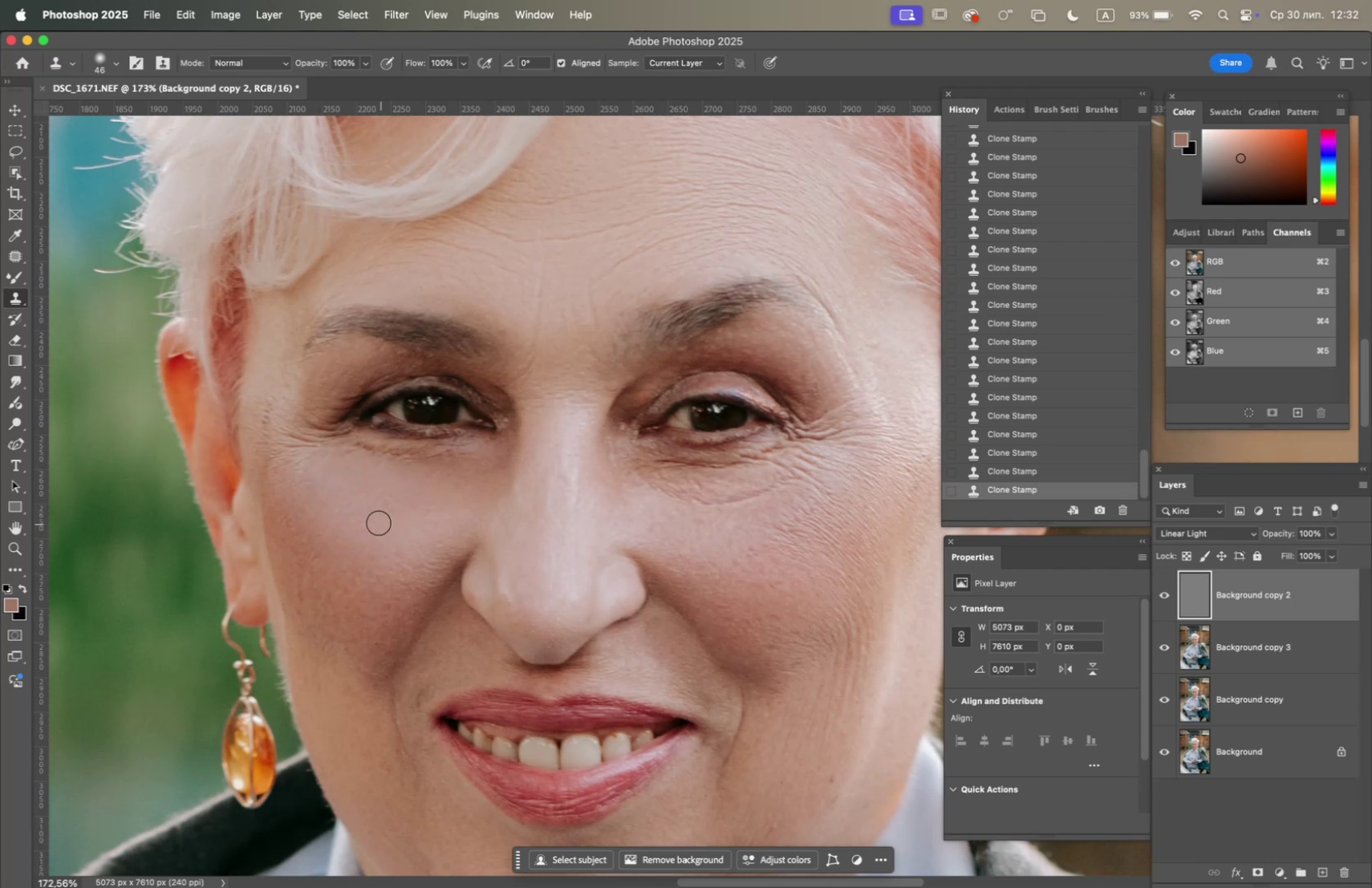 
left_click_drag(start_coordinate=[373, 521], to_coordinate=[367, 521])
 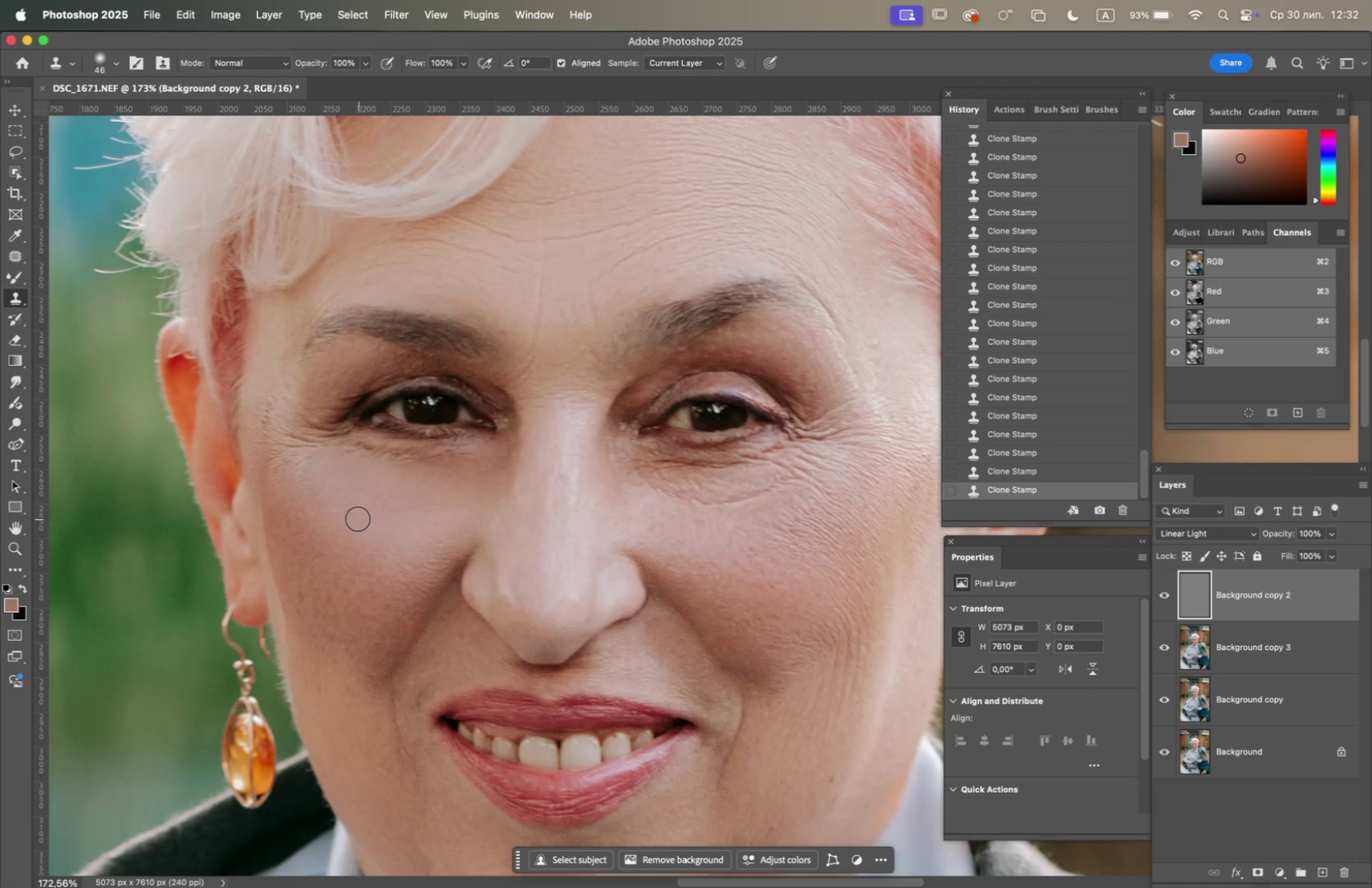 
triple_click([358, 518])
 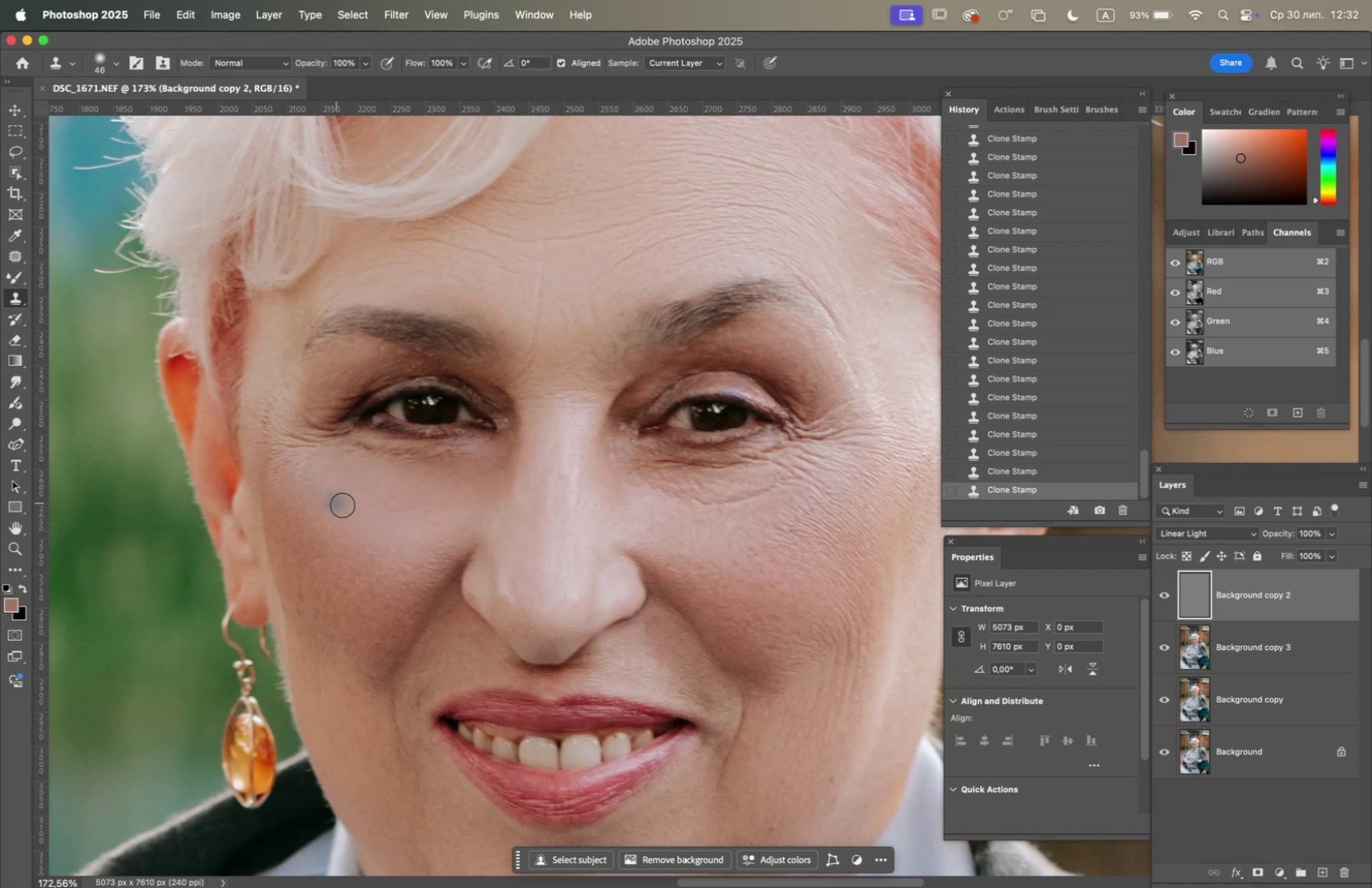 
hold_key(key=OptionLeft, duration=0.94)
 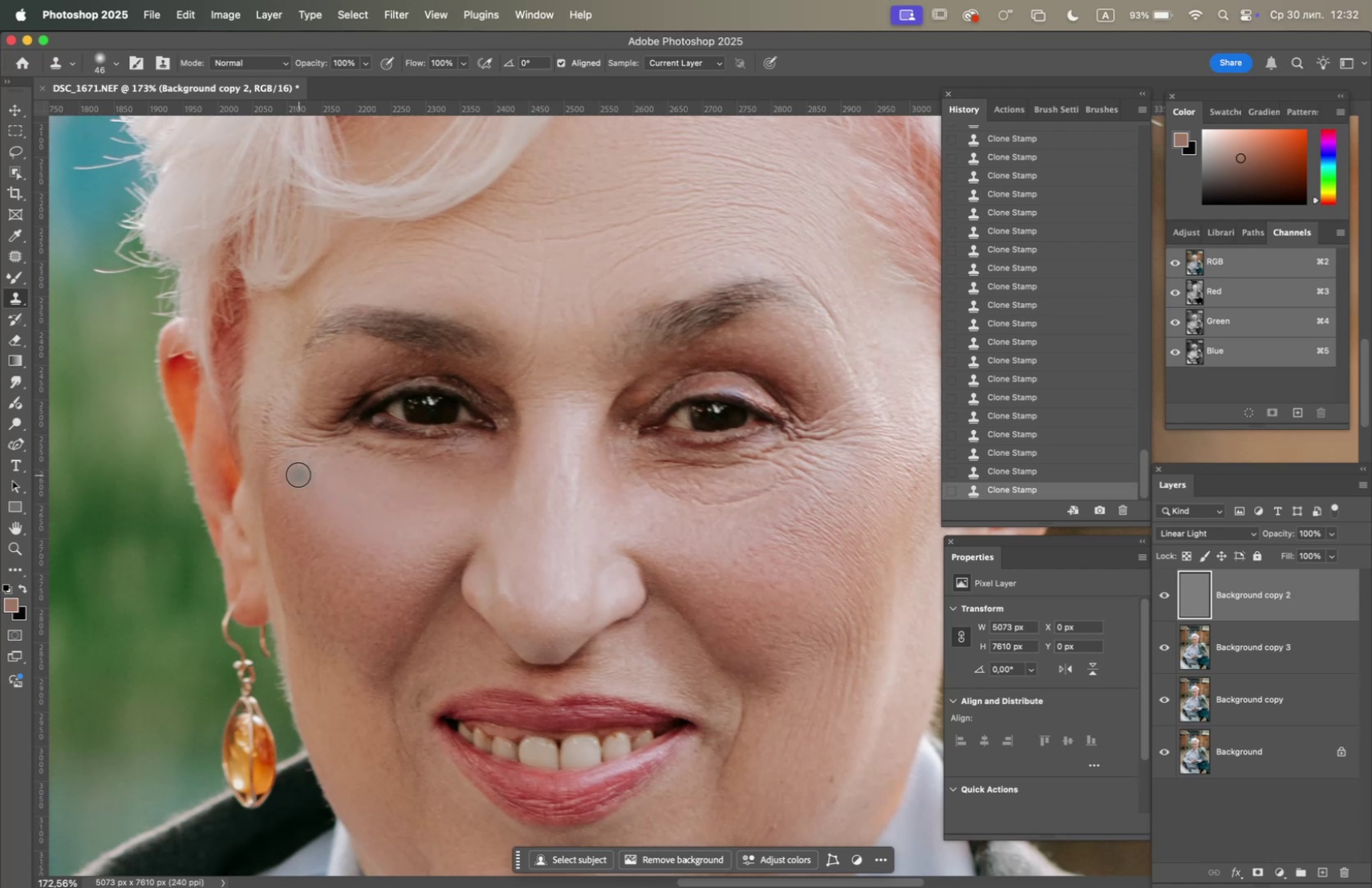 
triple_click([304, 481])
 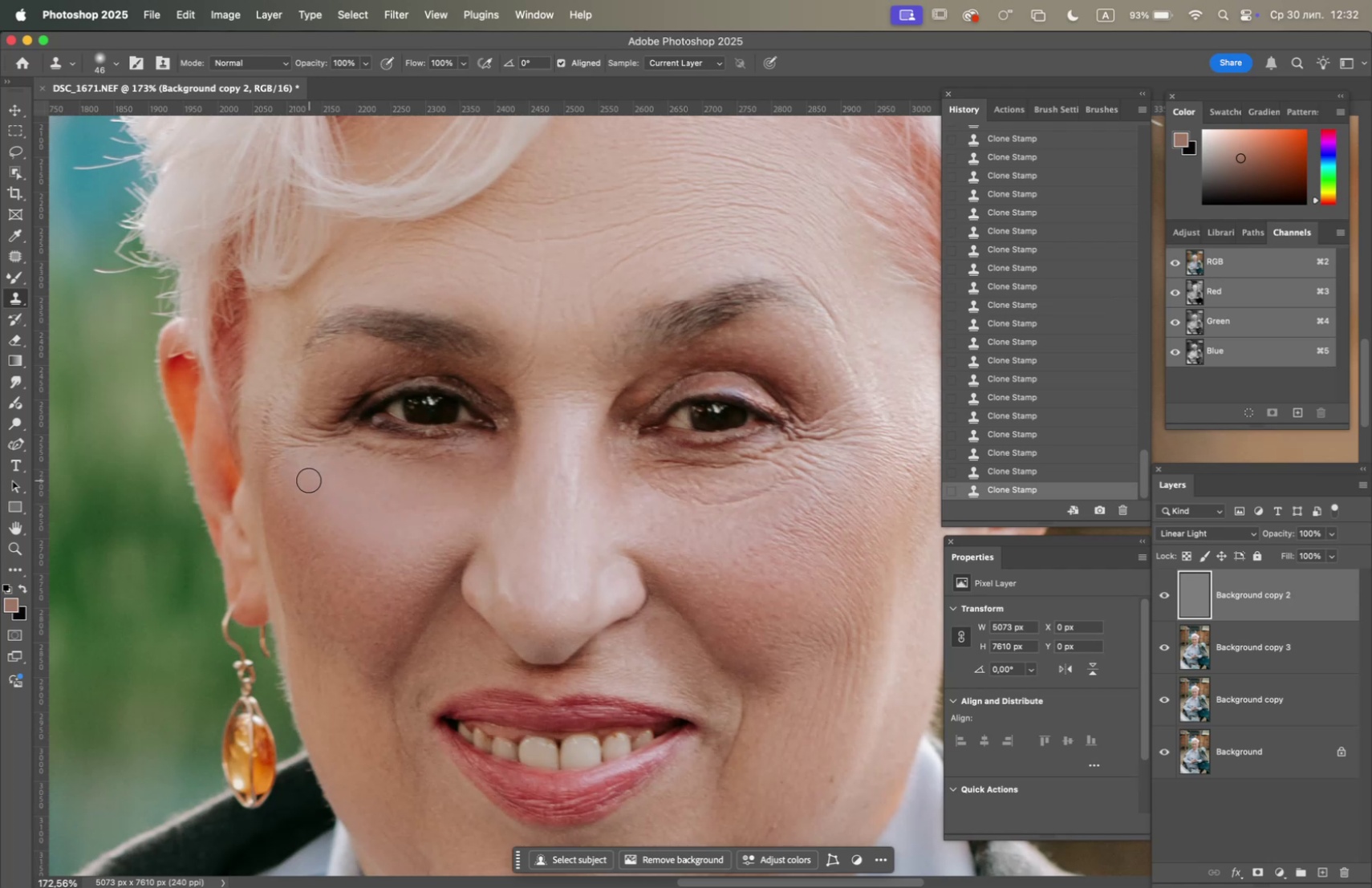 
triple_click([309, 480])
 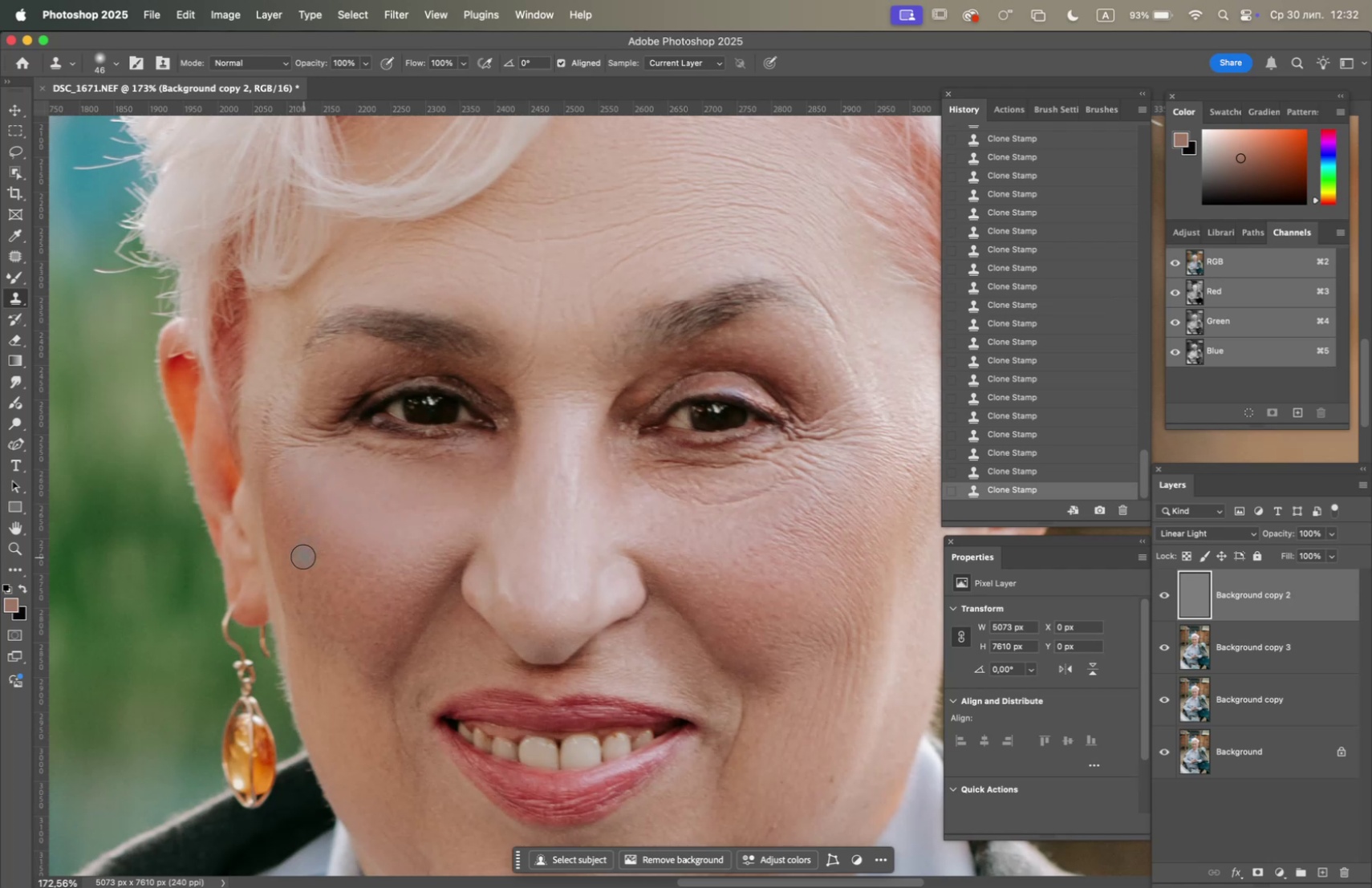 
hold_key(key=OptionLeft, duration=0.47)
 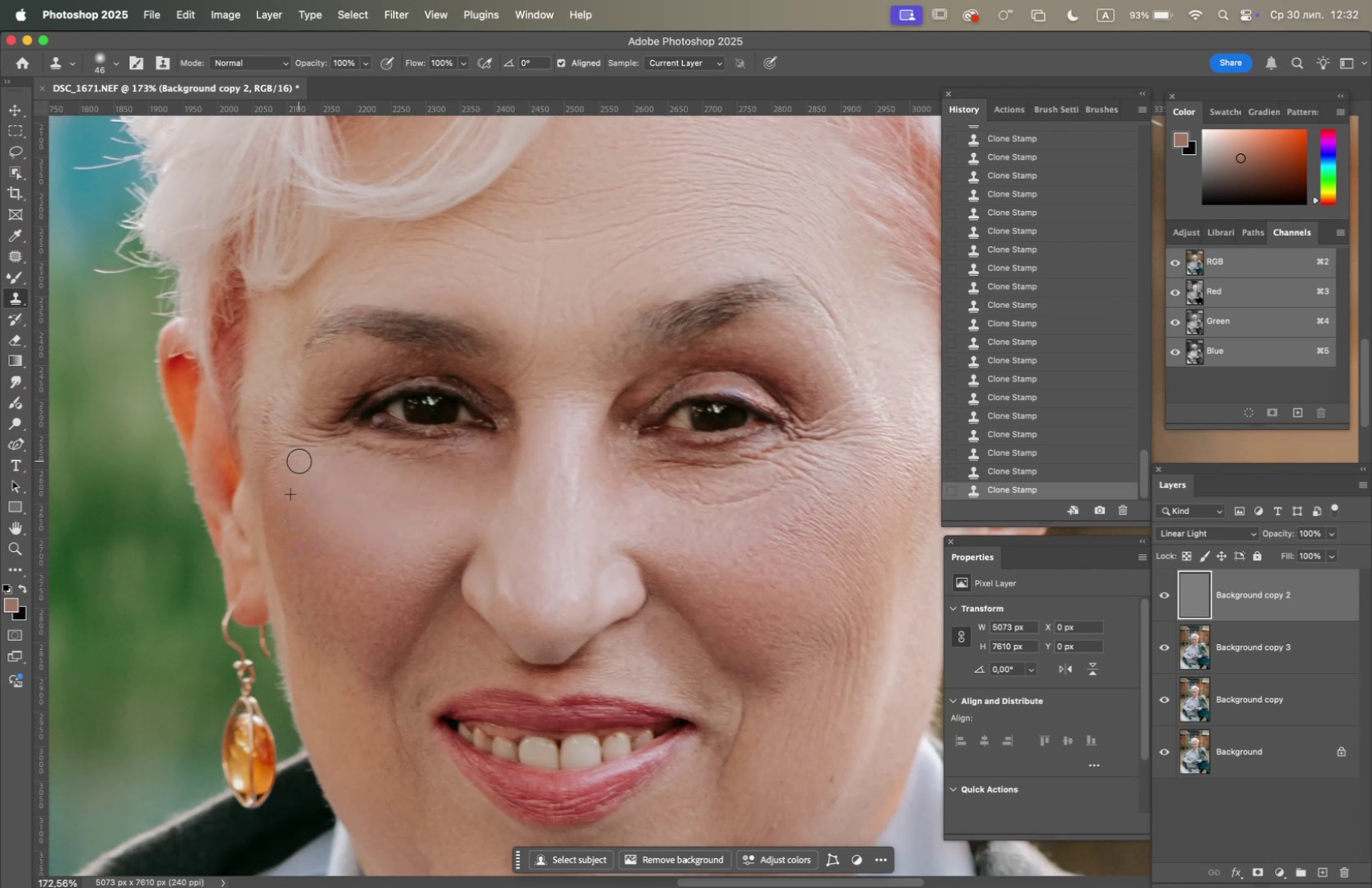 
triple_click([304, 461])
 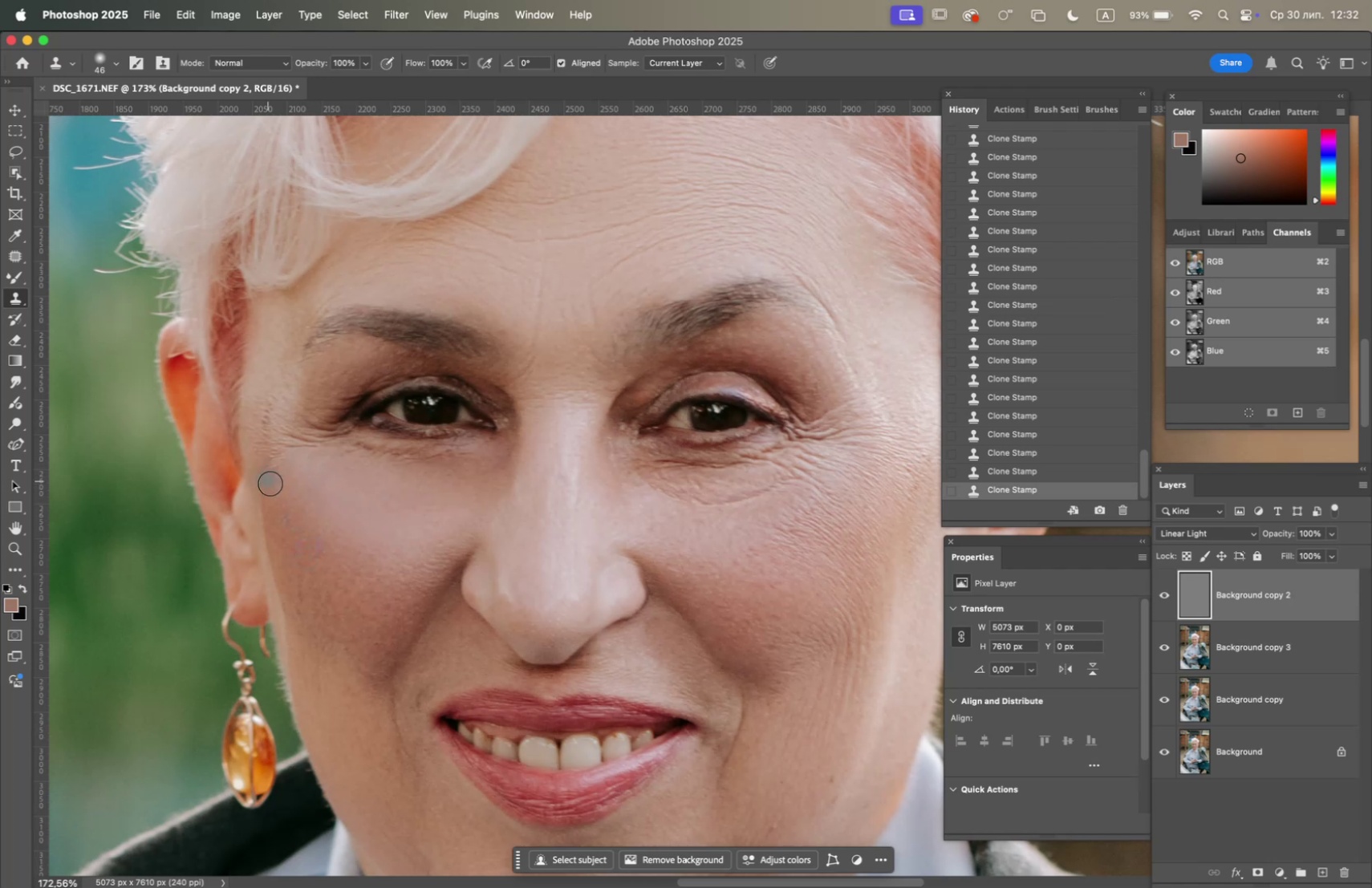 
hold_key(key=OptionLeft, duration=0.38)
 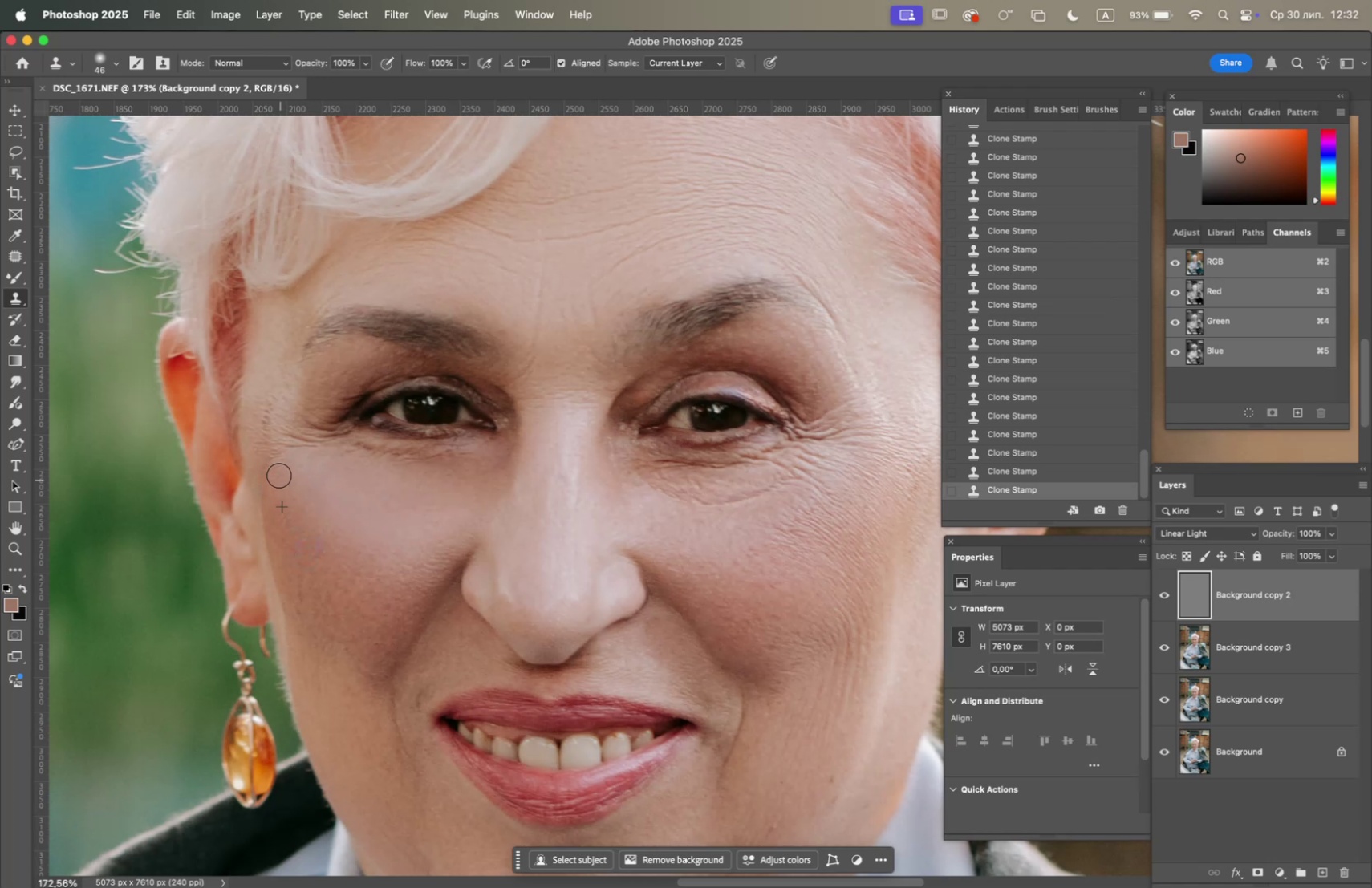 
triple_click([278, 472])
 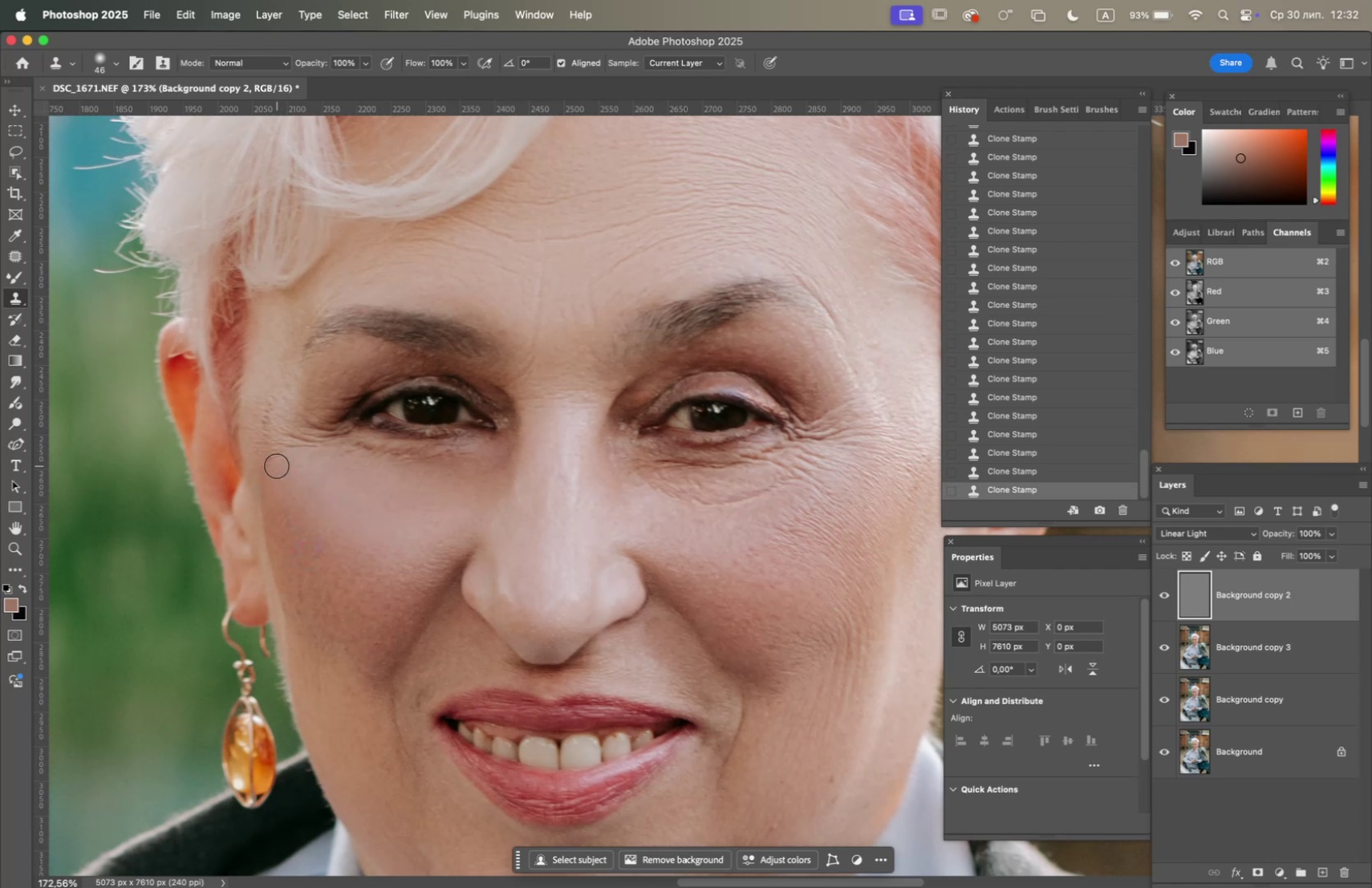 
triple_click([278, 462])
 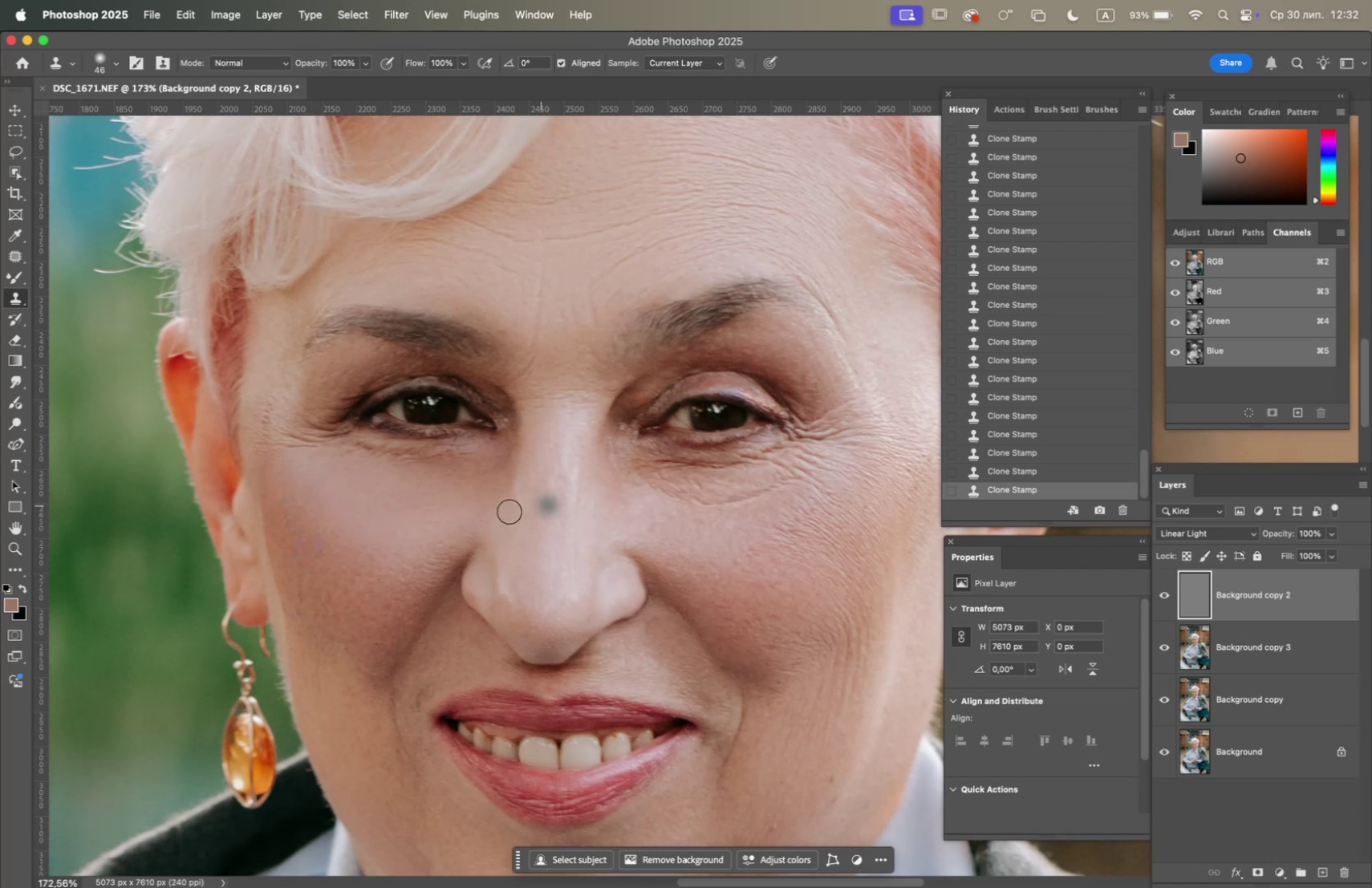 
hold_key(key=OptionLeft, duration=0.36)
 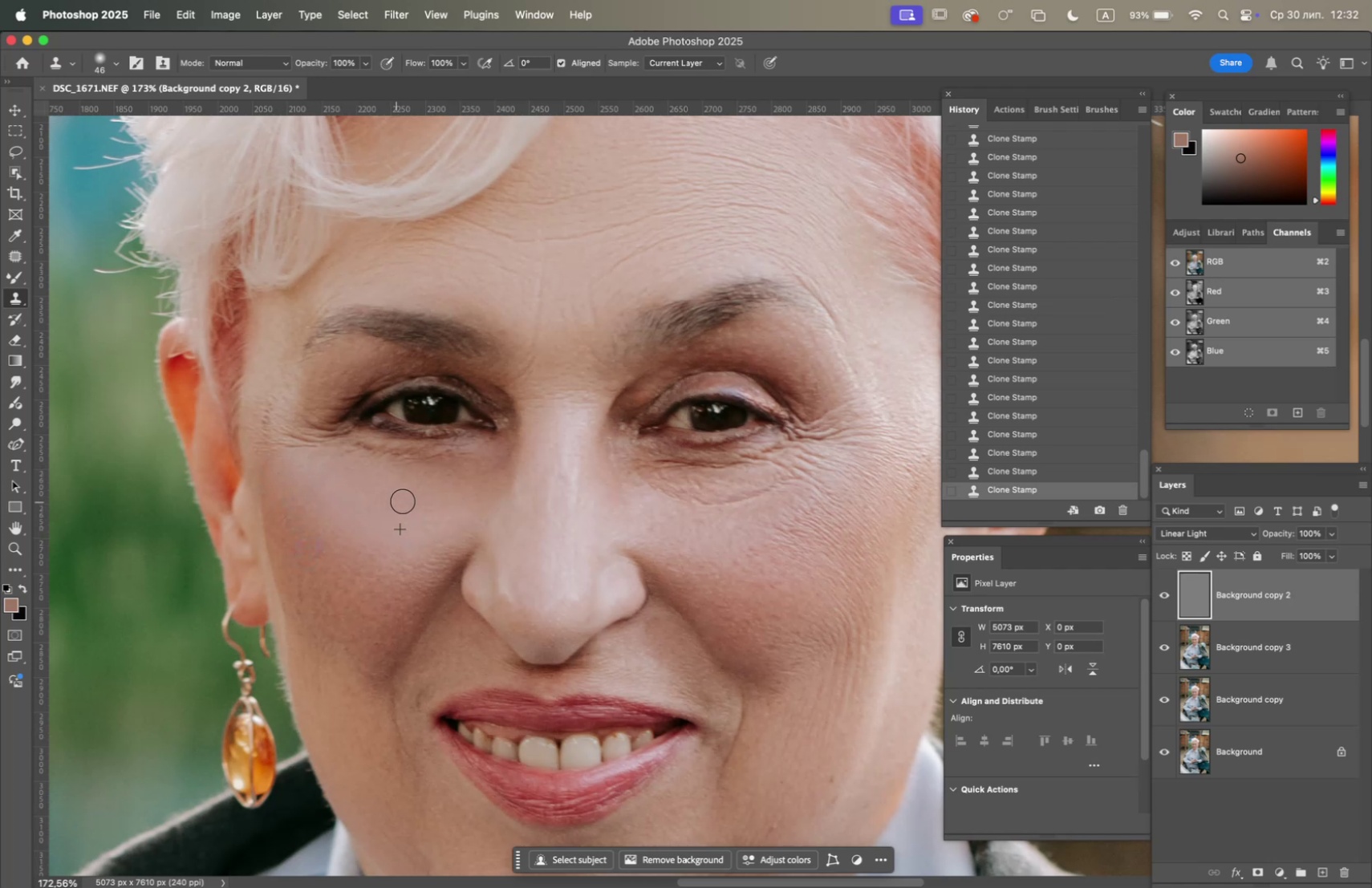 
triple_click([428, 507])
 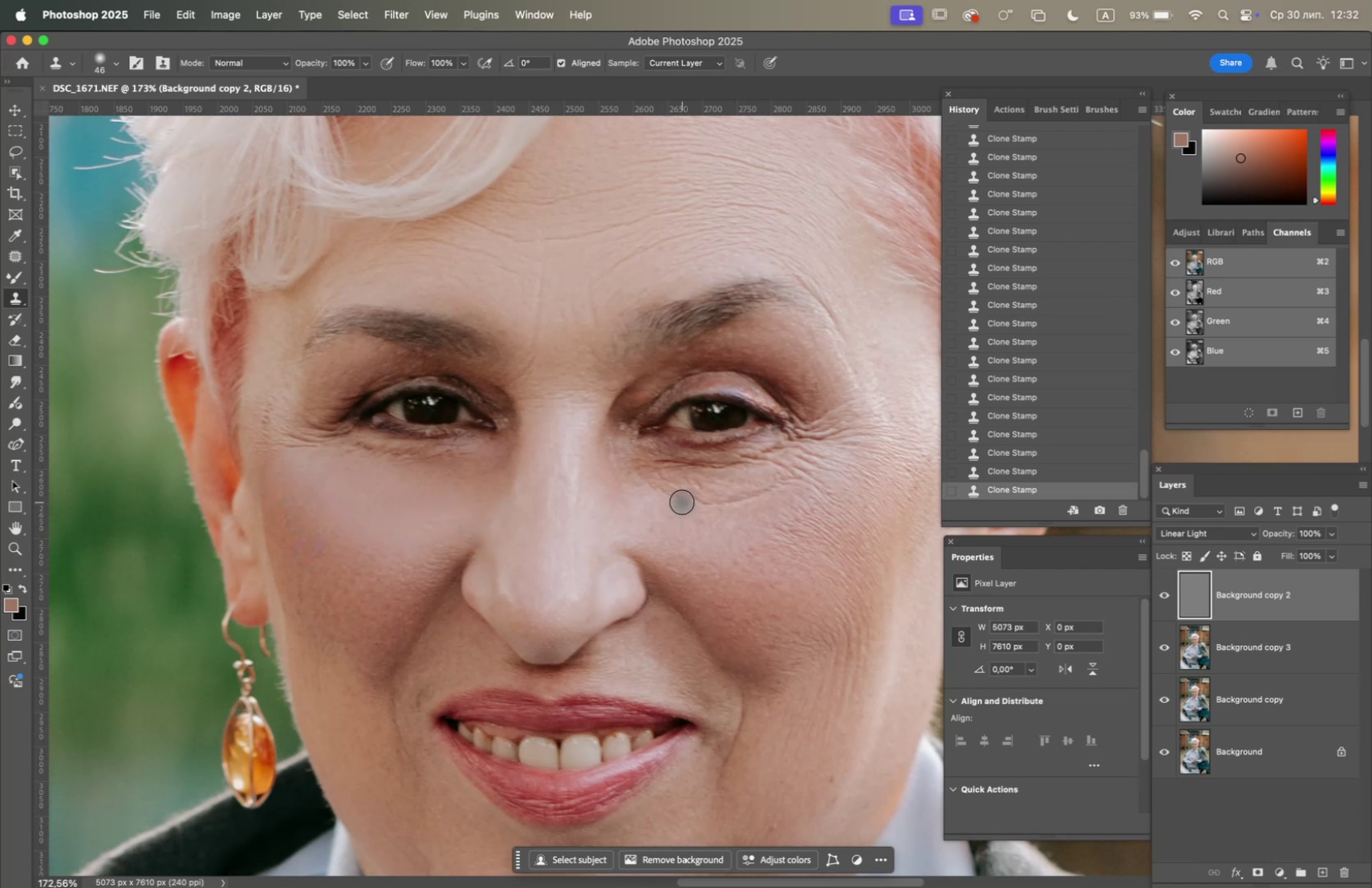 
hold_key(key=Space, duration=0.88)
 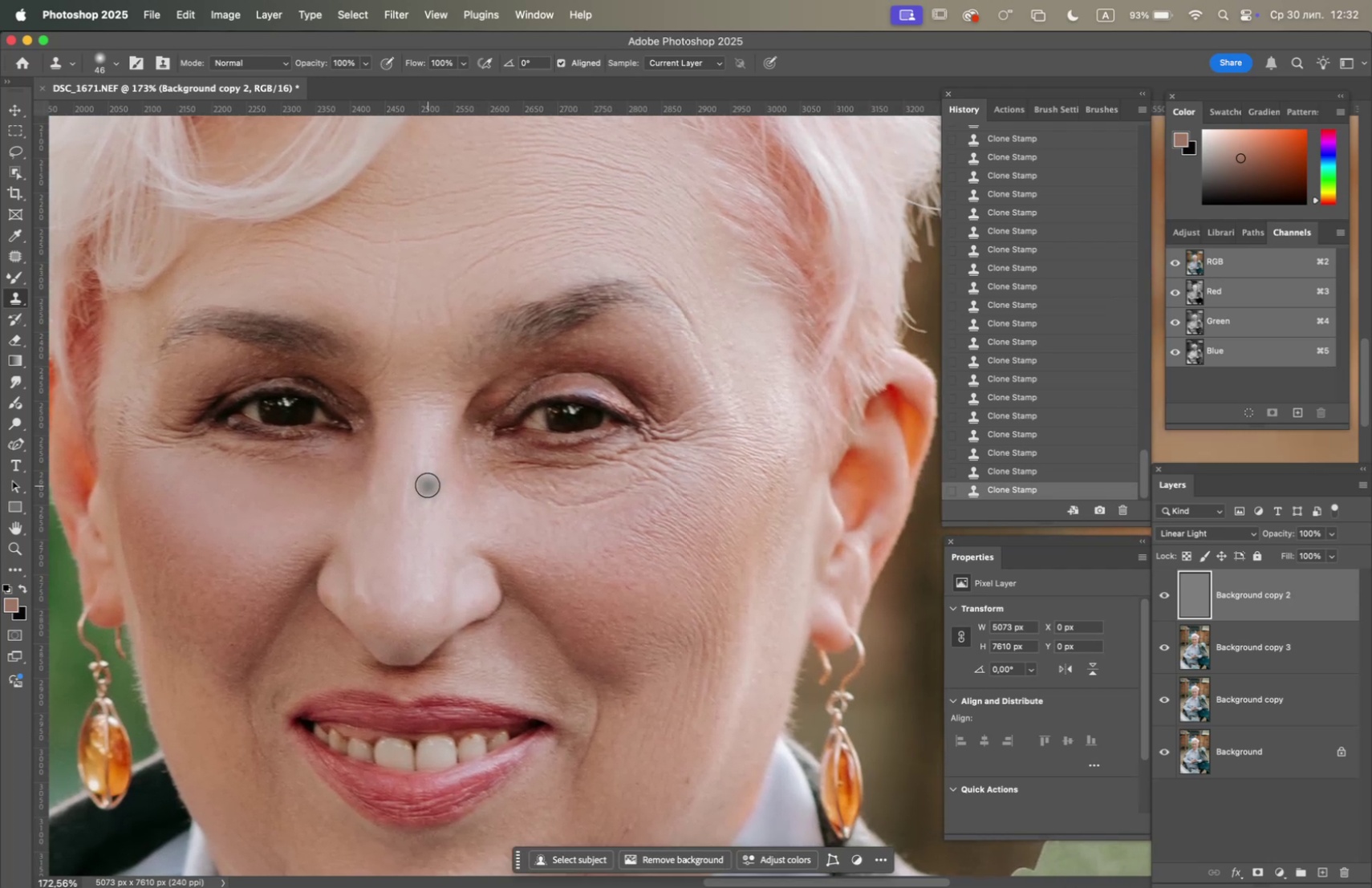 
left_click_drag(start_coordinate=[678, 495], to_coordinate=[534, 497])
 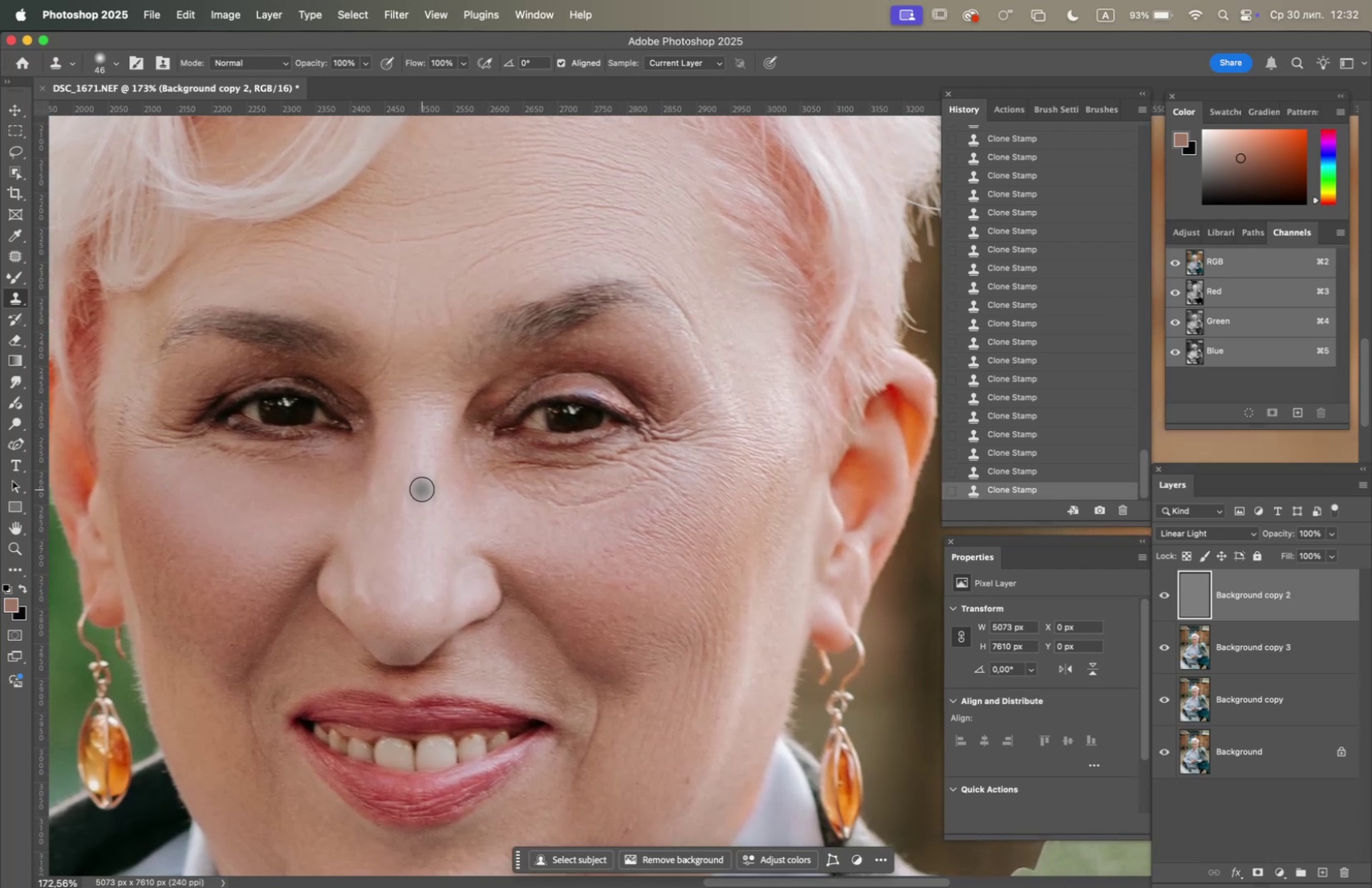 
hold_key(key=OptionLeft, duration=1.0)
 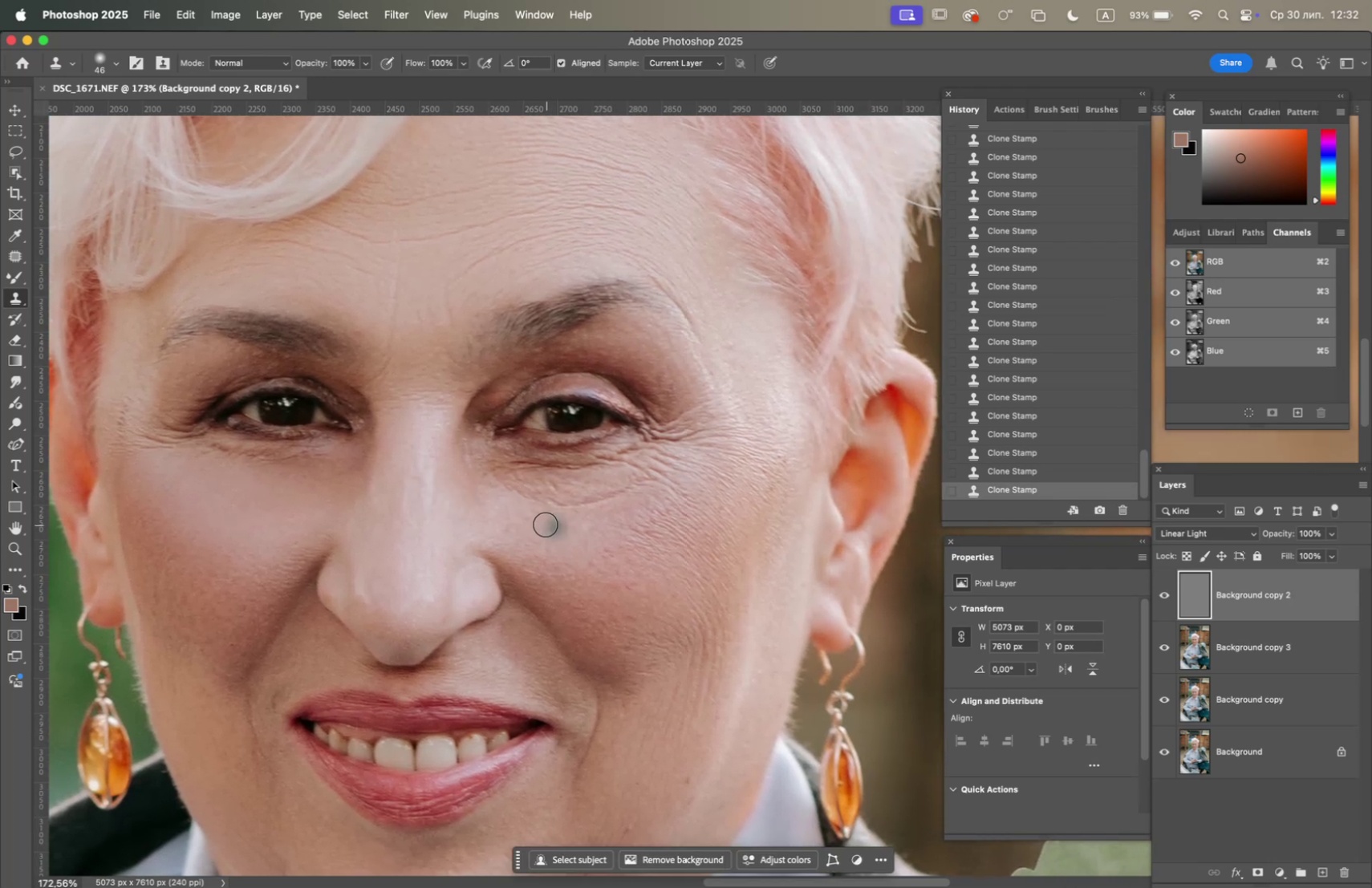 
triple_click([545, 523])
 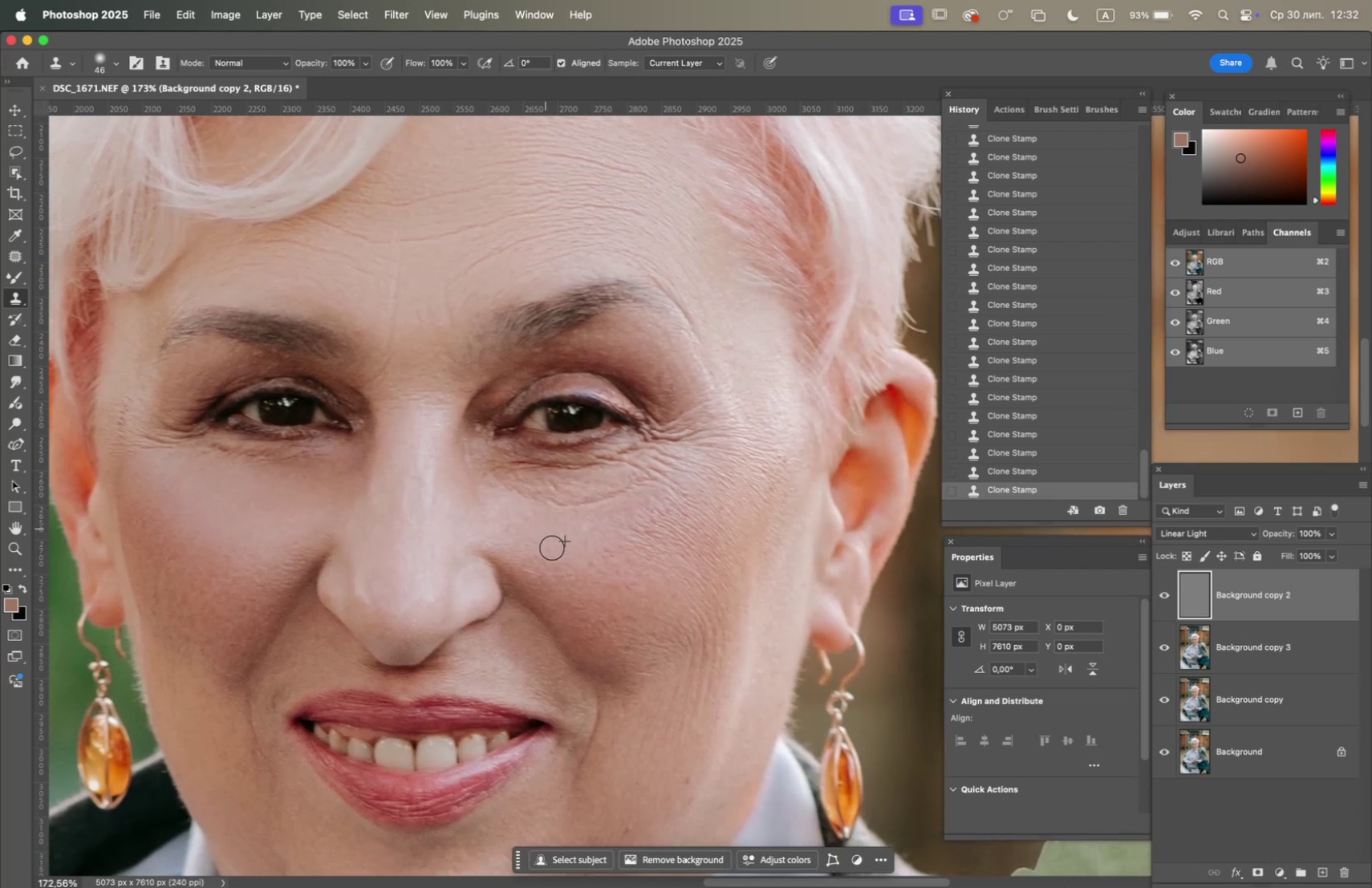 
hold_key(key=OptionLeft, duration=0.45)
 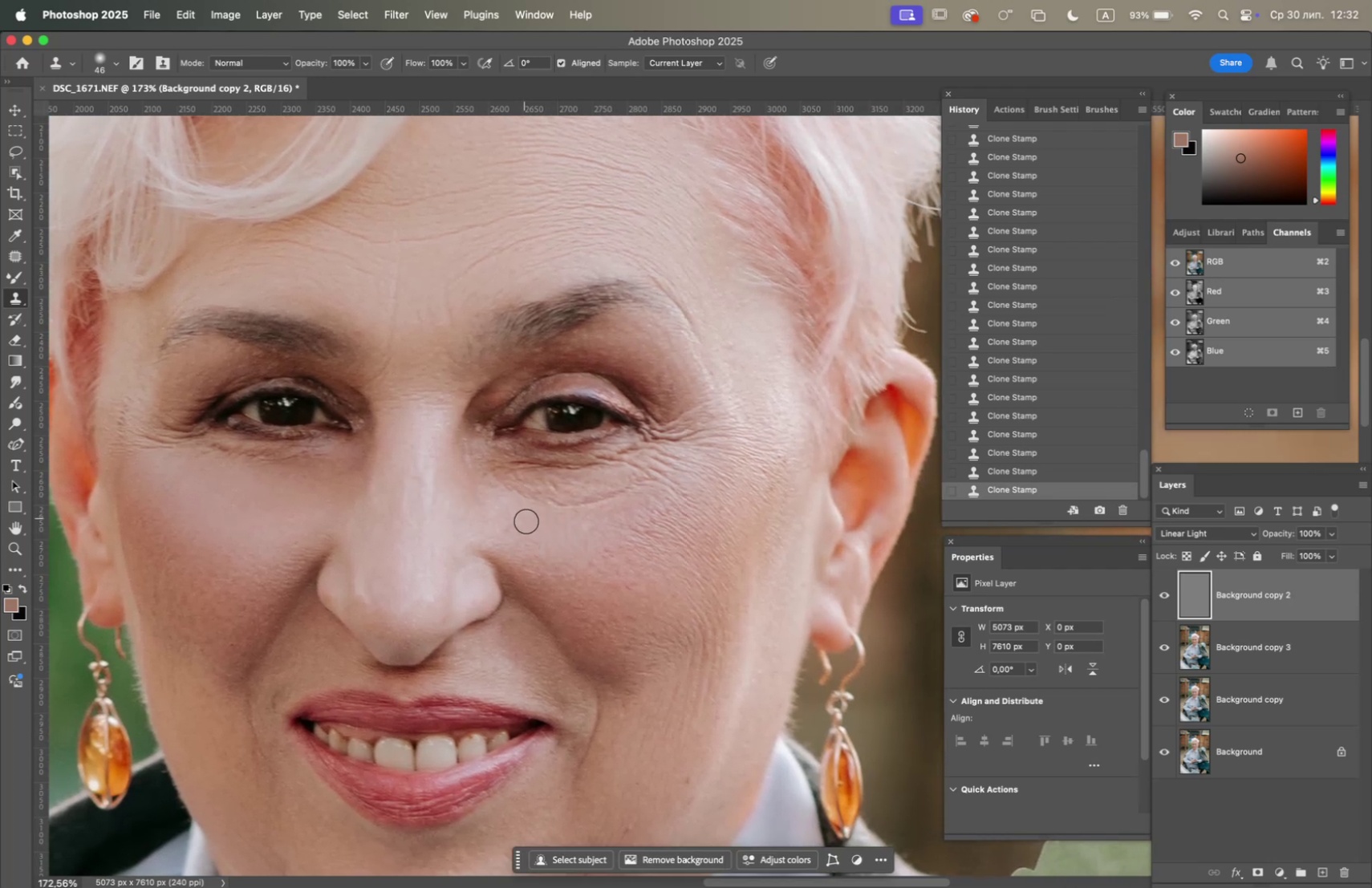 
hold_key(key=OptionLeft, duration=0.91)
left_click([568, 543])
 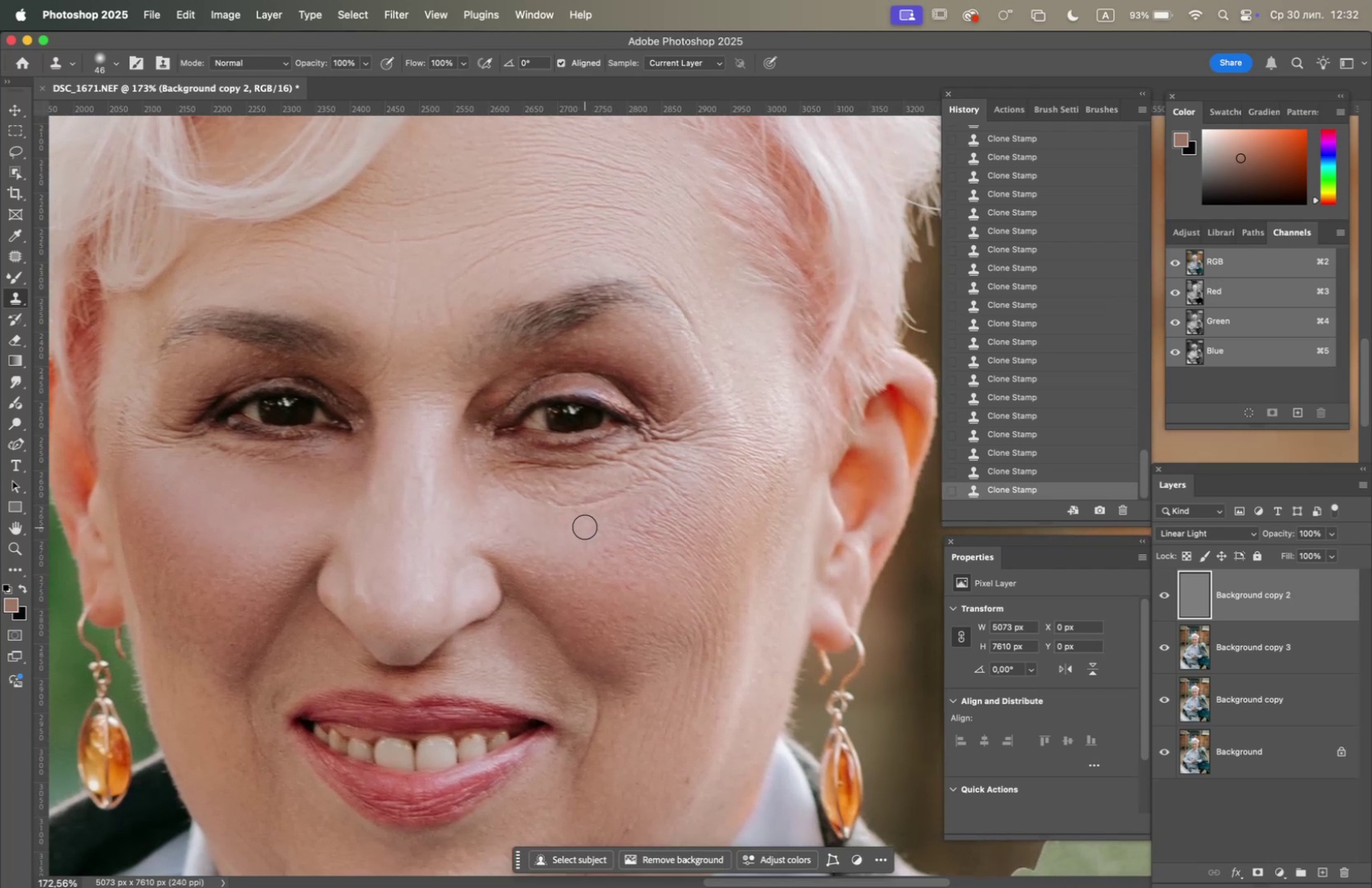 
hold_key(key=OptionLeft, duration=0.74)
 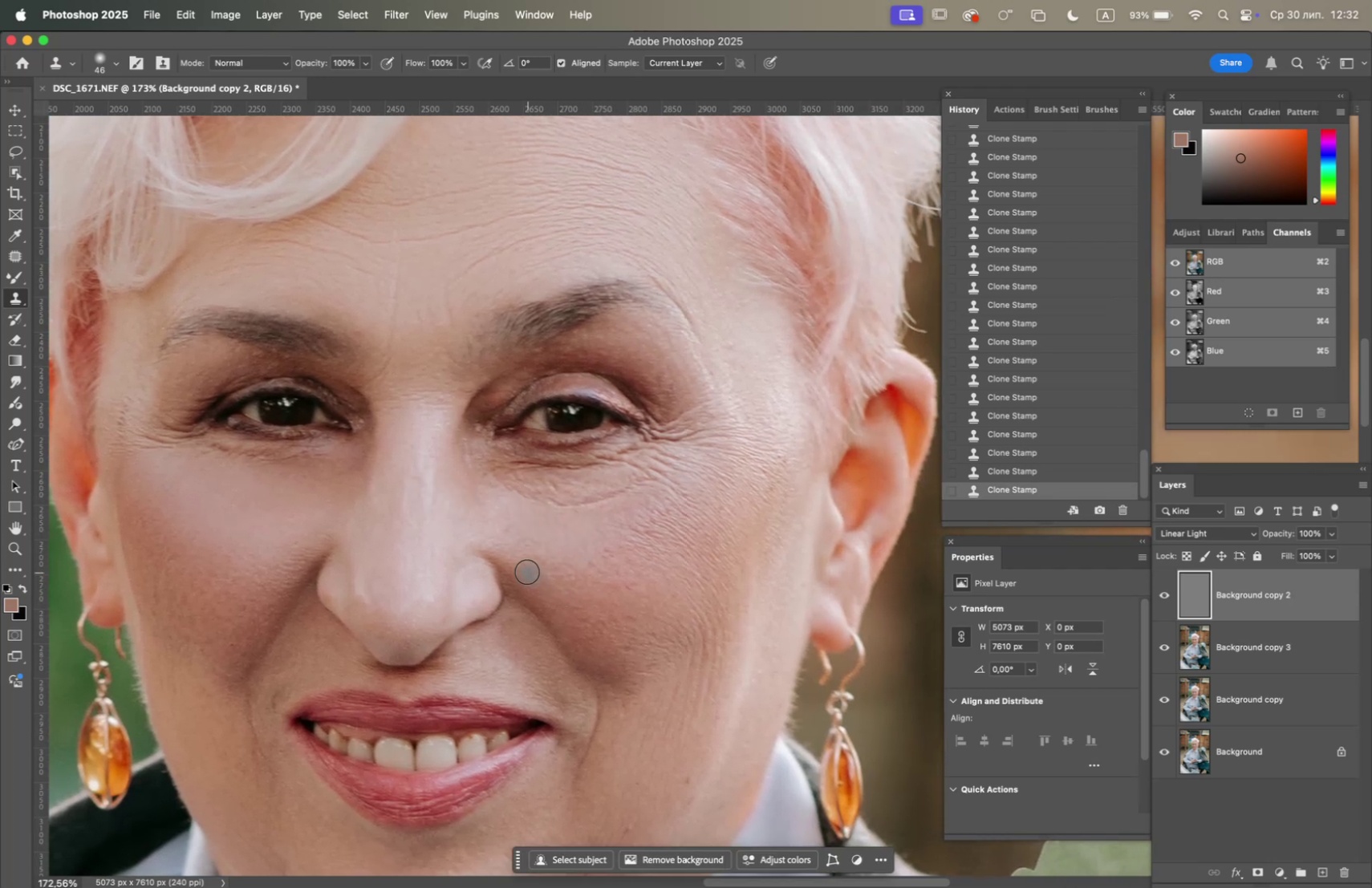 
left_click([526, 570])
 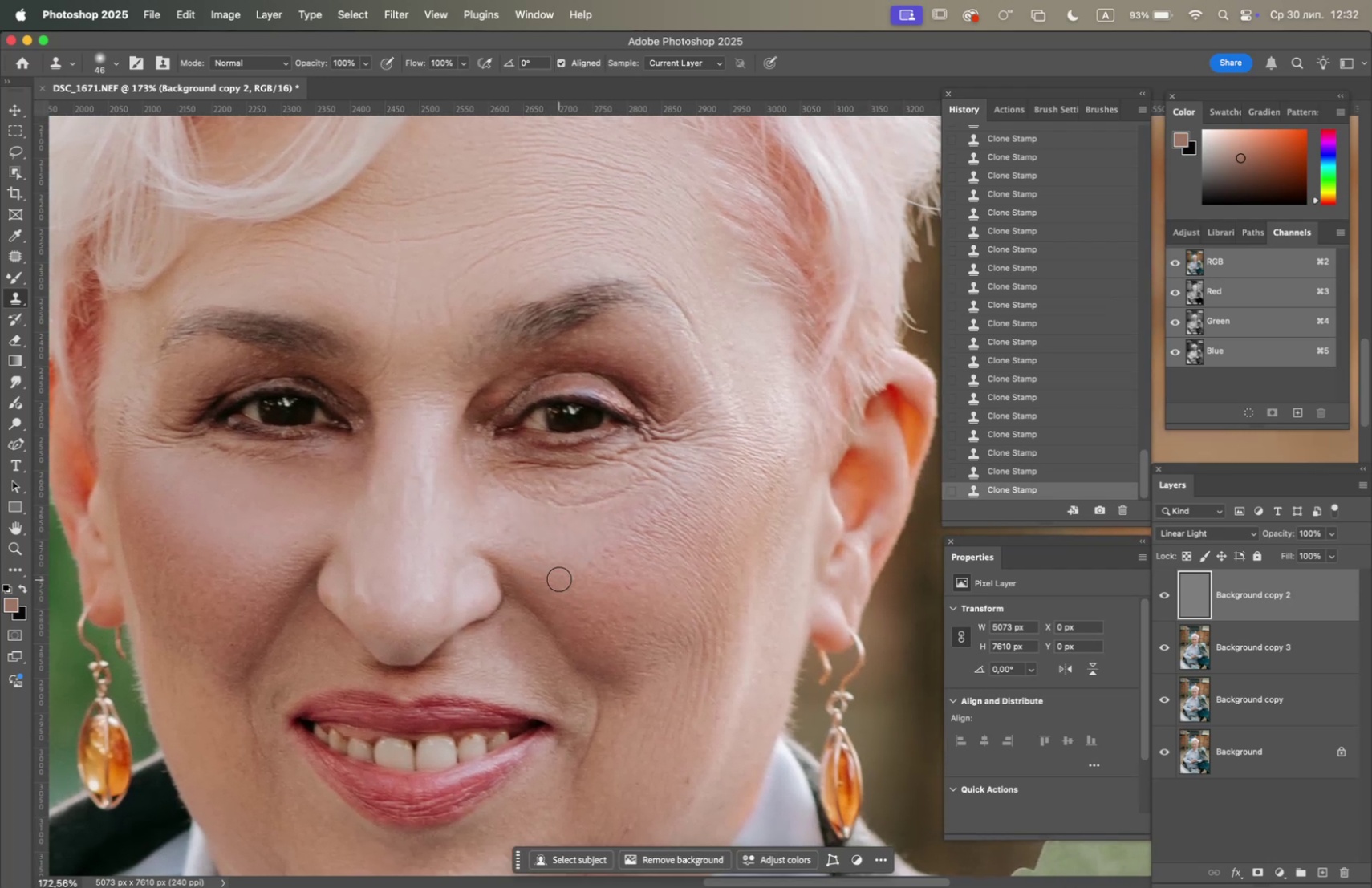 
triple_click([567, 579])
 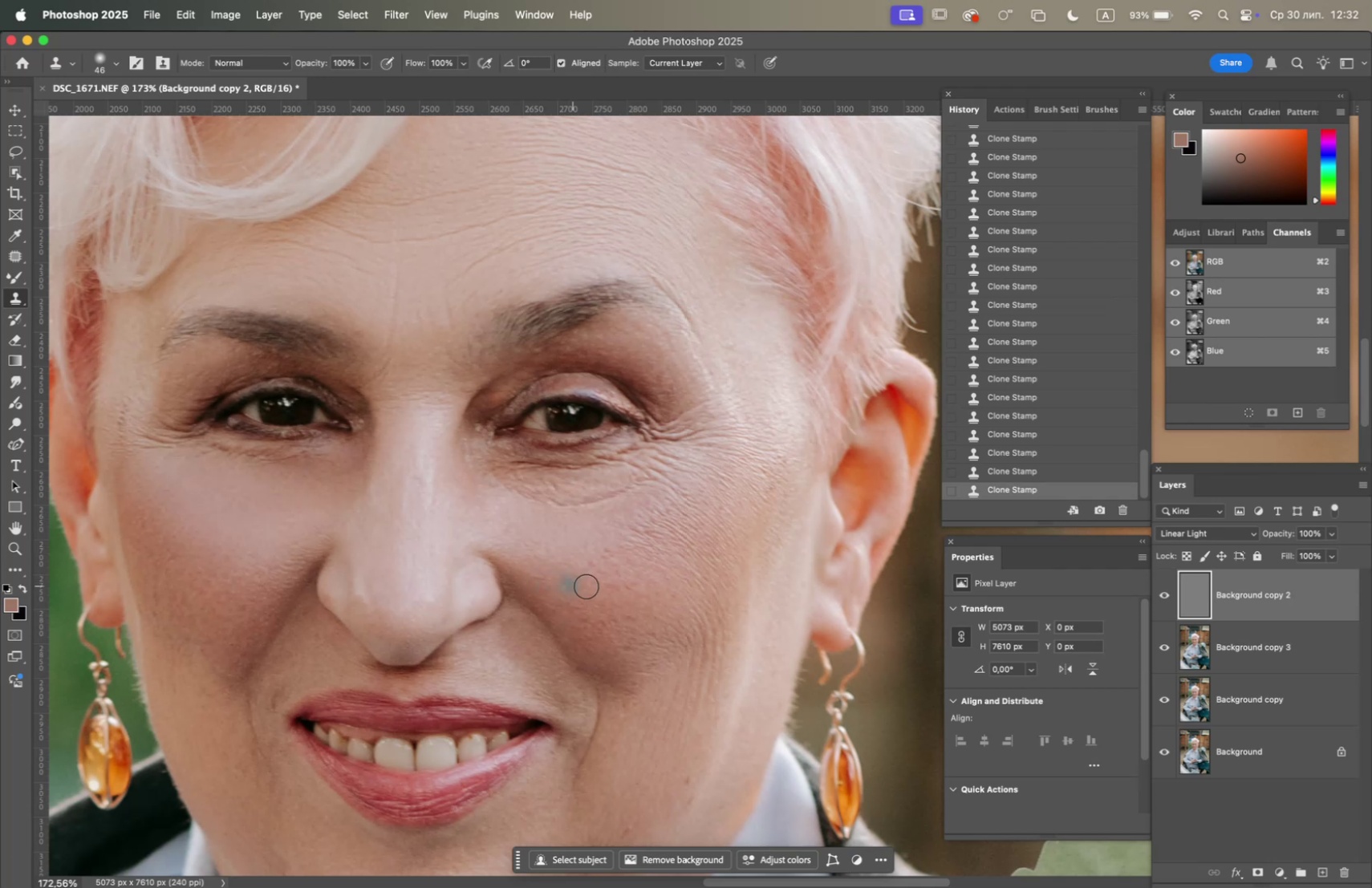 
hold_key(key=OptionLeft, duration=1.02)
left_click([578, 585])
 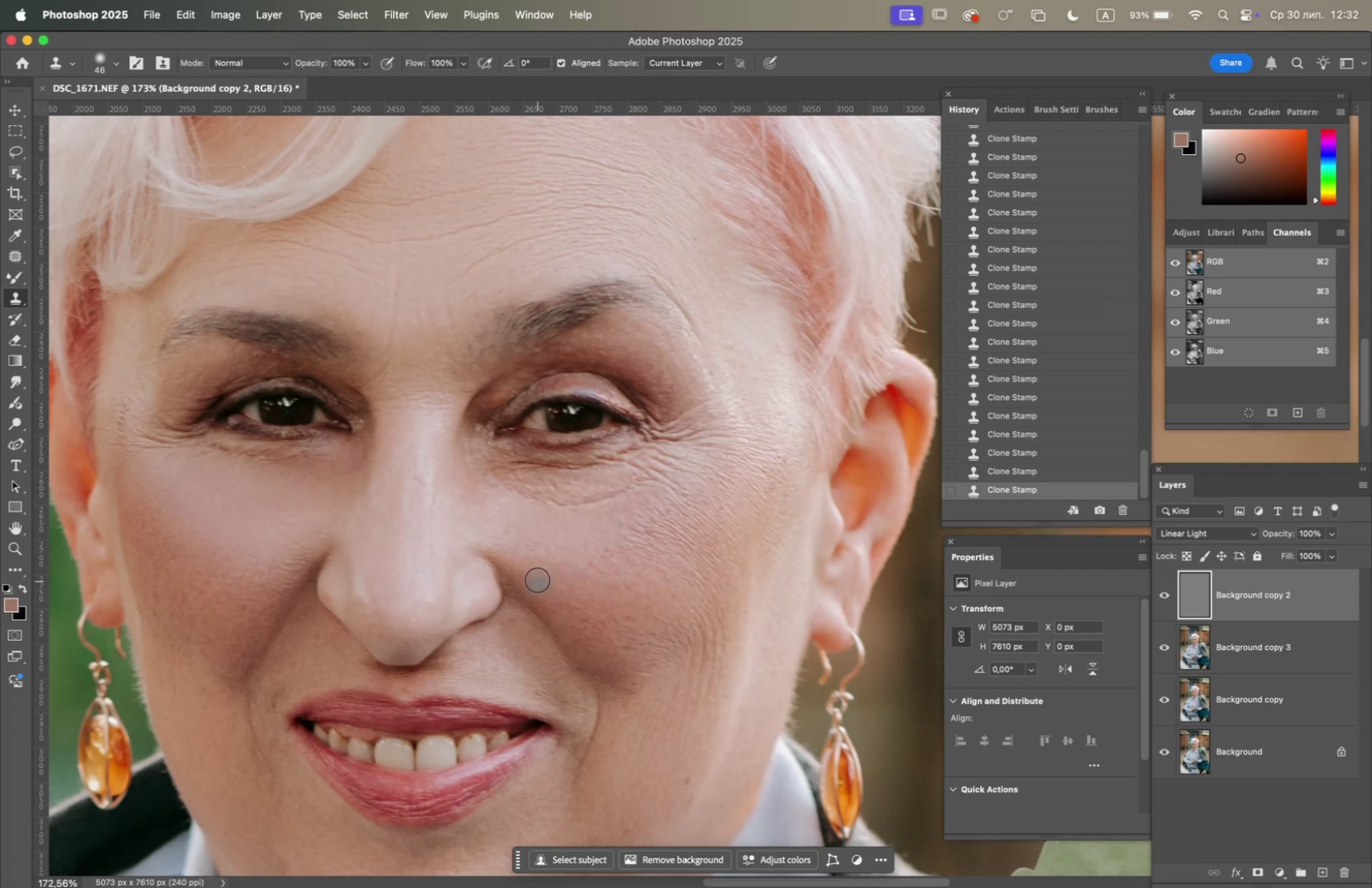 
left_click([535, 574])
 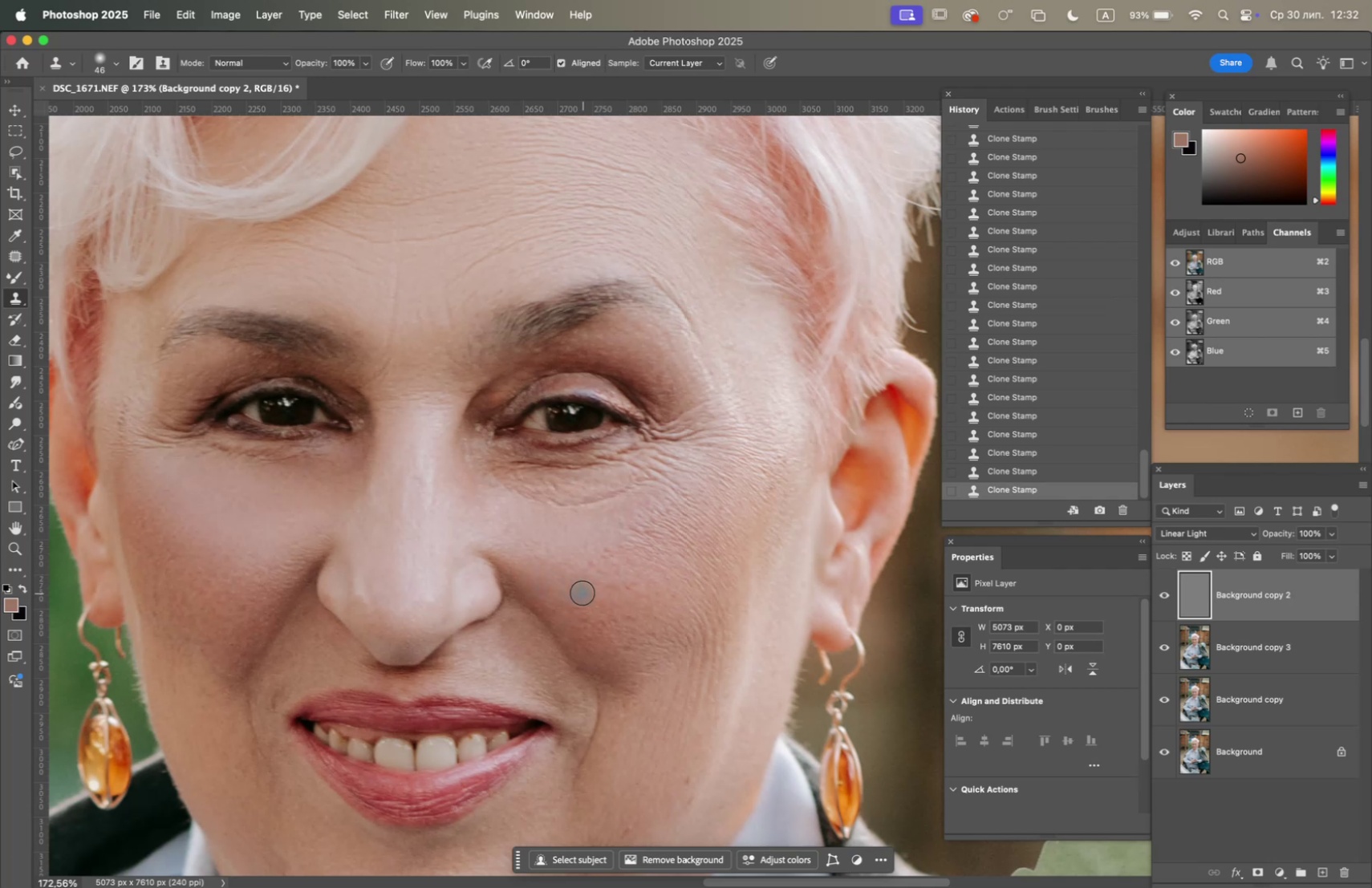 
hold_key(key=OptionLeft, duration=1.76)
left_click([643, 578])
 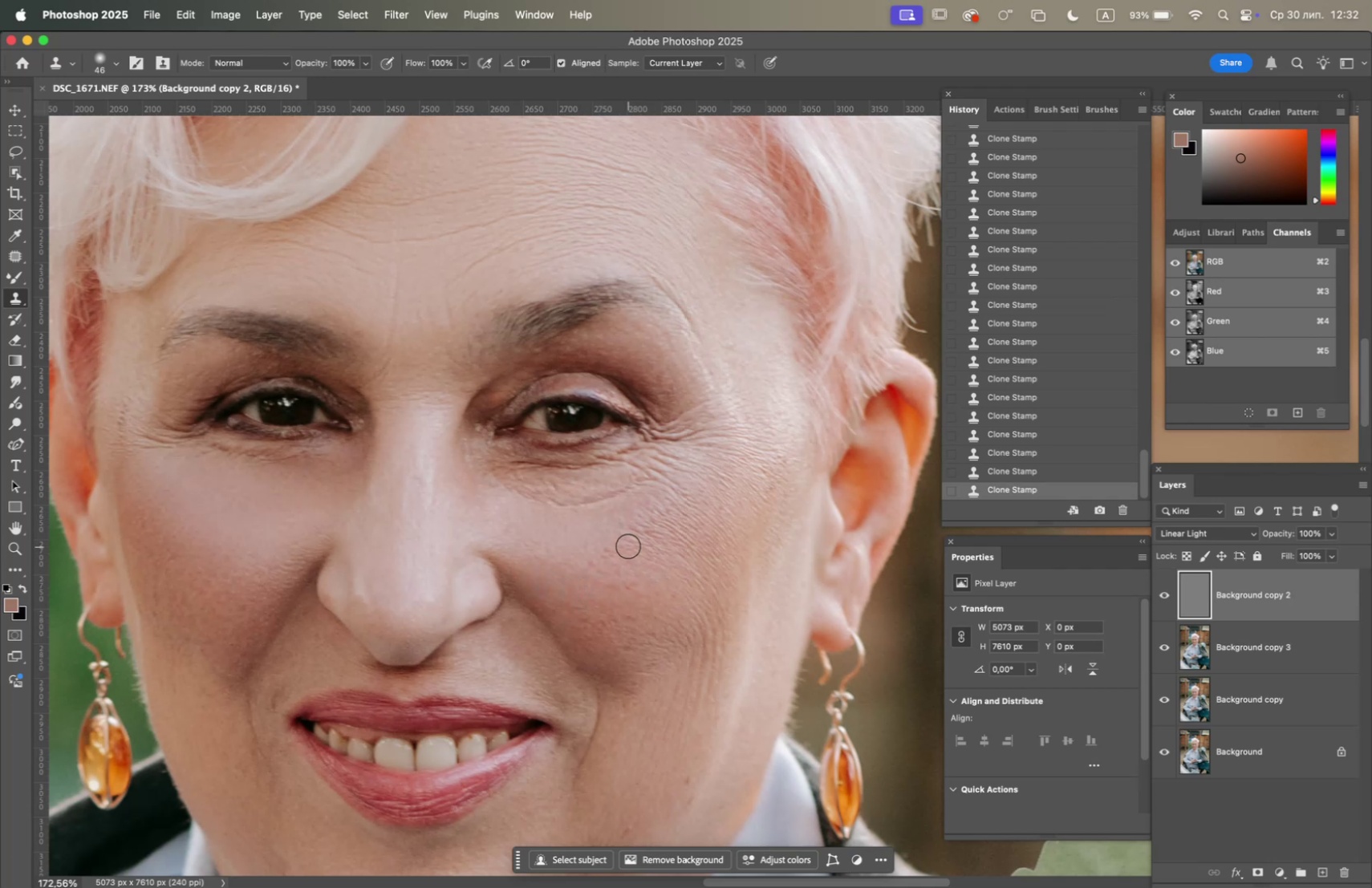 
double_click([628, 543])
 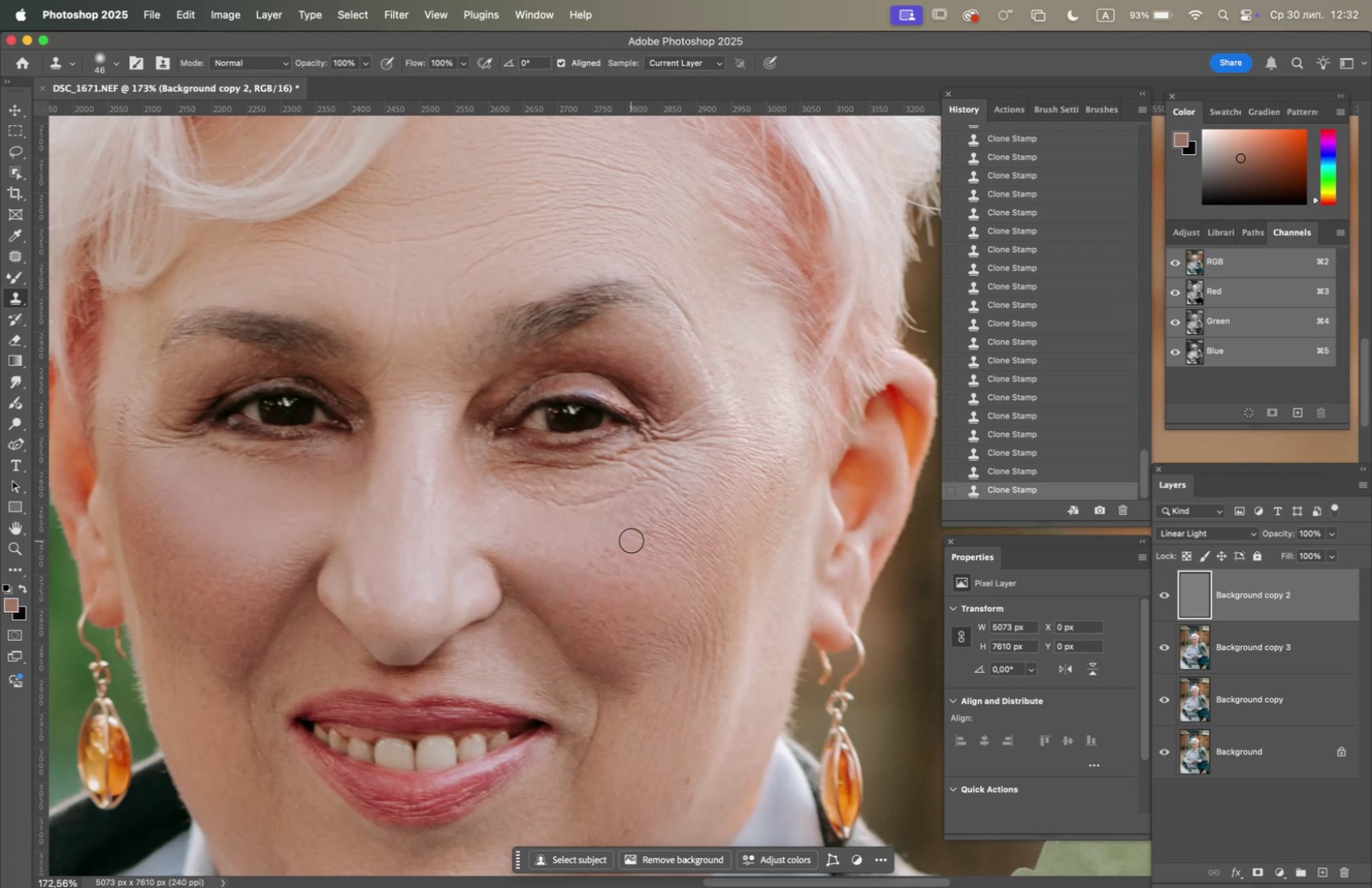 
triple_click([631, 540])
 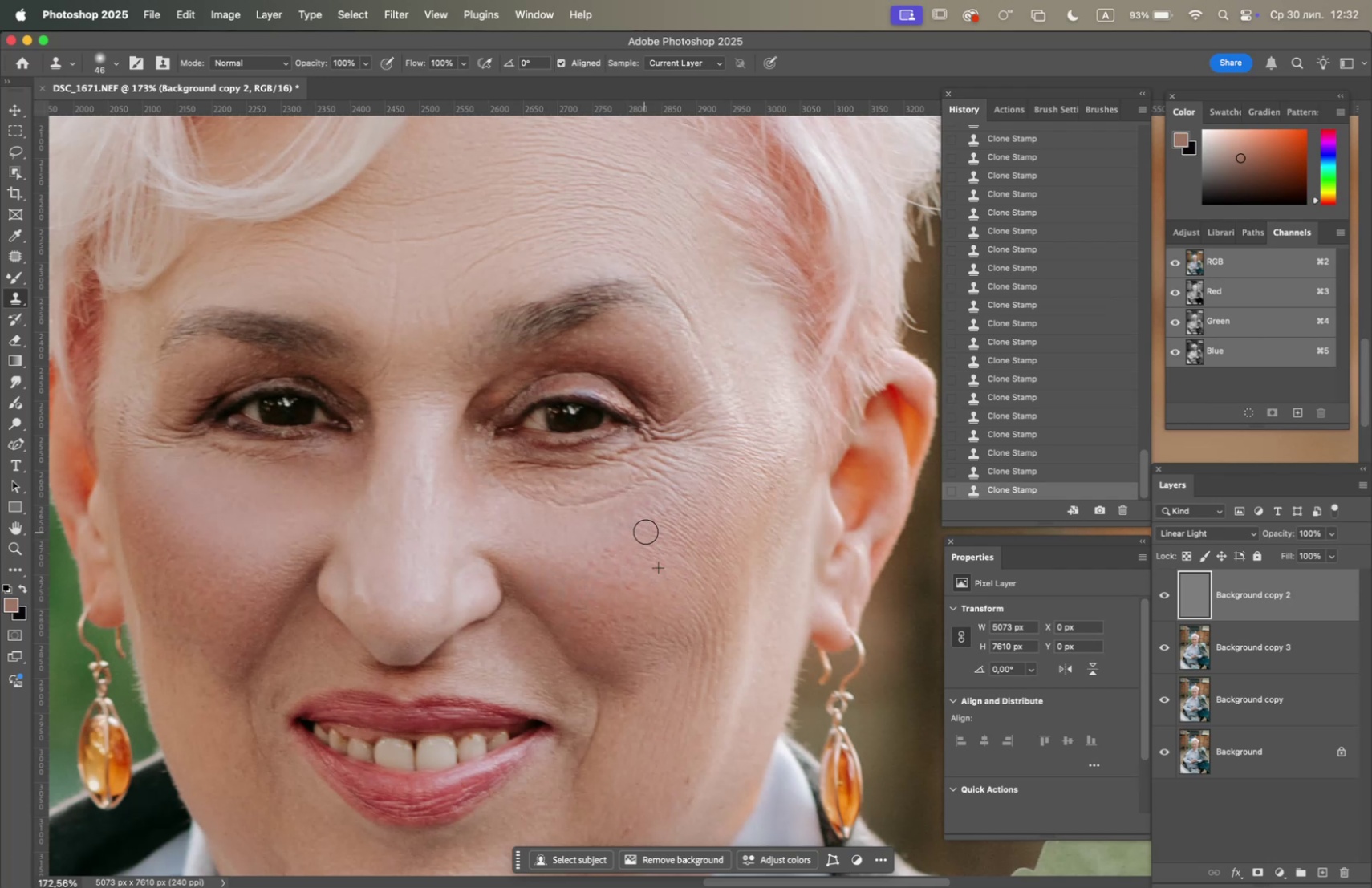 
triple_click([648, 529])
 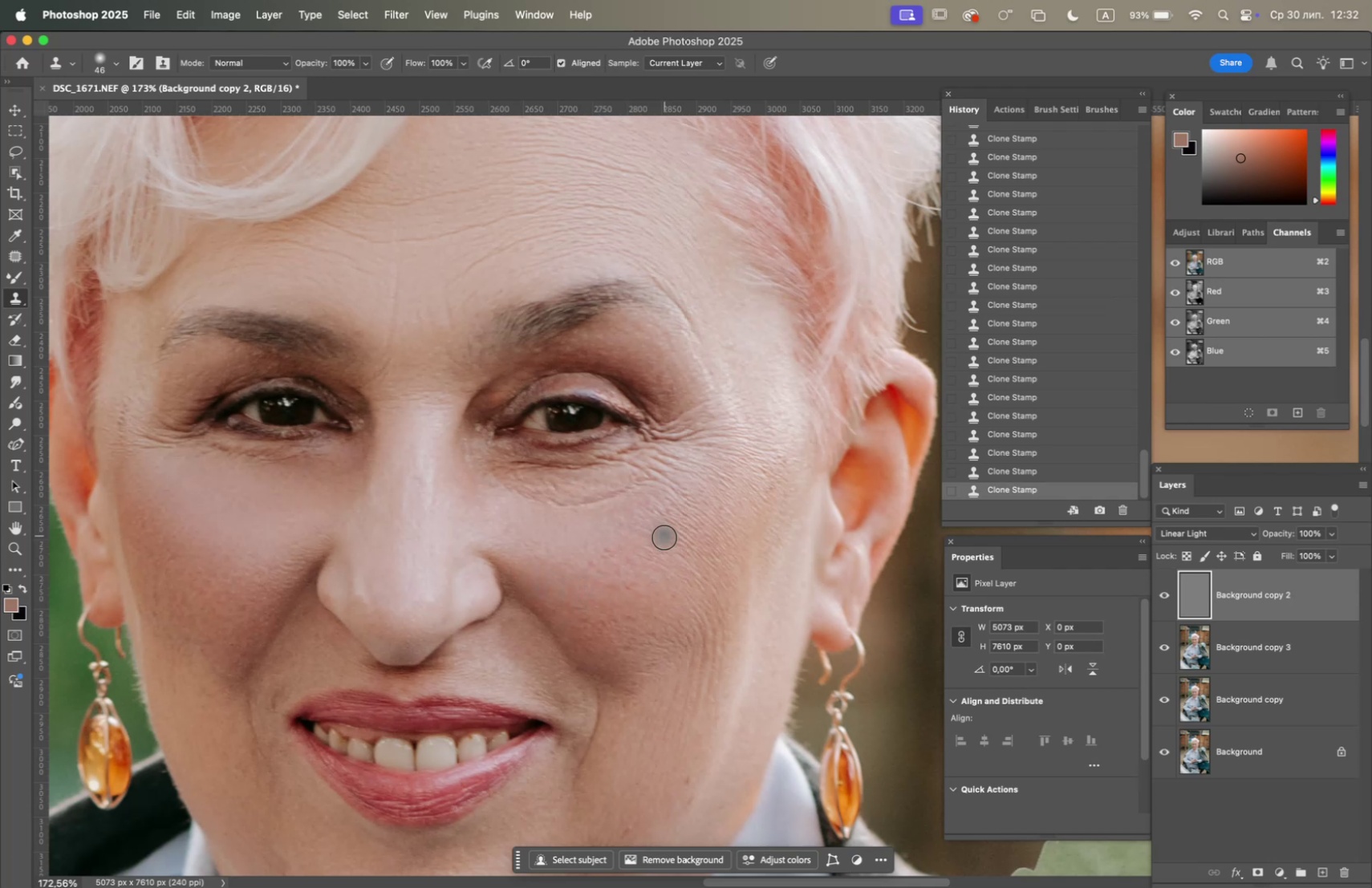 
hold_key(key=OptionLeft, duration=2.85)
left_click([554, 534])
 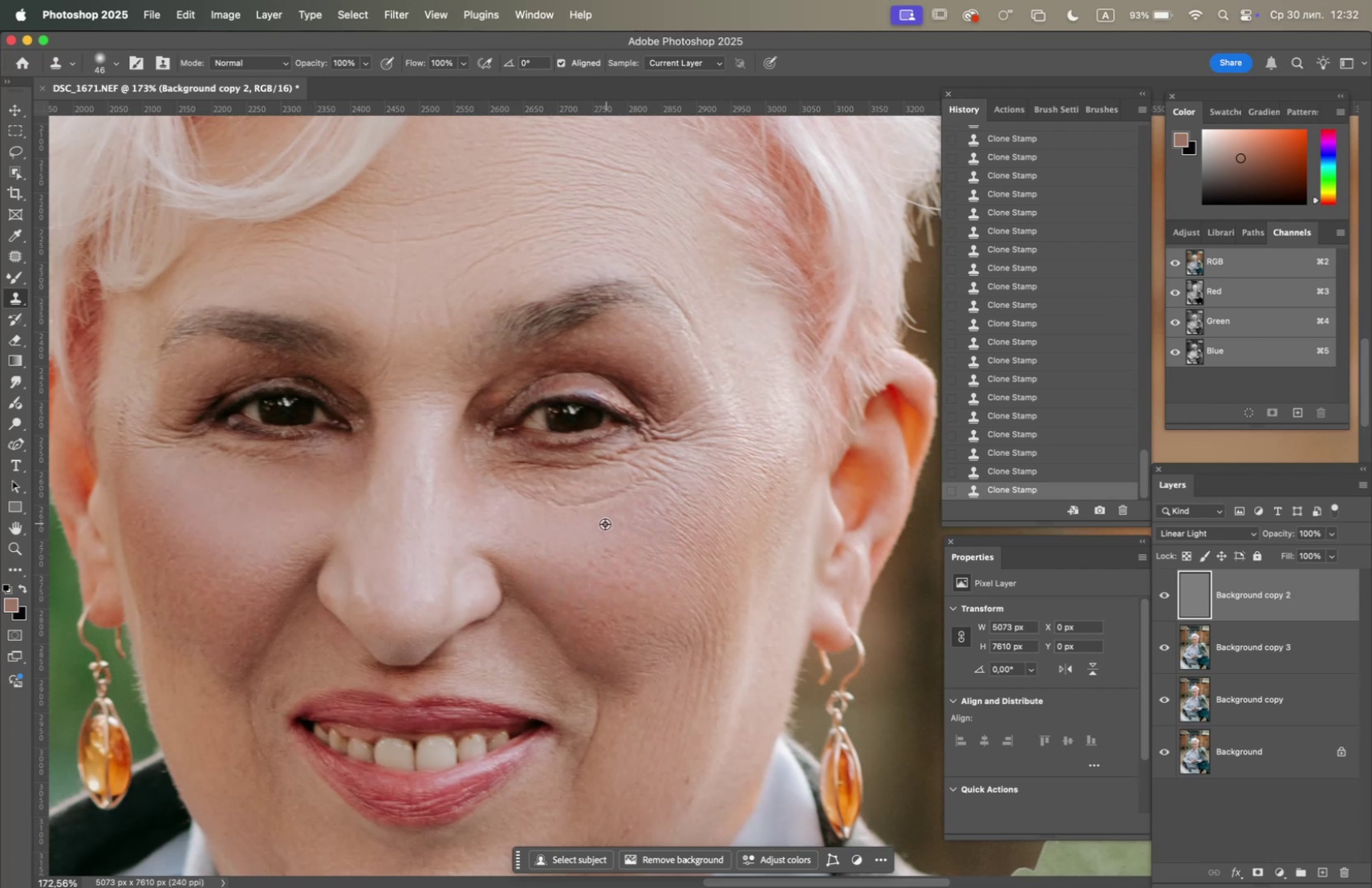 
left_click([589, 530])
 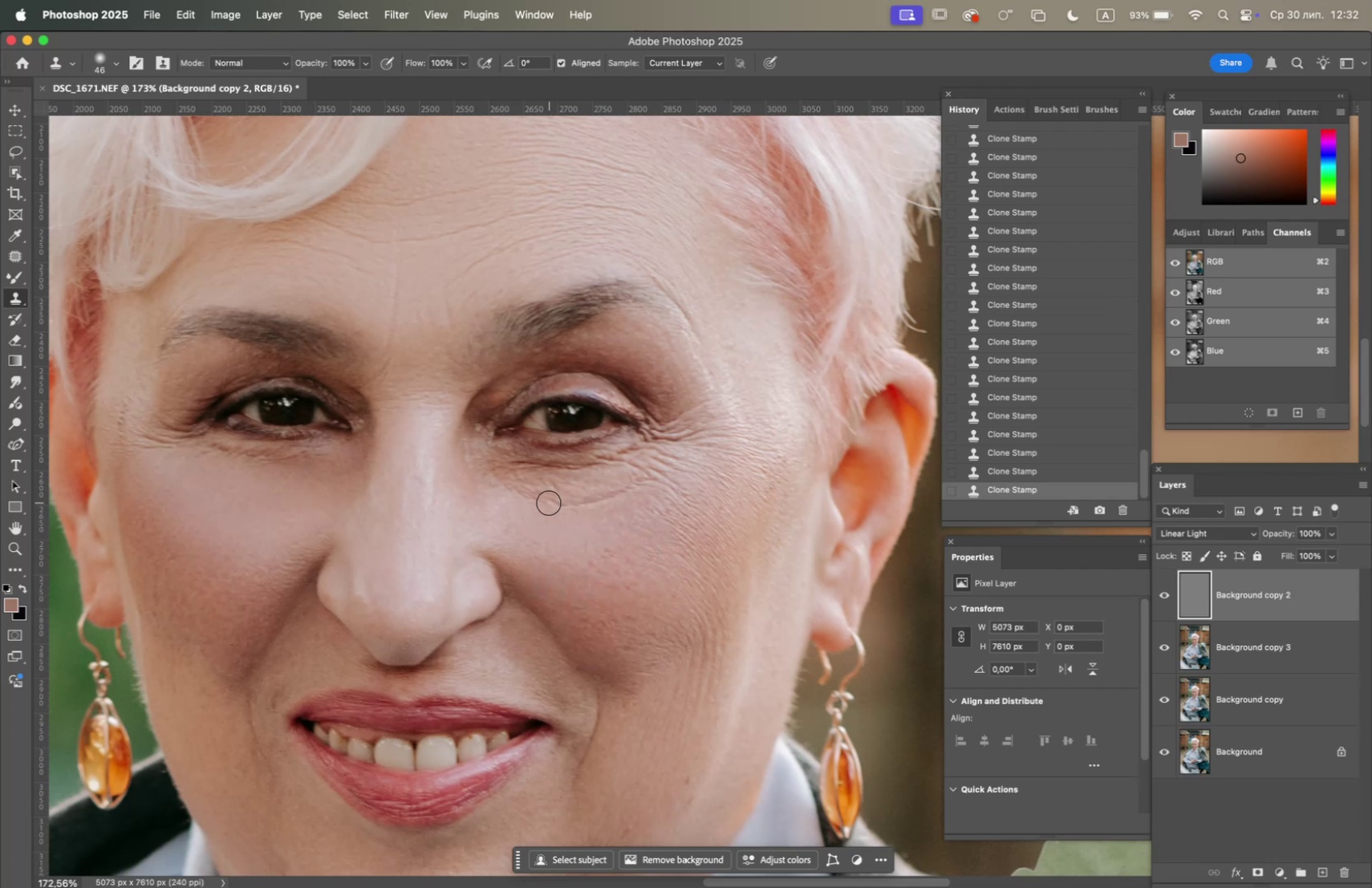 
double_click([550, 502])
 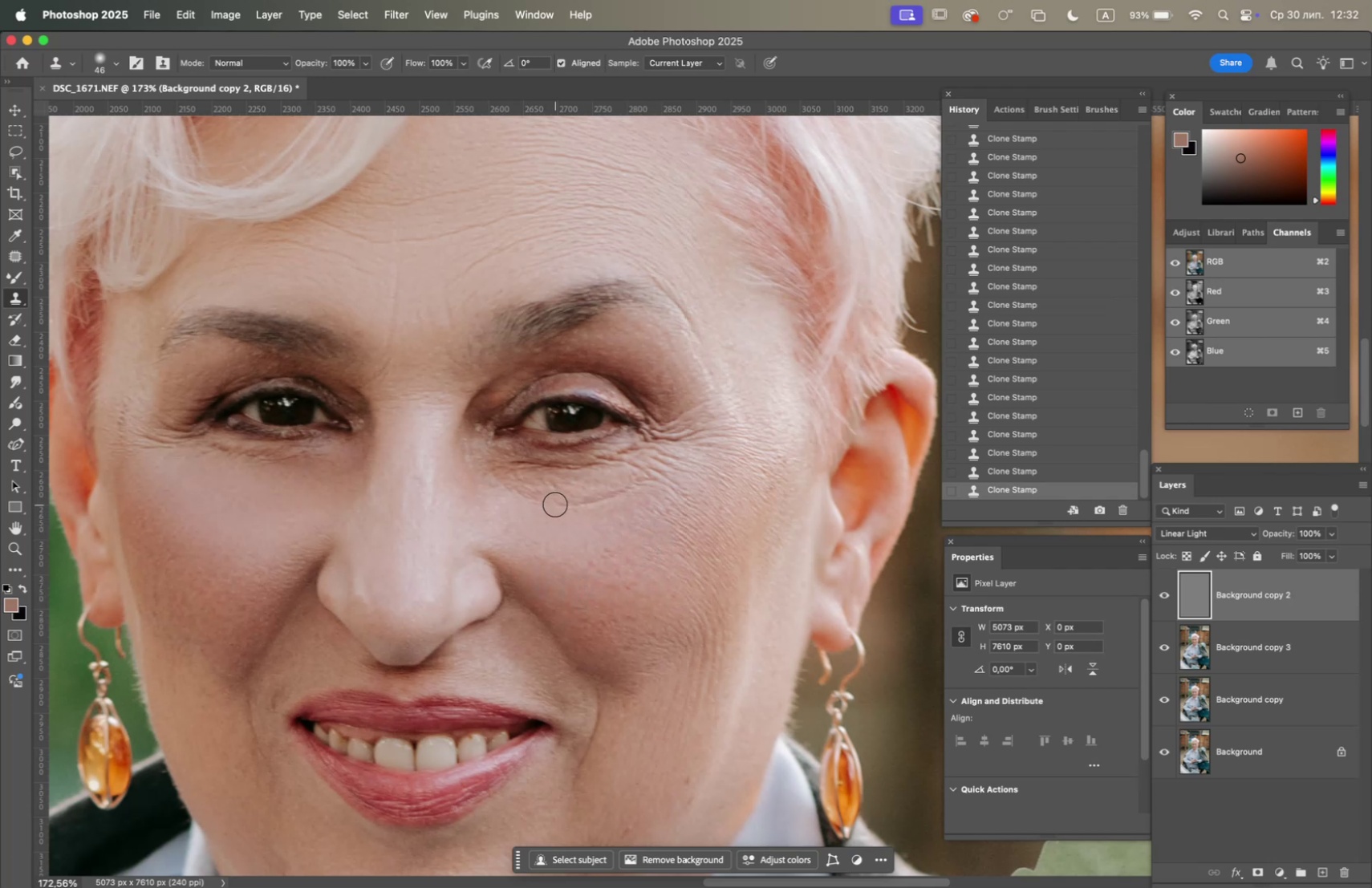 
triple_click([555, 504])
 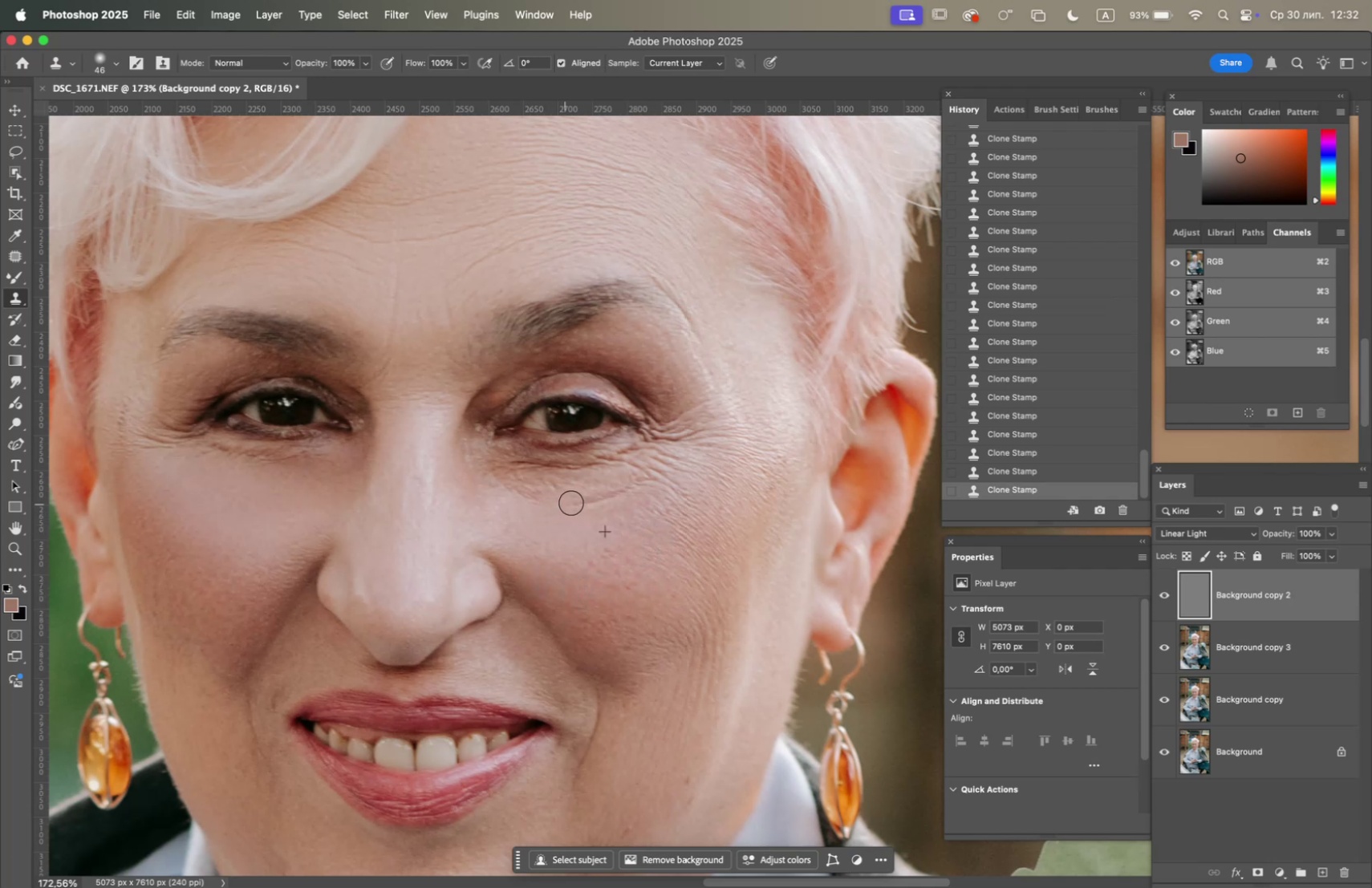 
triple_click([571, 502])
 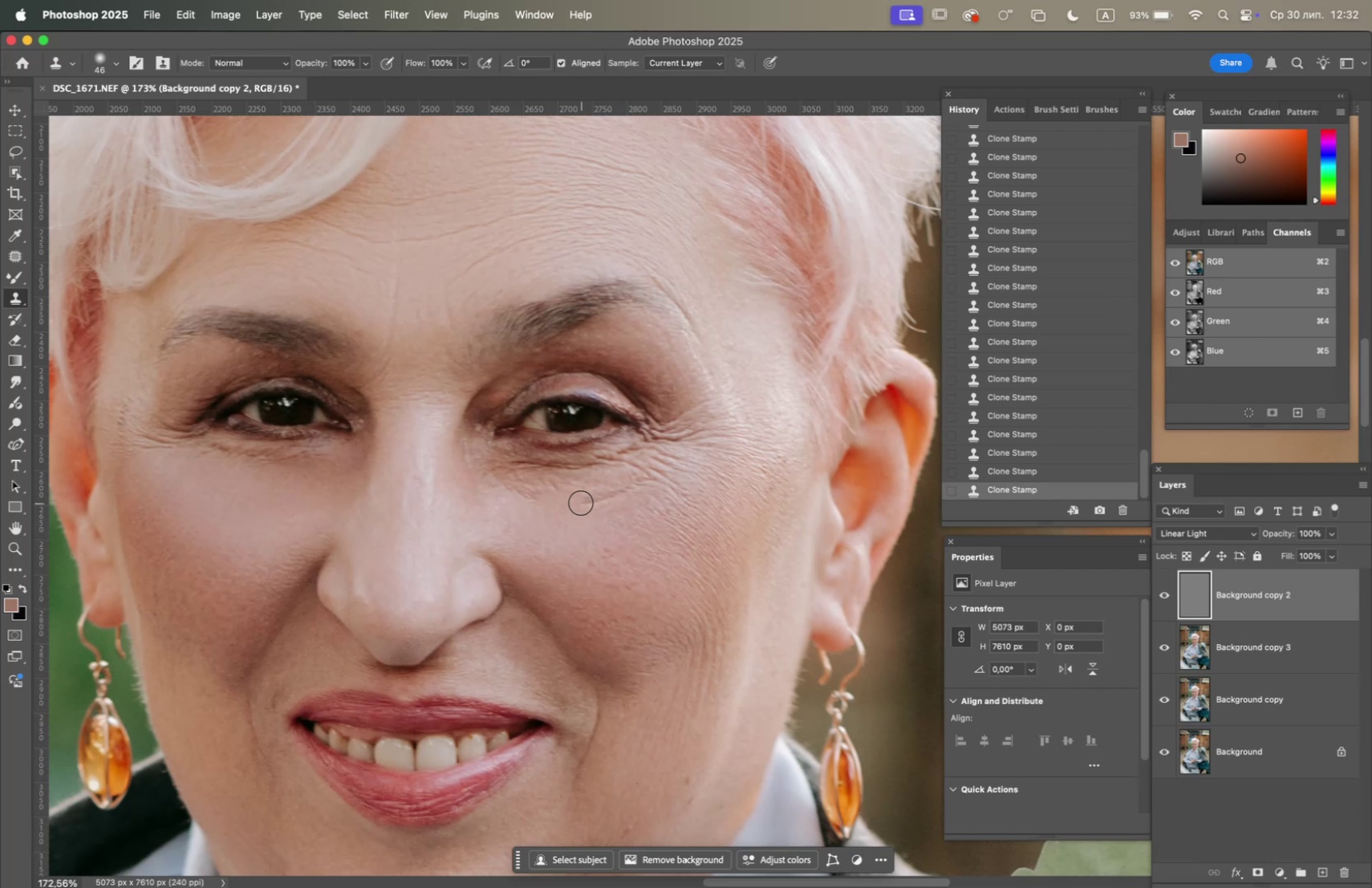 
triple_click([581, 502])
 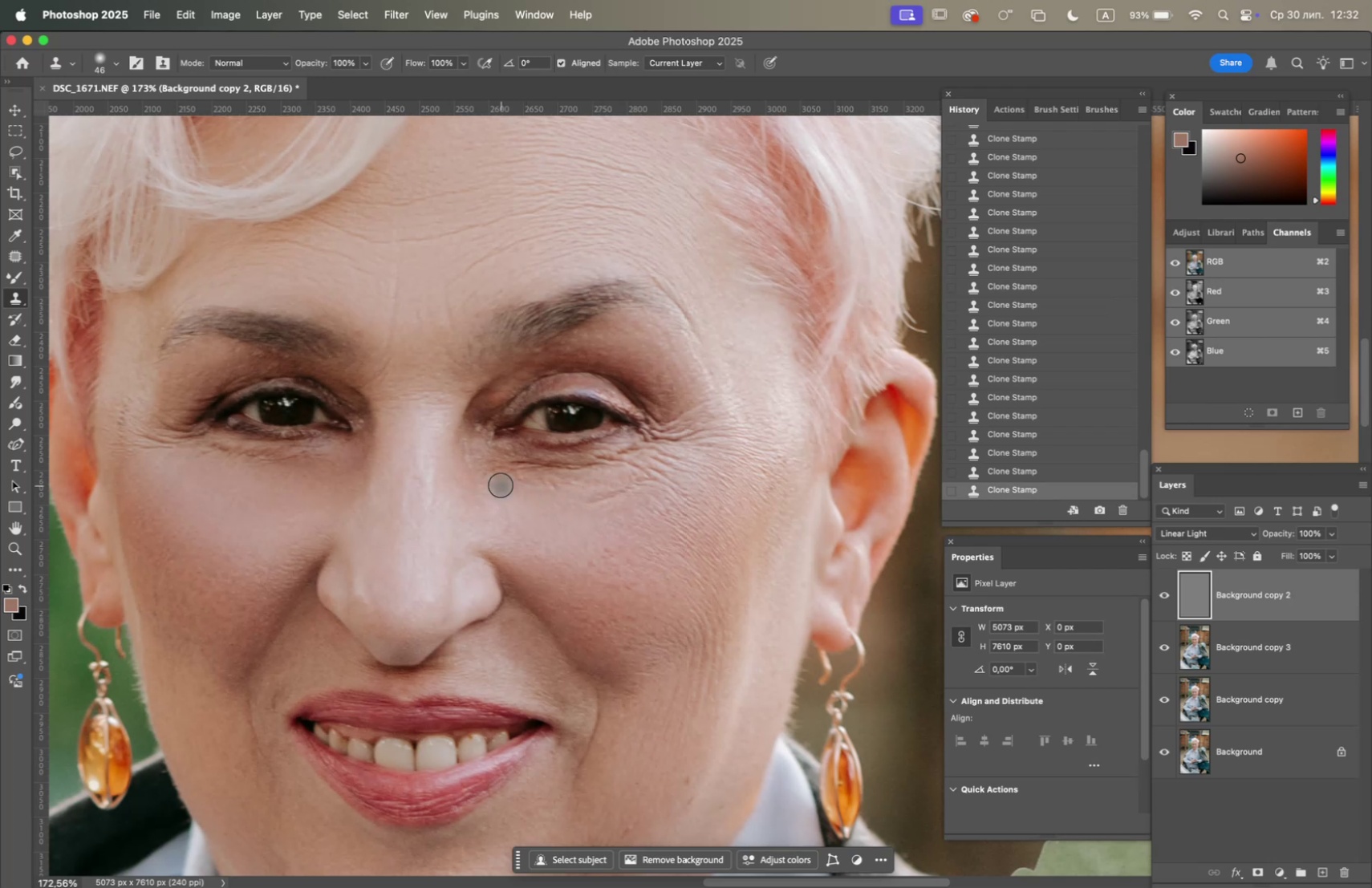 
hold_key(key=OptionLeft, duration=0.89)
left_click([552, 536])
 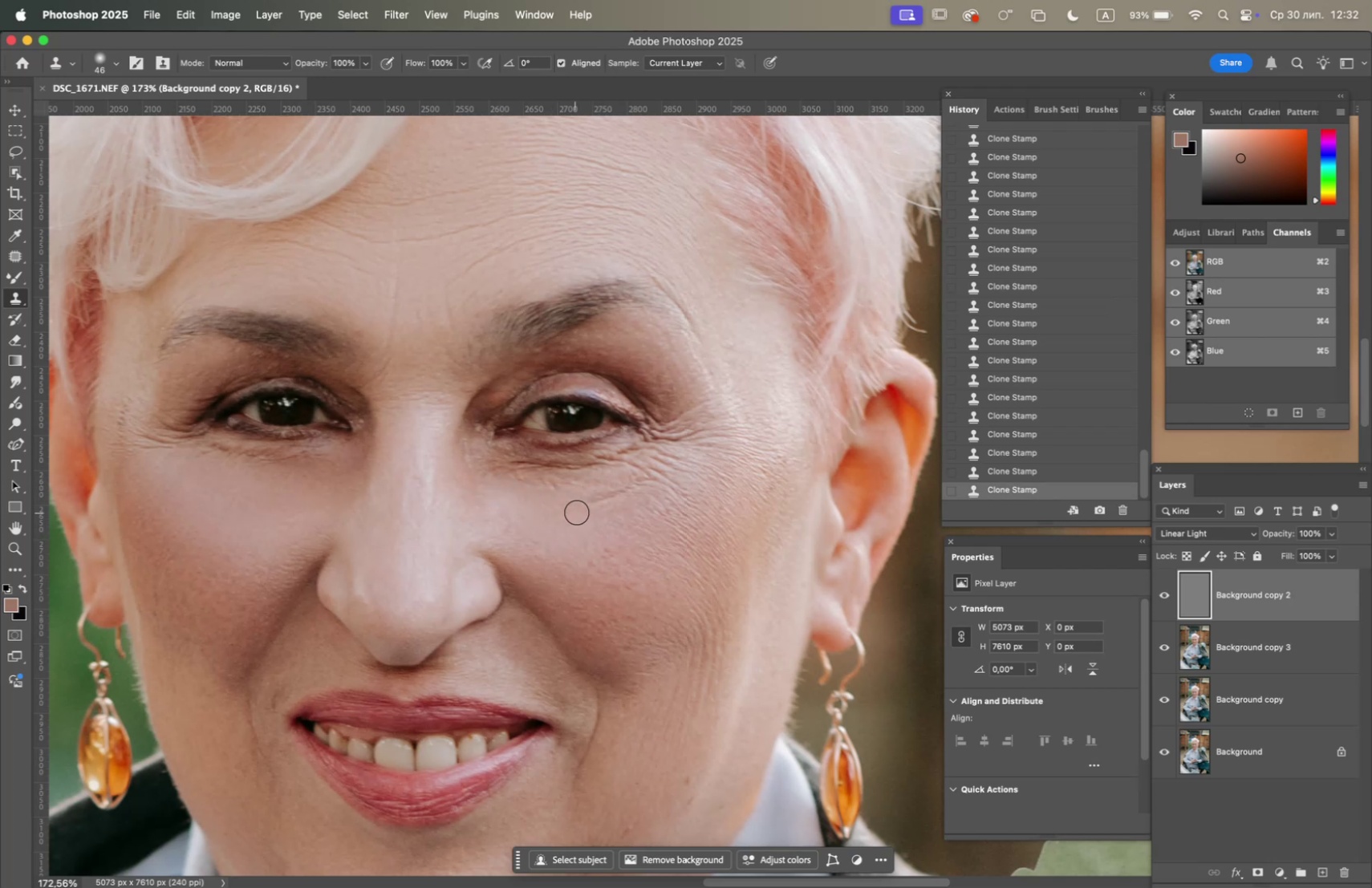 
left_click([599, 508])
 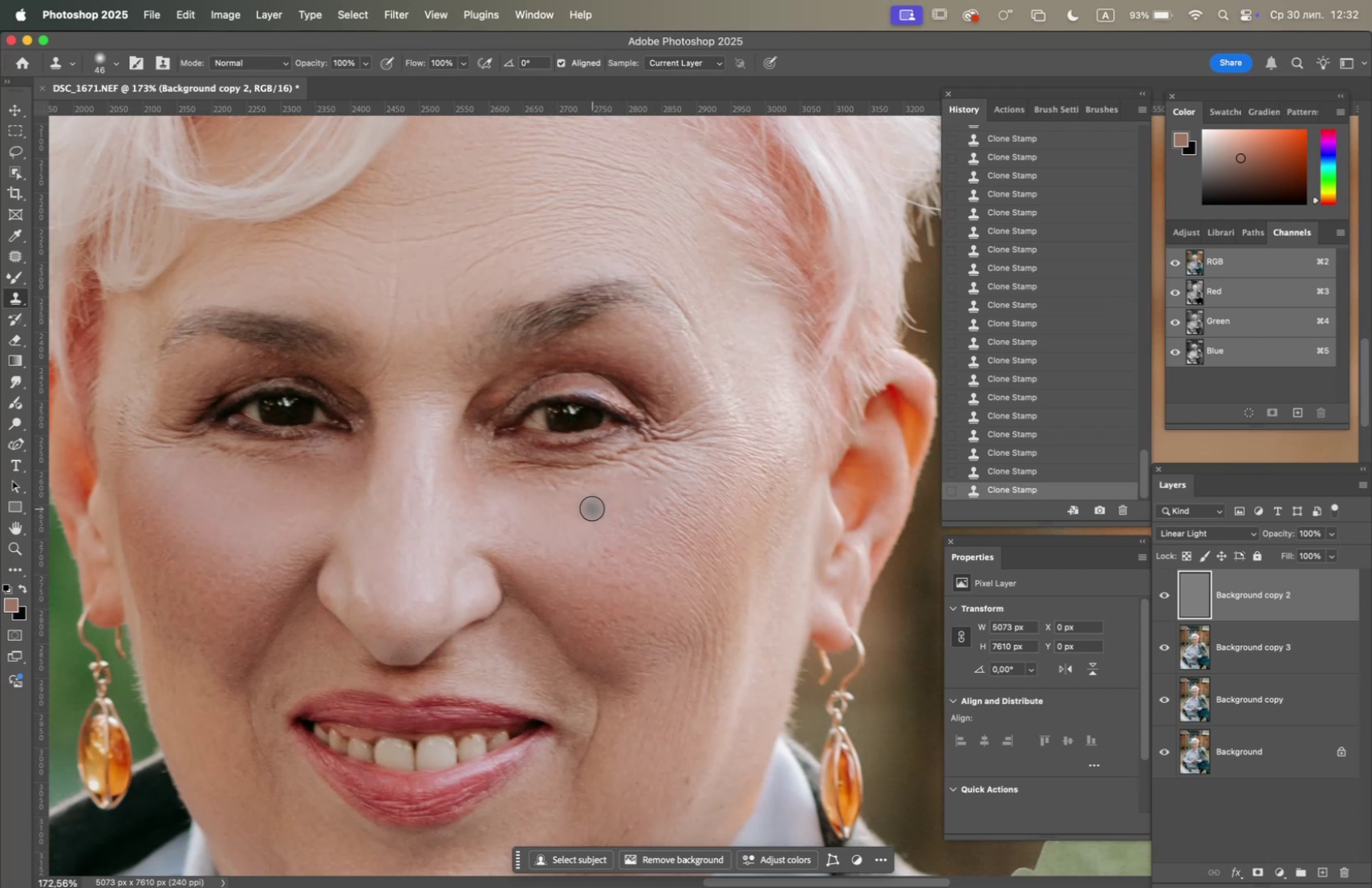 
key(Alt+OptionLeft)
 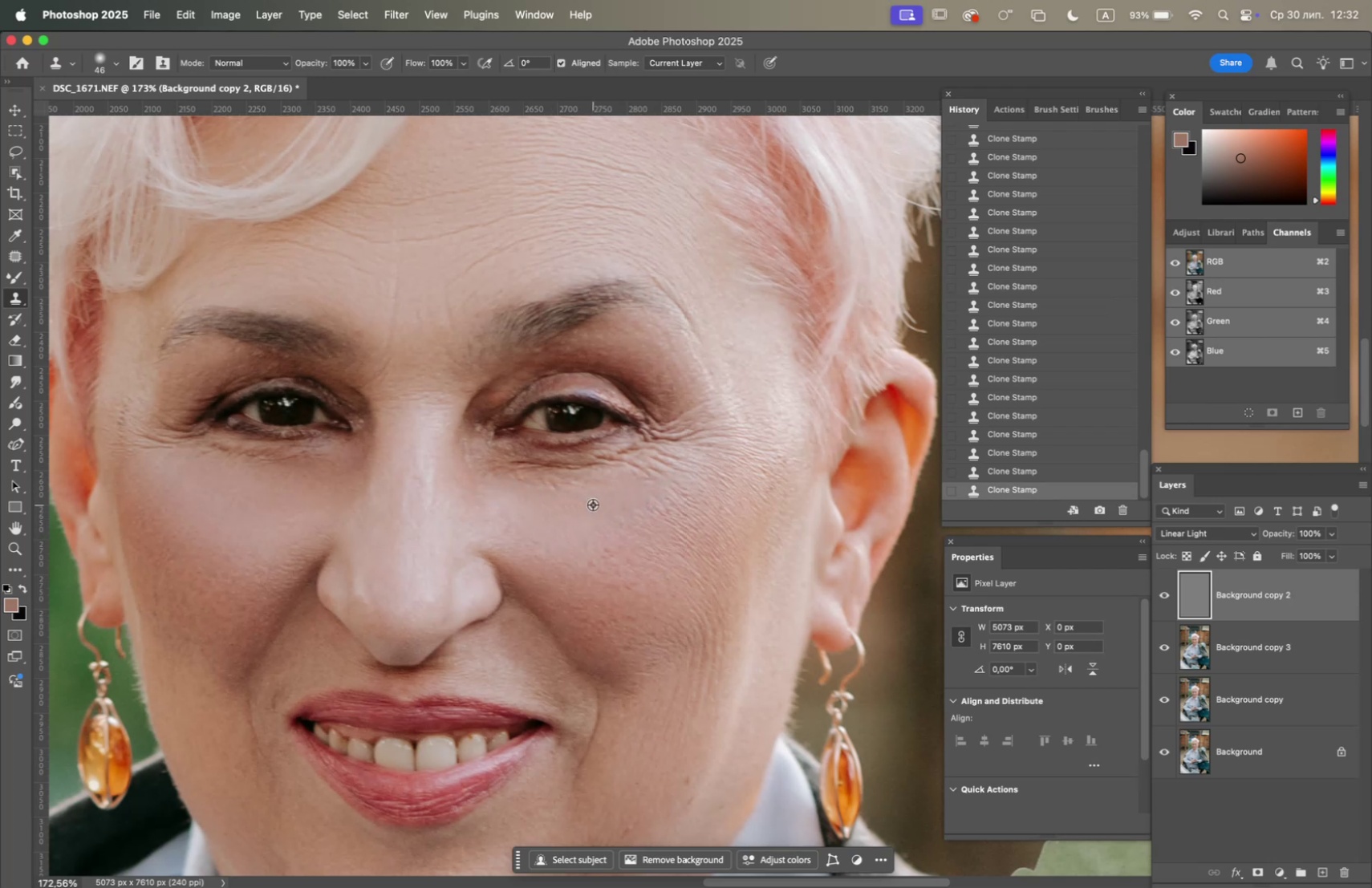 
hold_key(key=OptionLeft, duration=3.83)
left_click([562, 568])
 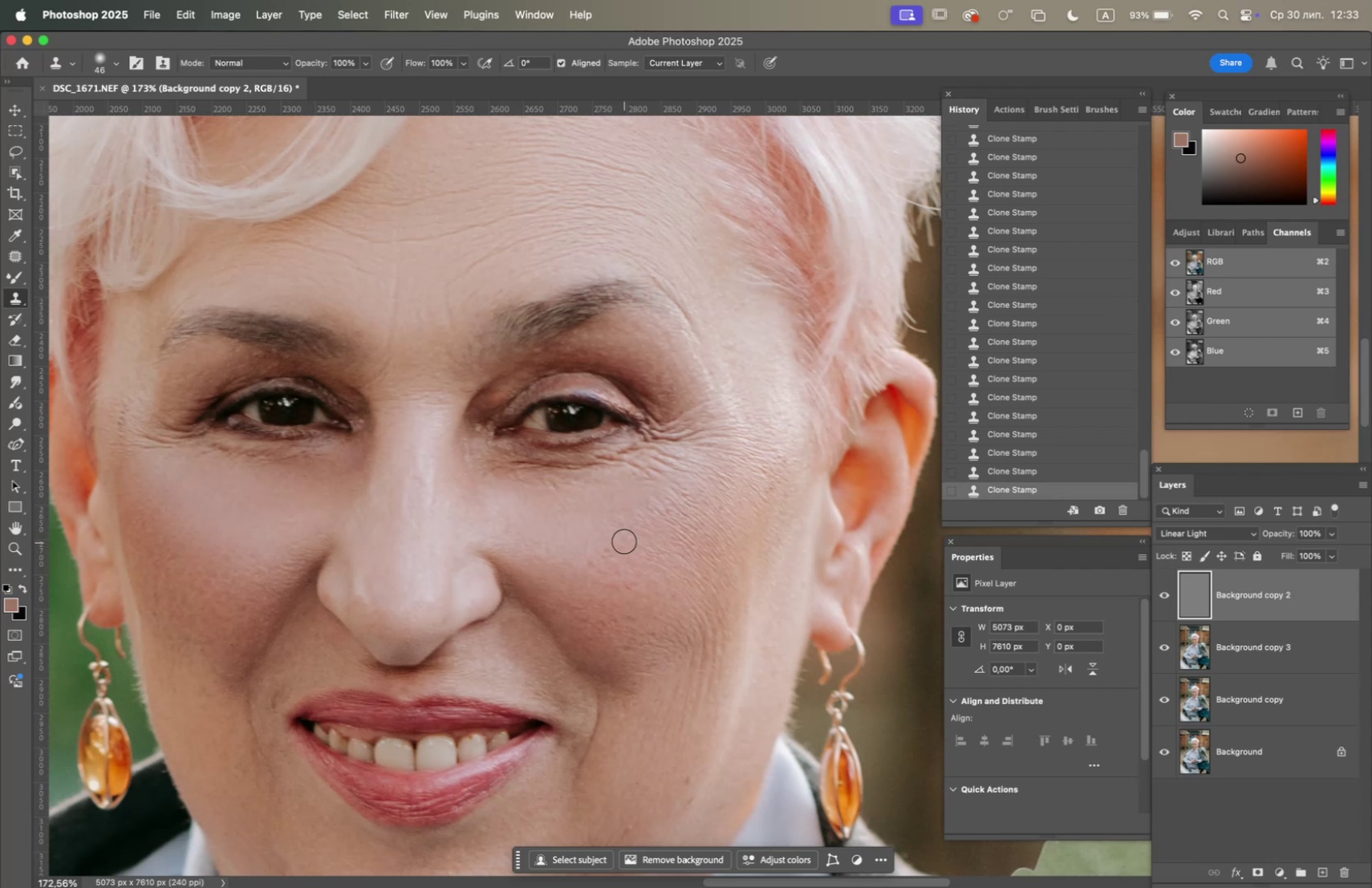 
double_click([624, 539])
 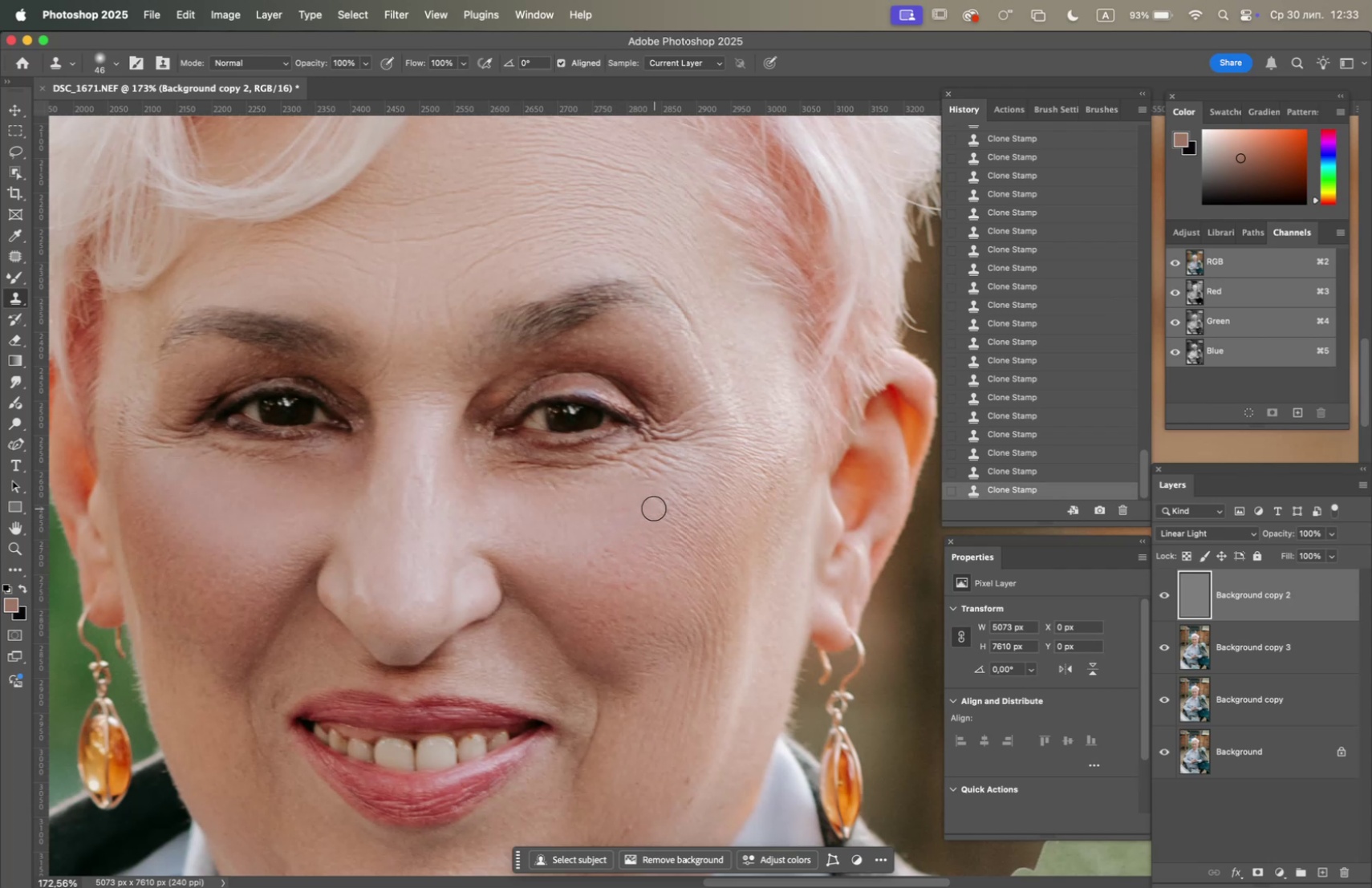 
hold_key(key=OptionLeft, duration=0.69)
 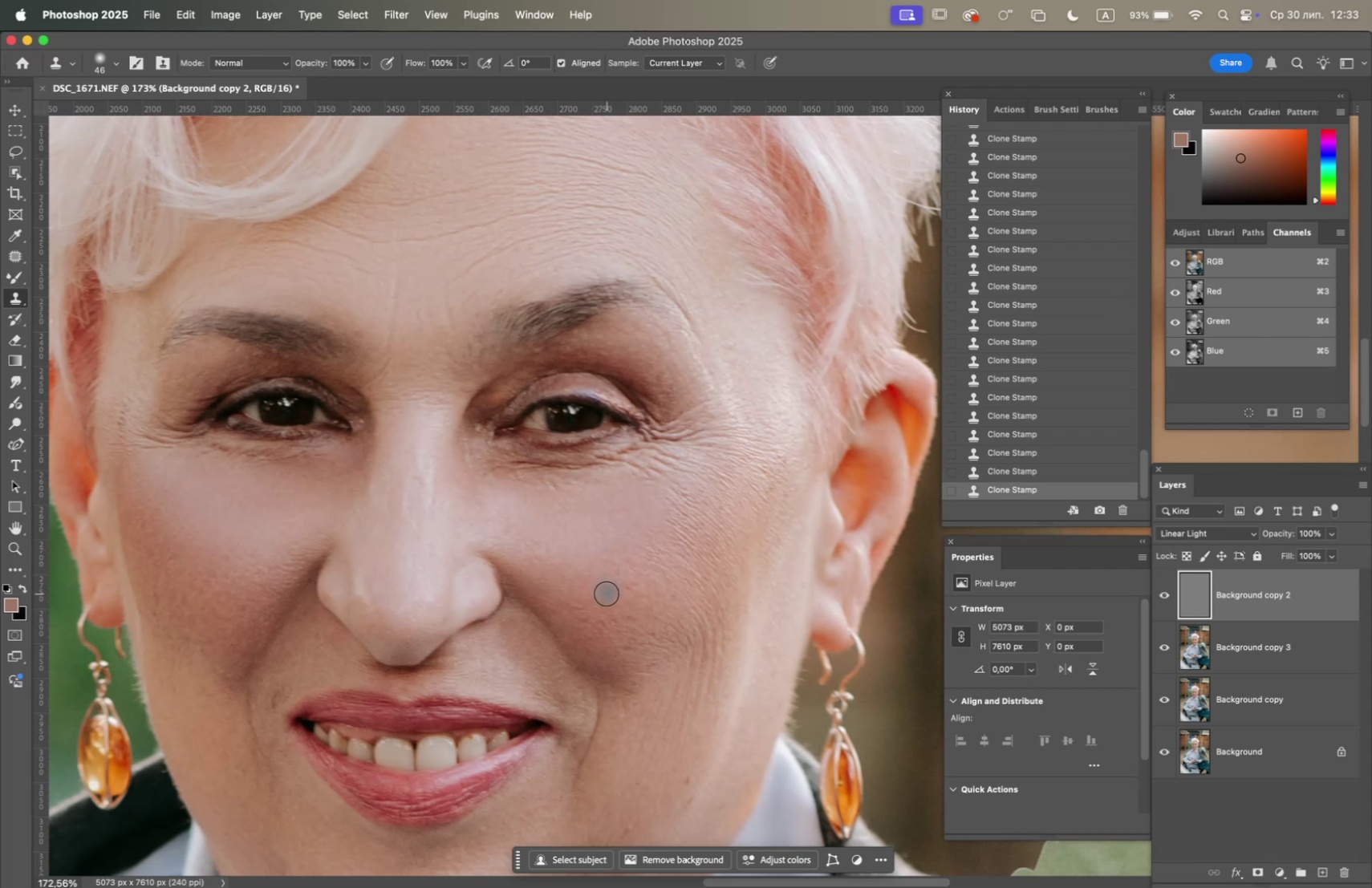 
hold_key(key=OptionLeft, duration=1.23)
left_click([616, 536])
 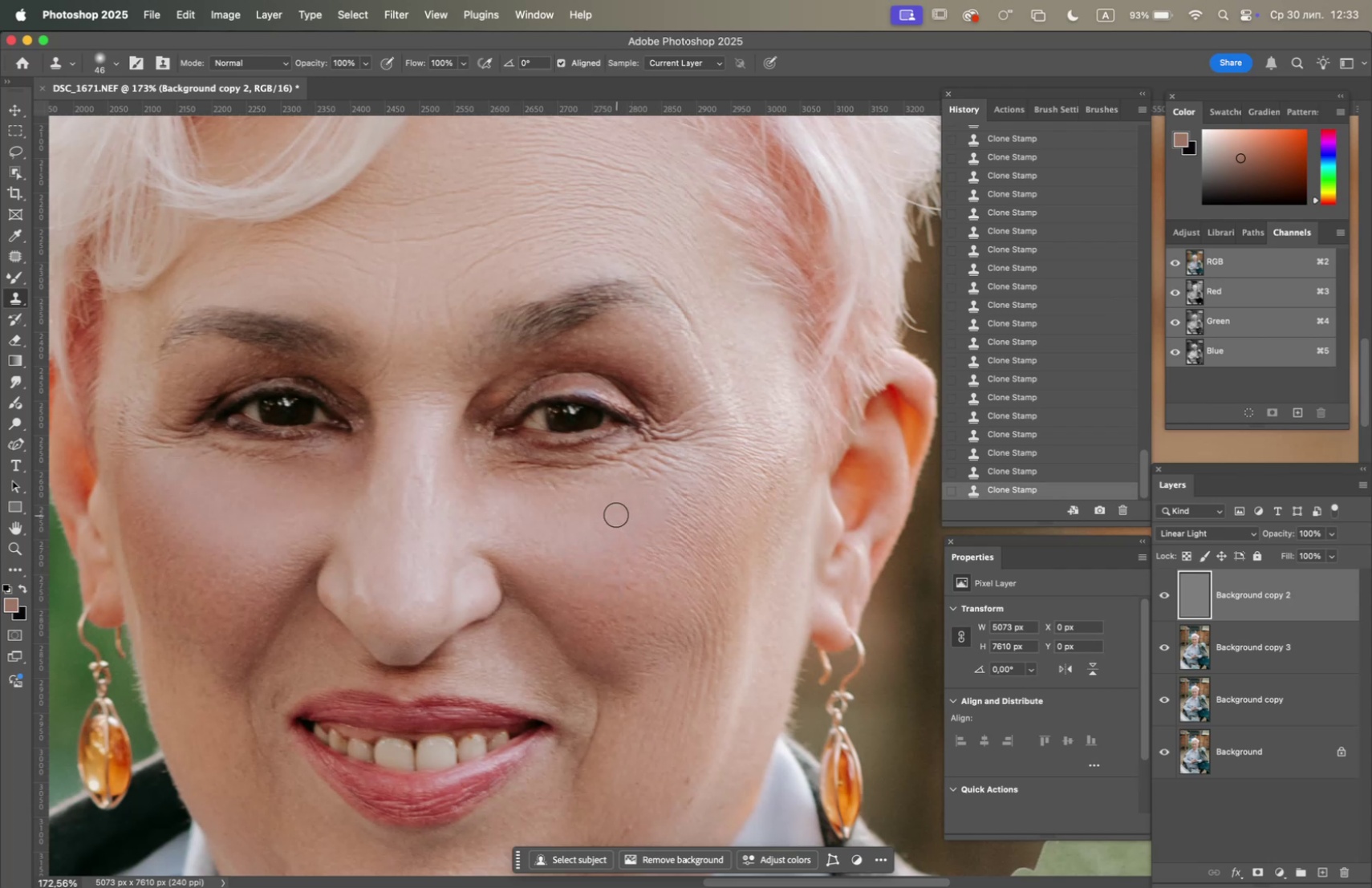 
double_click([616, 514])
 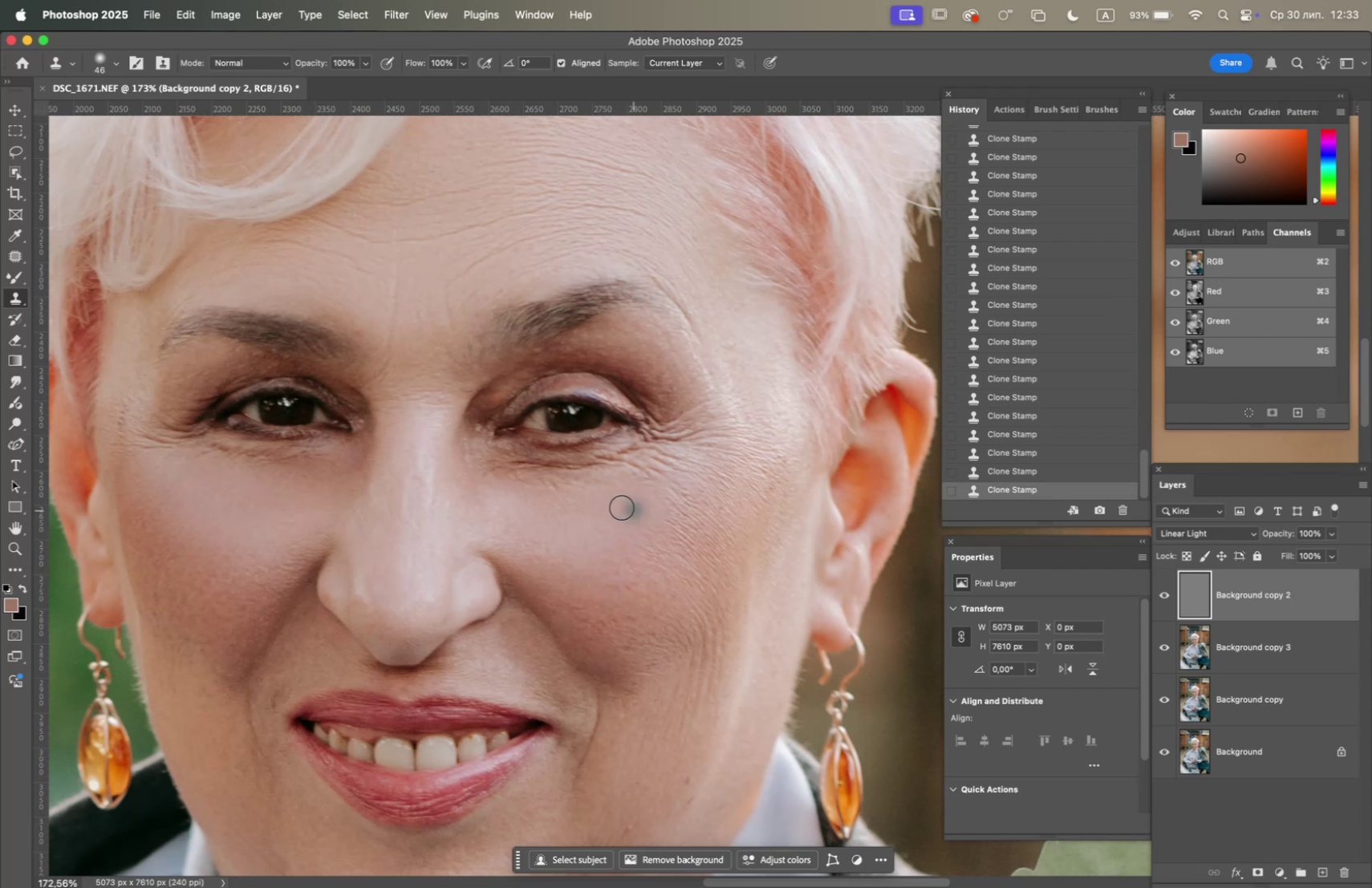 
left_click([619, 507])
 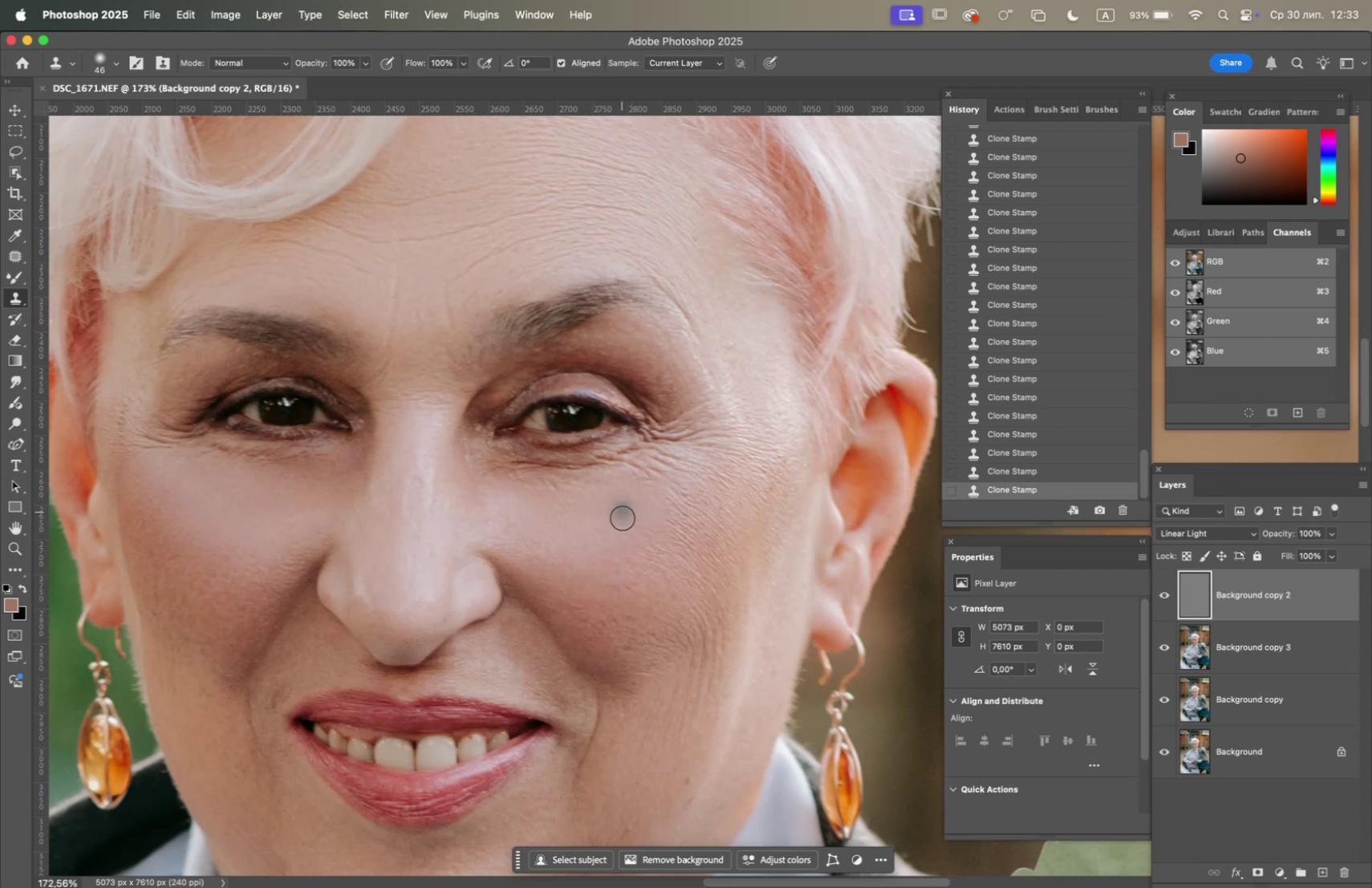 
hold_key(key=OptionLeft, duration=0.92)
left_click([533, 549])
 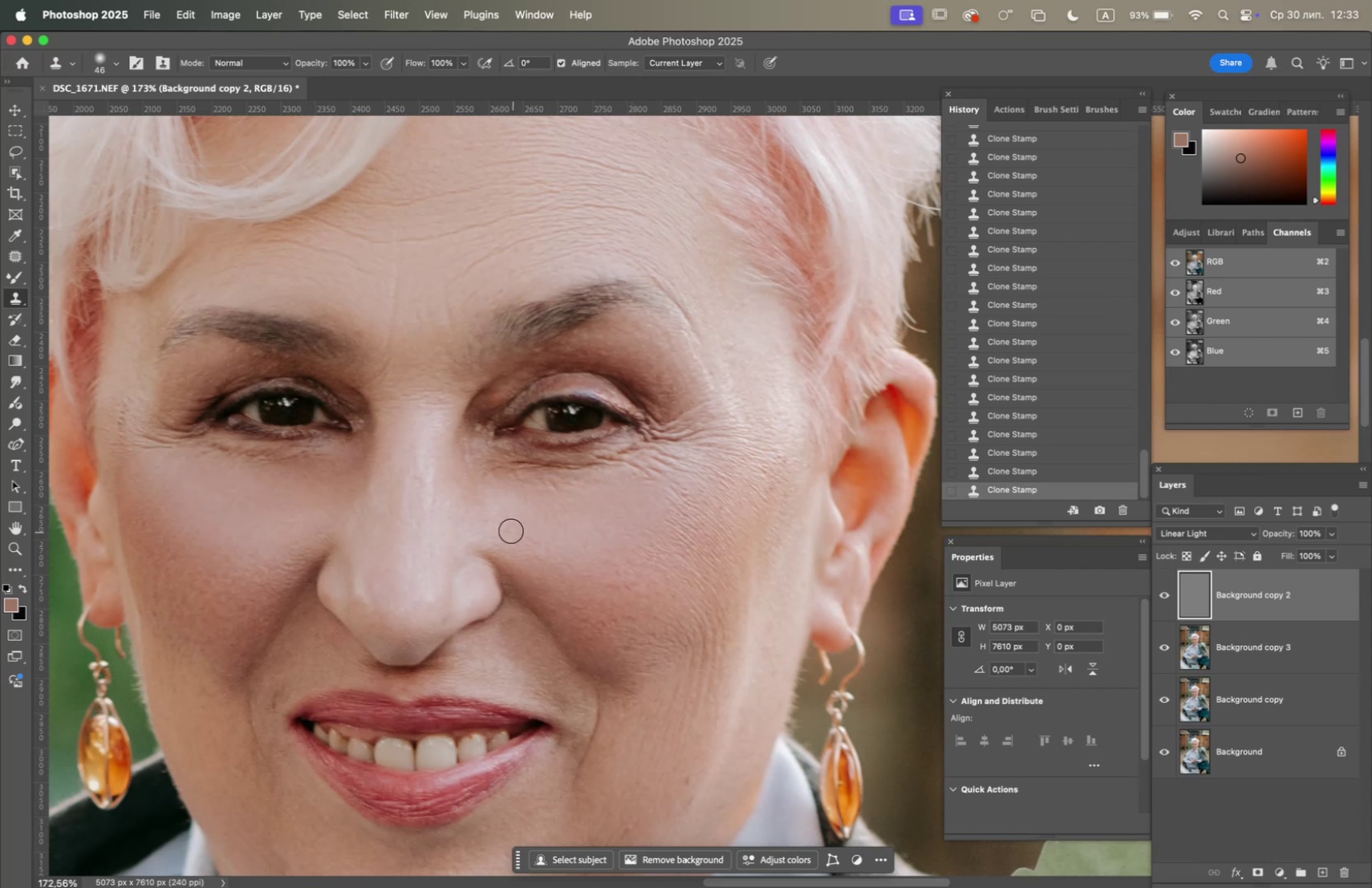 
left_click([507, 527])
 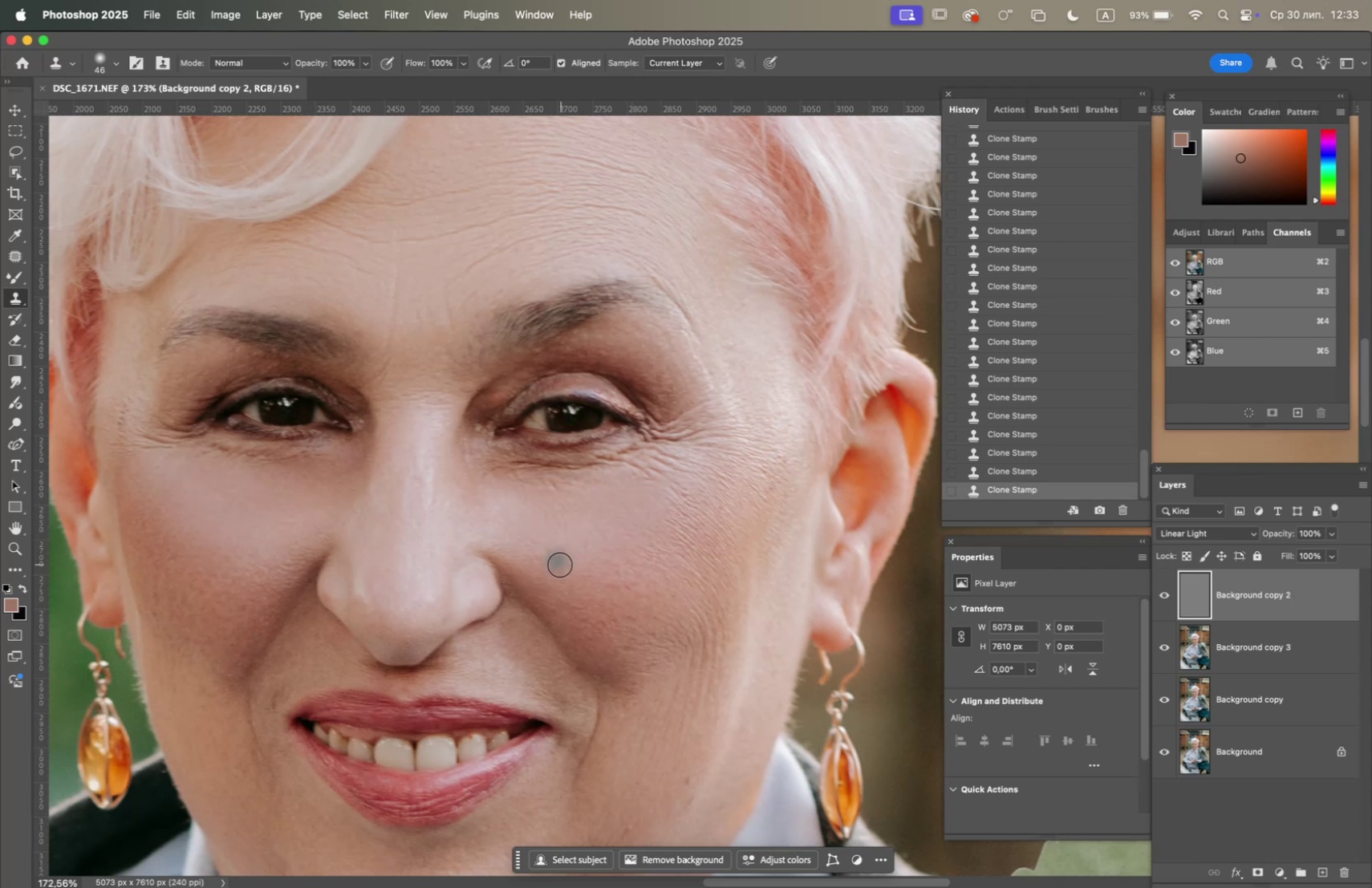 
hold_key(key=OptionLeft, duration=0.72)
 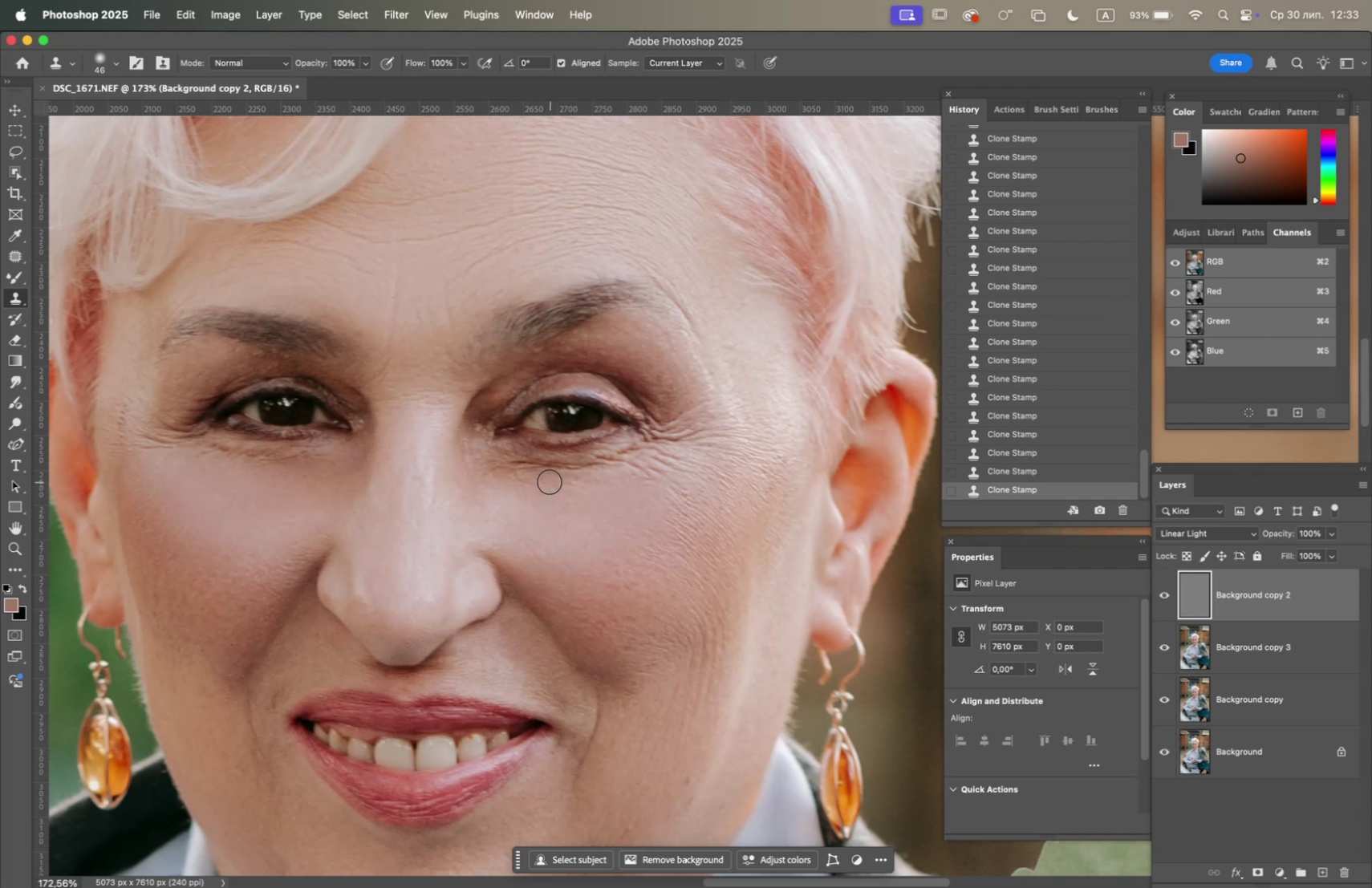 
triple_click([582, 483])
 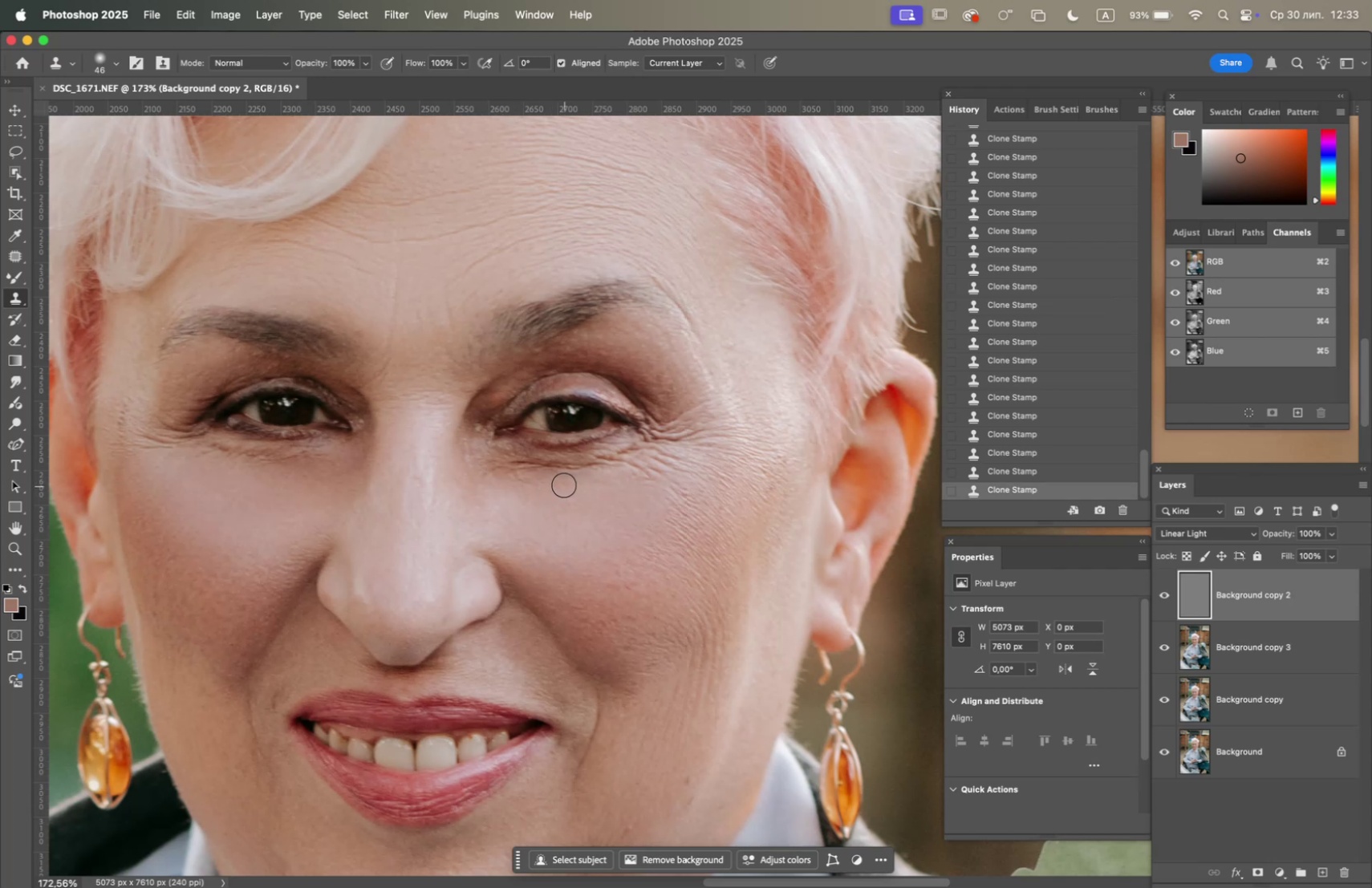 
hold_key(key=OptionLeft, duration=1.03)
 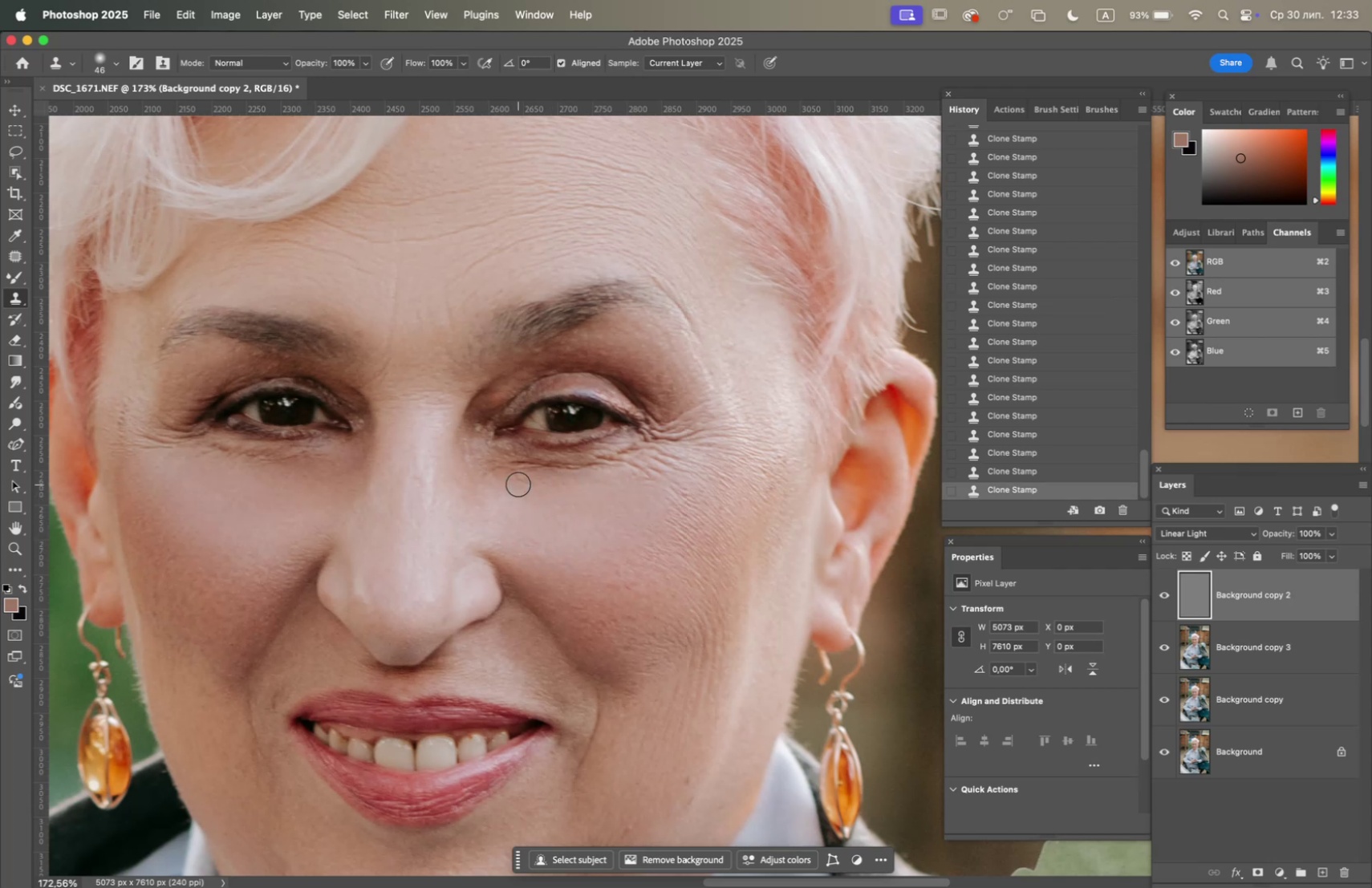 
double_click([523, 482])
 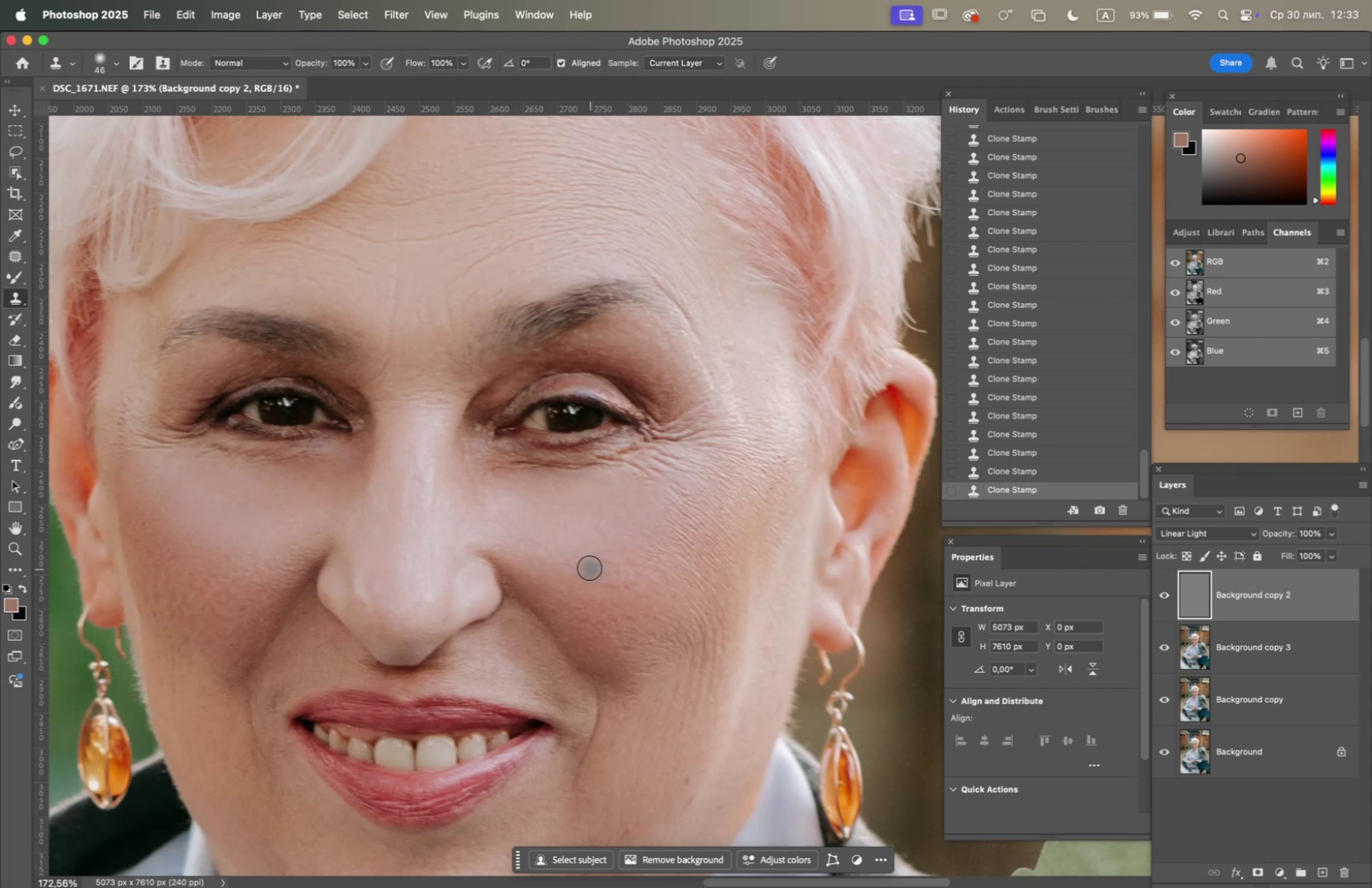 
hold_key(key=OptionLeft, duration=2.13)
left_click([569, 602])
 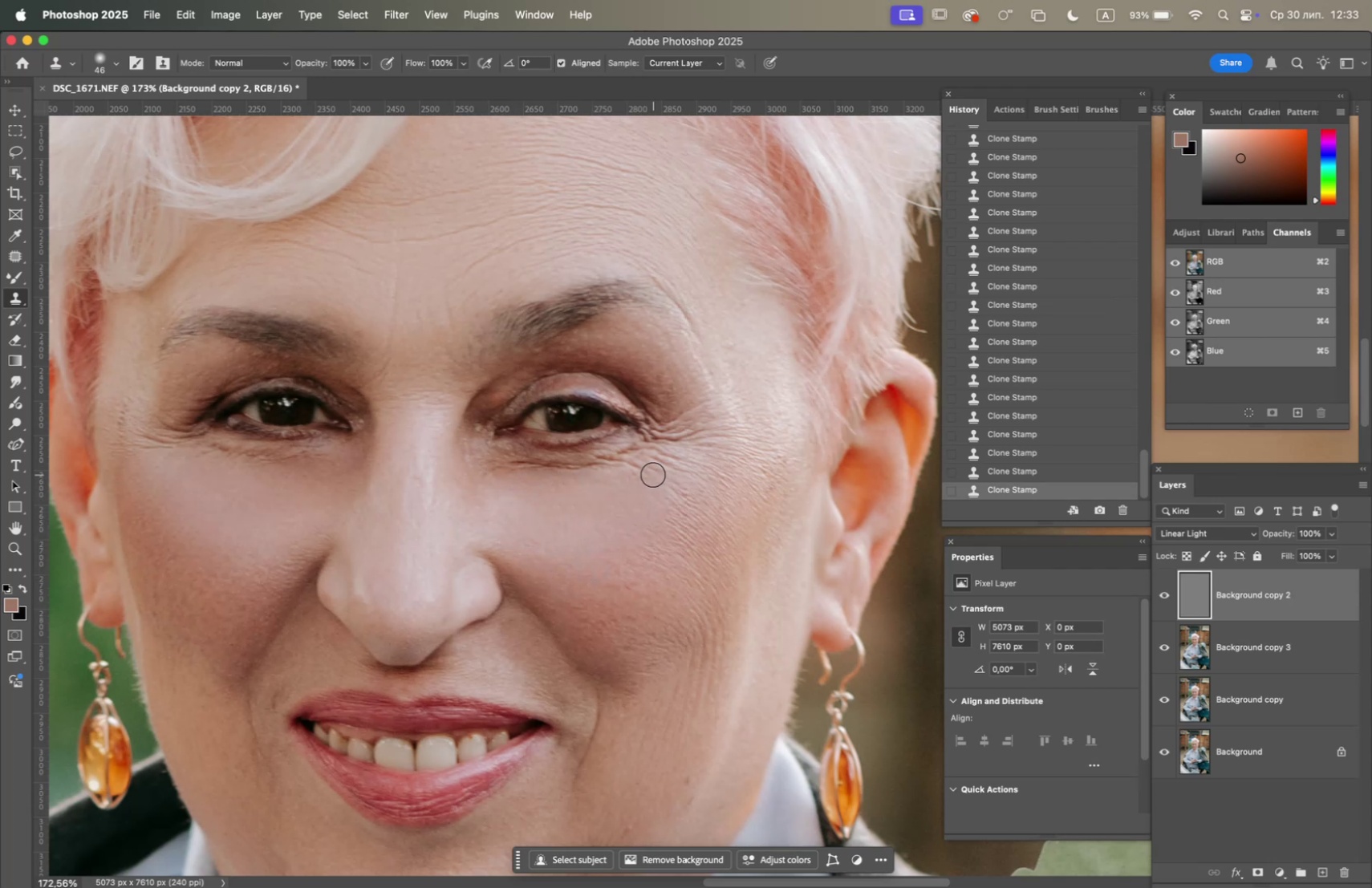 
left_click_drag(start_coordinate=[643, 468], to_coordinate=[639, 470])
 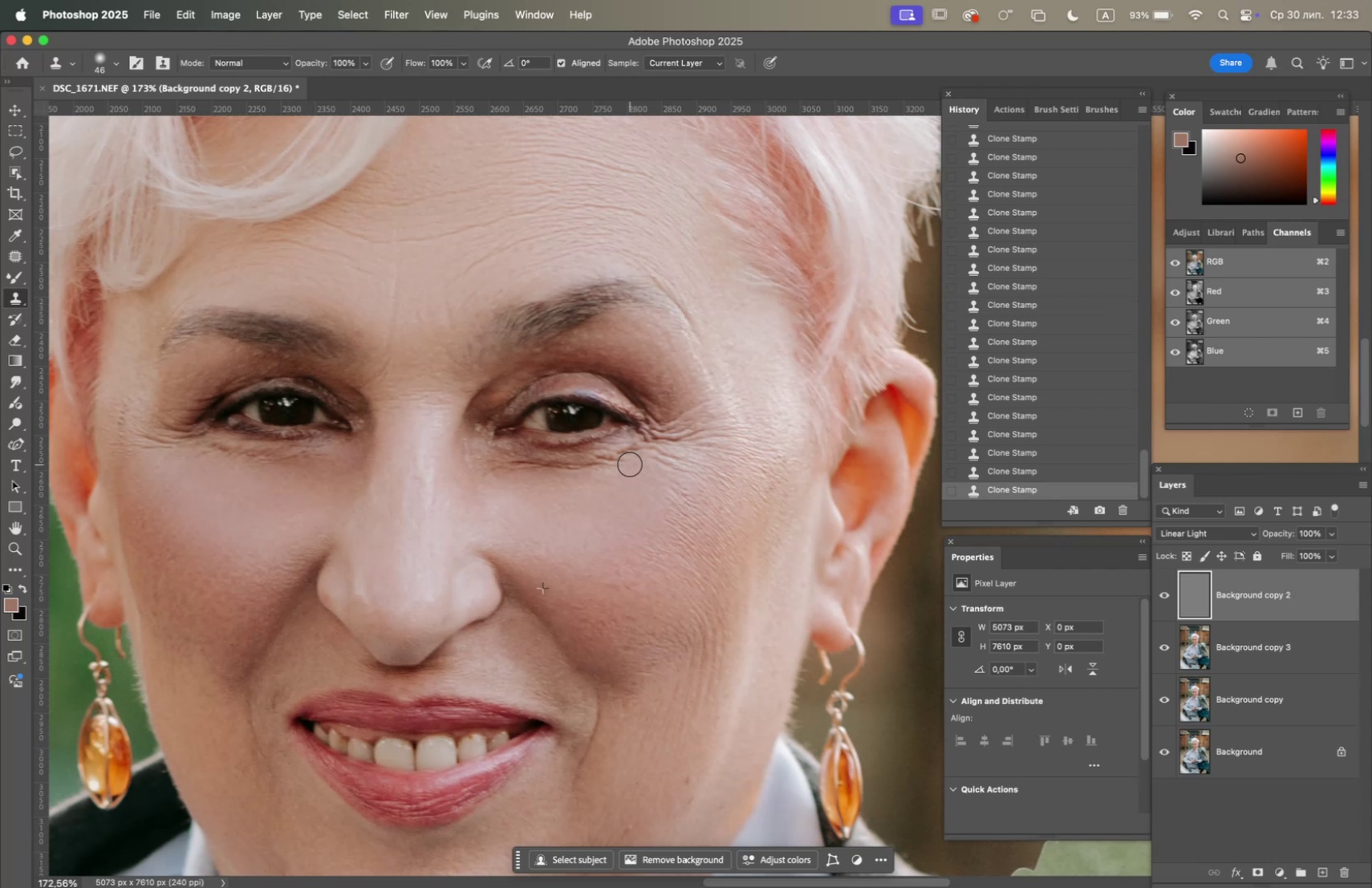 
hold_key(key=OptionLeft, duration=0.91)
left_click([594, 598])
 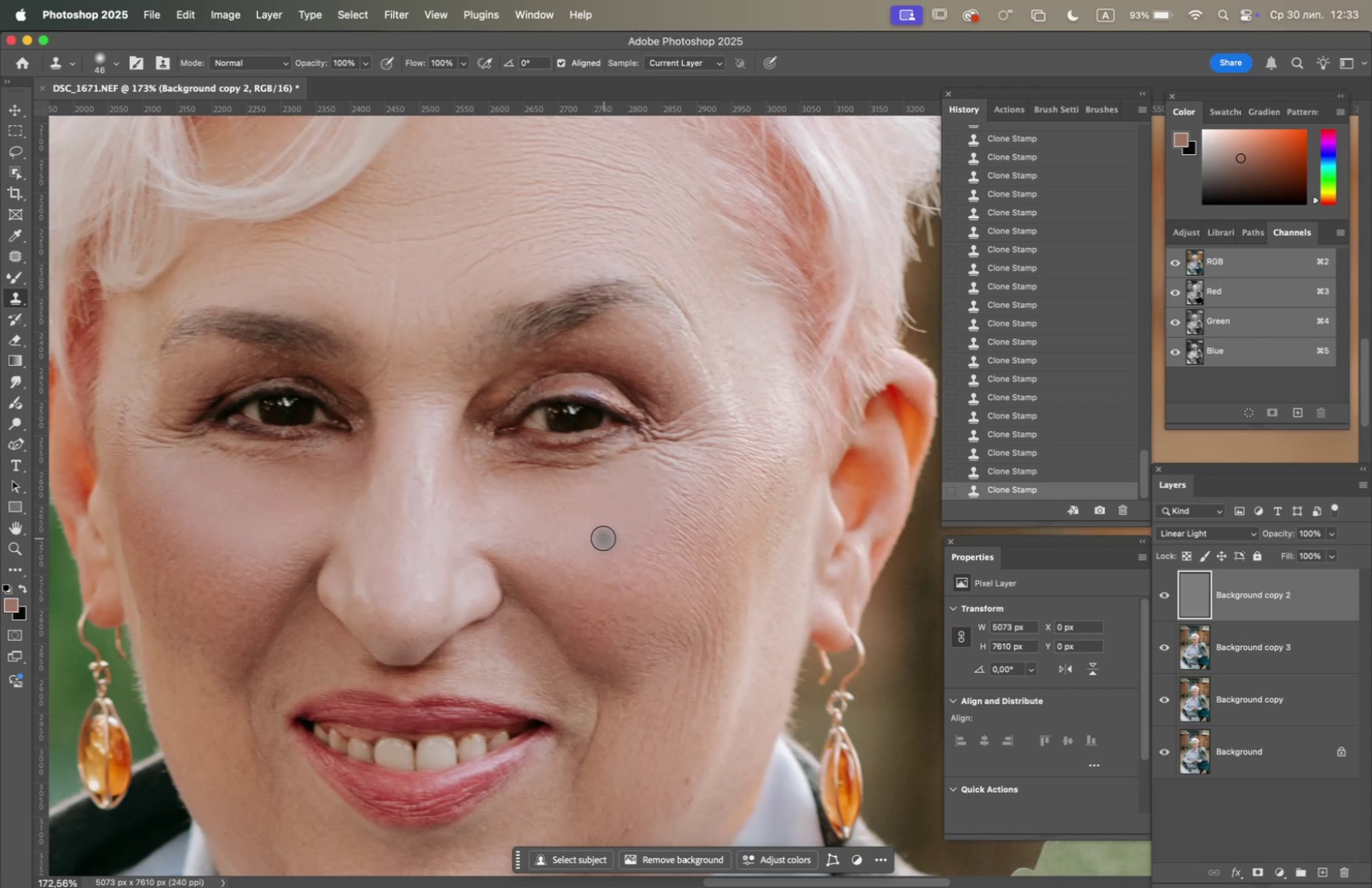 
wait(5.06)
 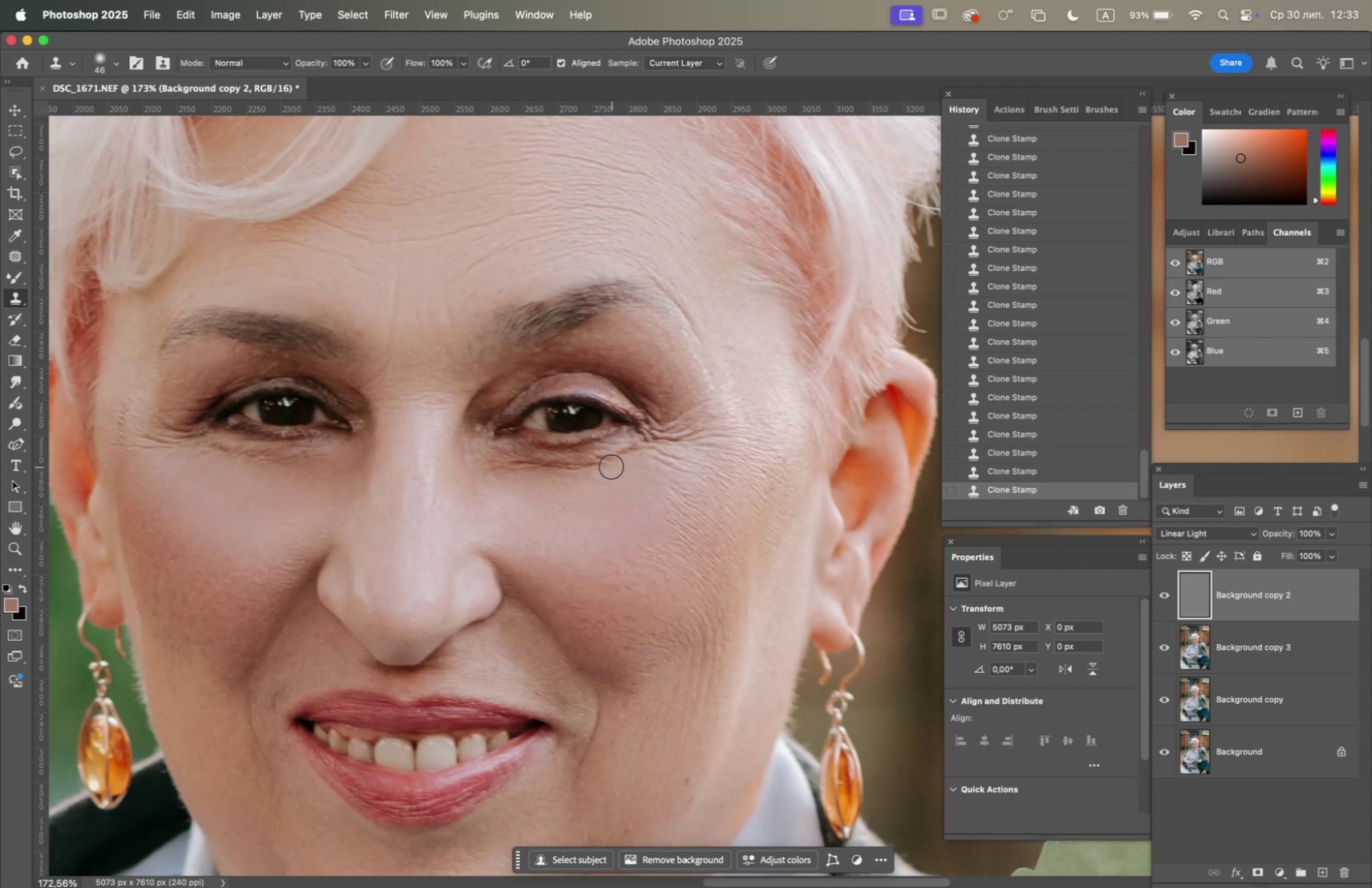 
key(Alt+OptionLeft)
 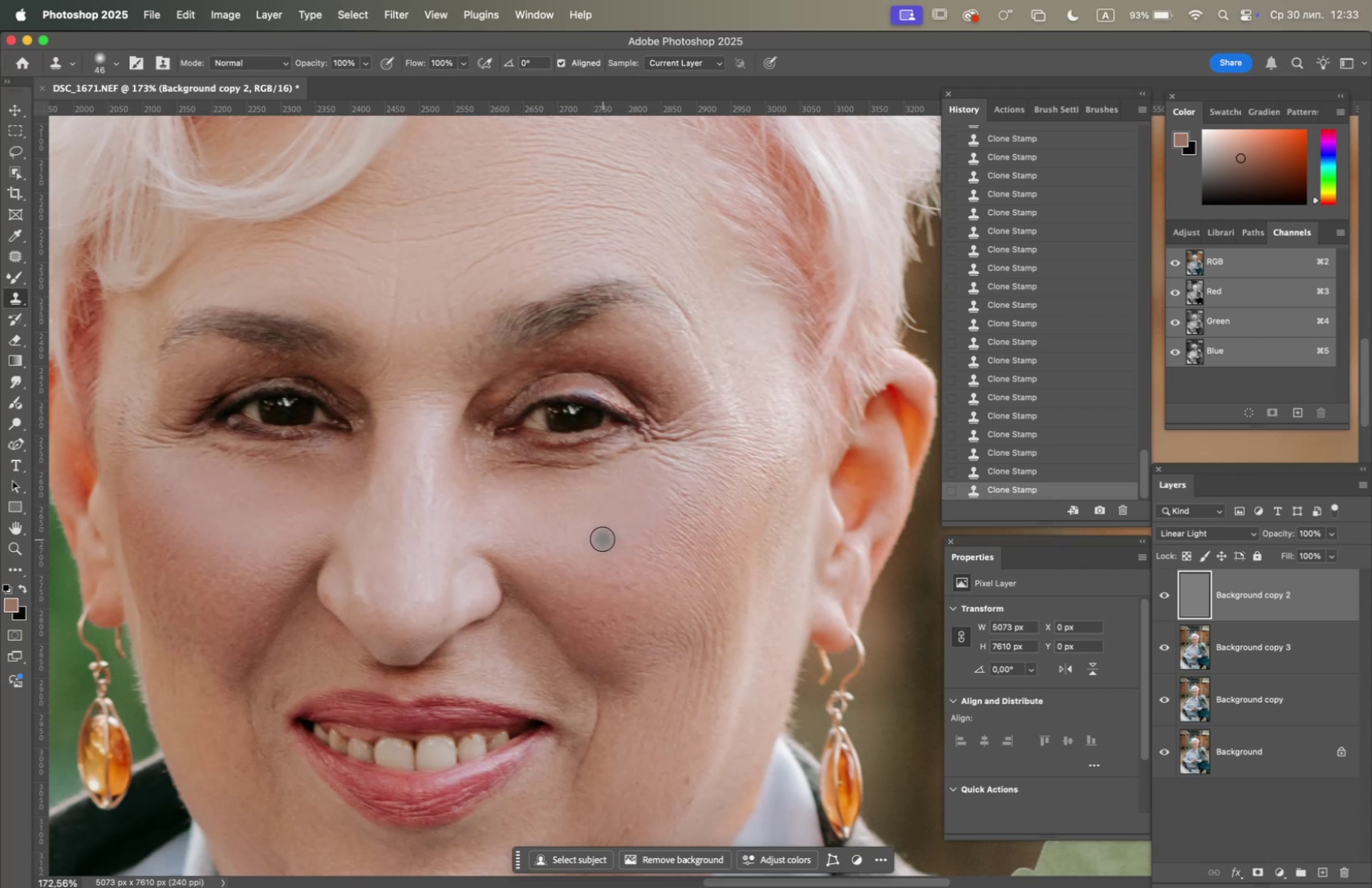 
hold_key(key=OptionLeft, duration=1.56)
left_click([584, 581])
 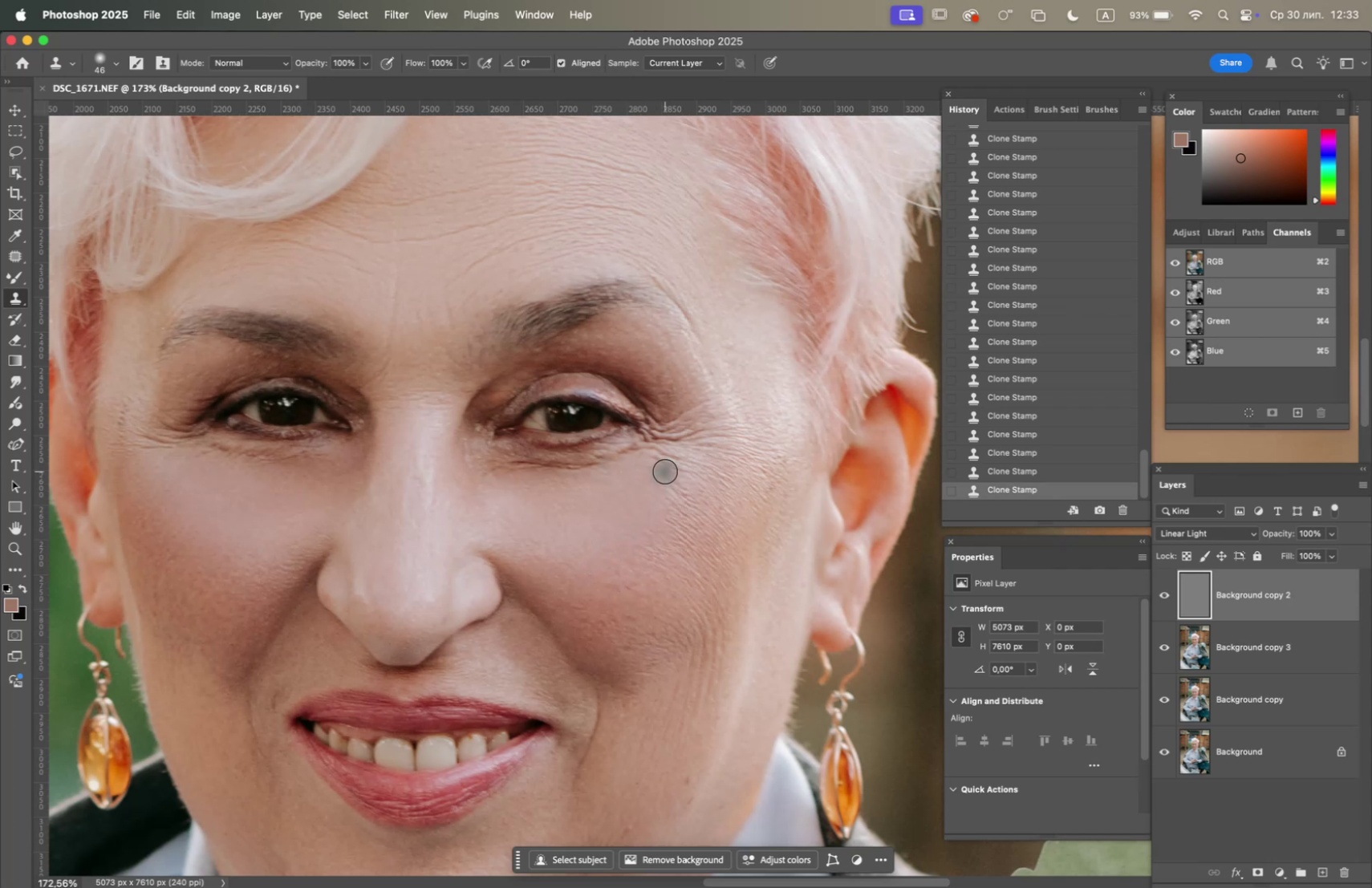 
double_click([673, 466])
 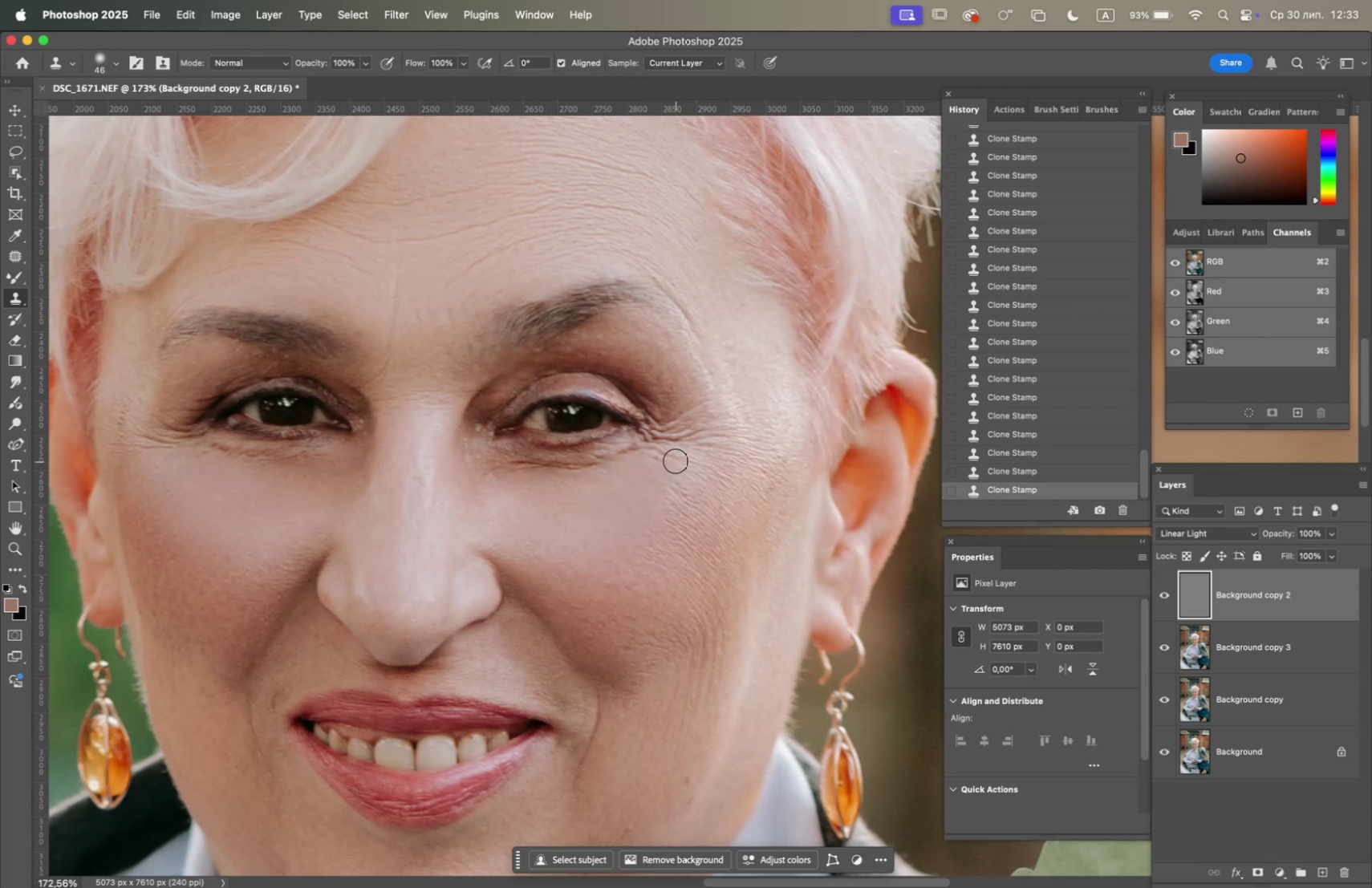 
left_click_drag(start_coordinate=[672, 456], to_coordinate=[668, 457])
 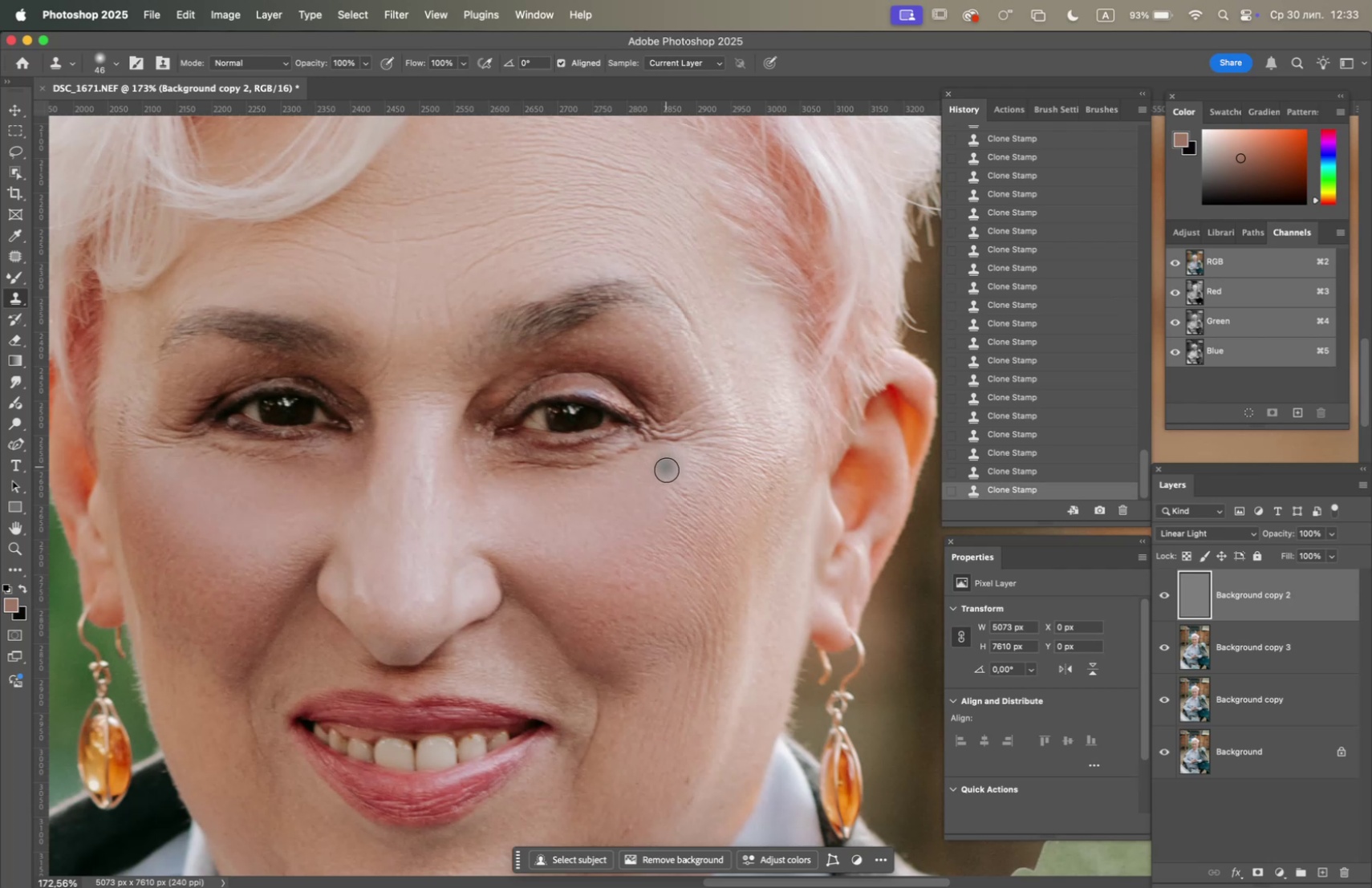 
hold_key(key=OptionLeft, duration=2.76)
left_click([656, 579])
 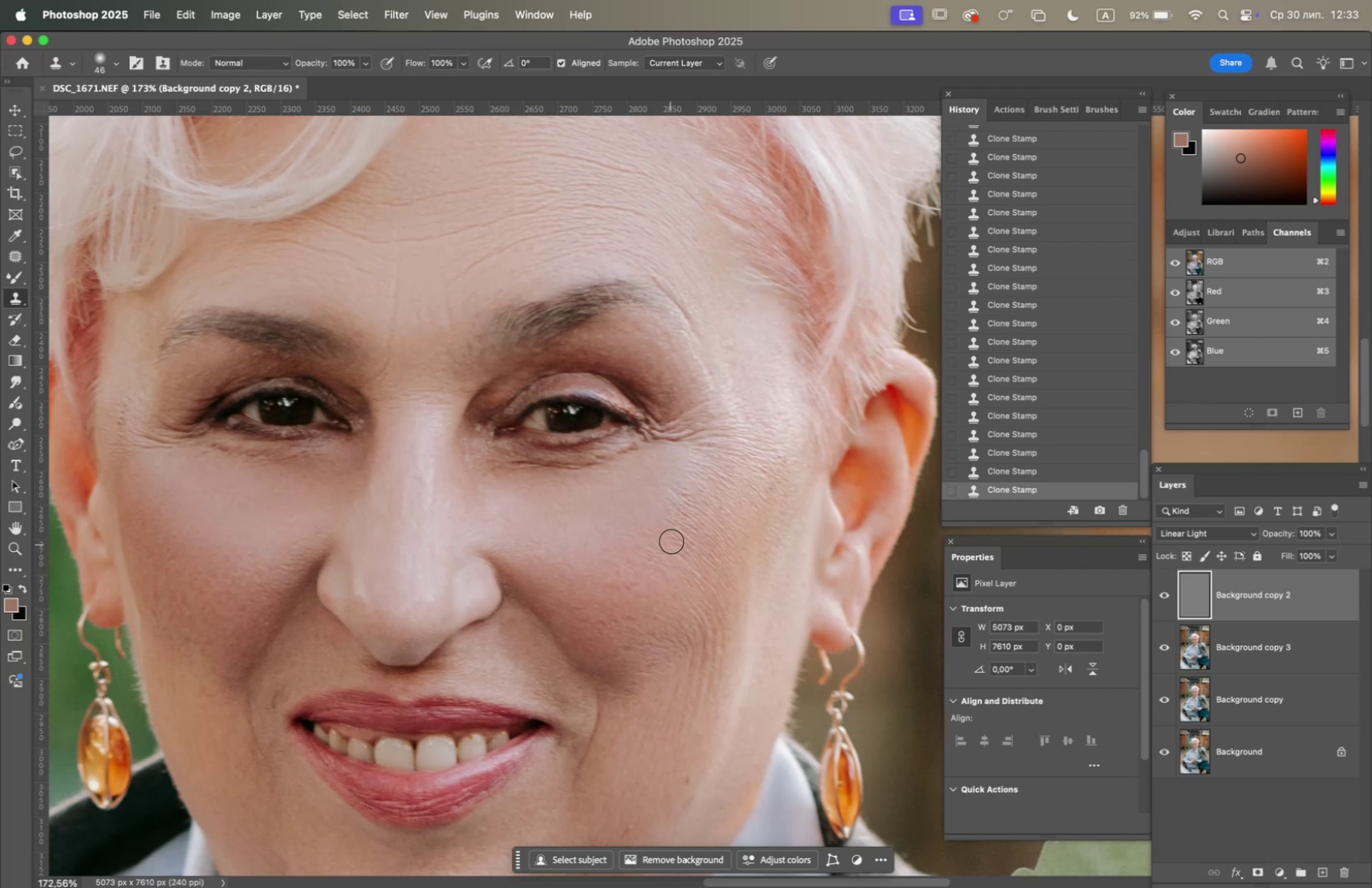 
double_click([672, 539])
 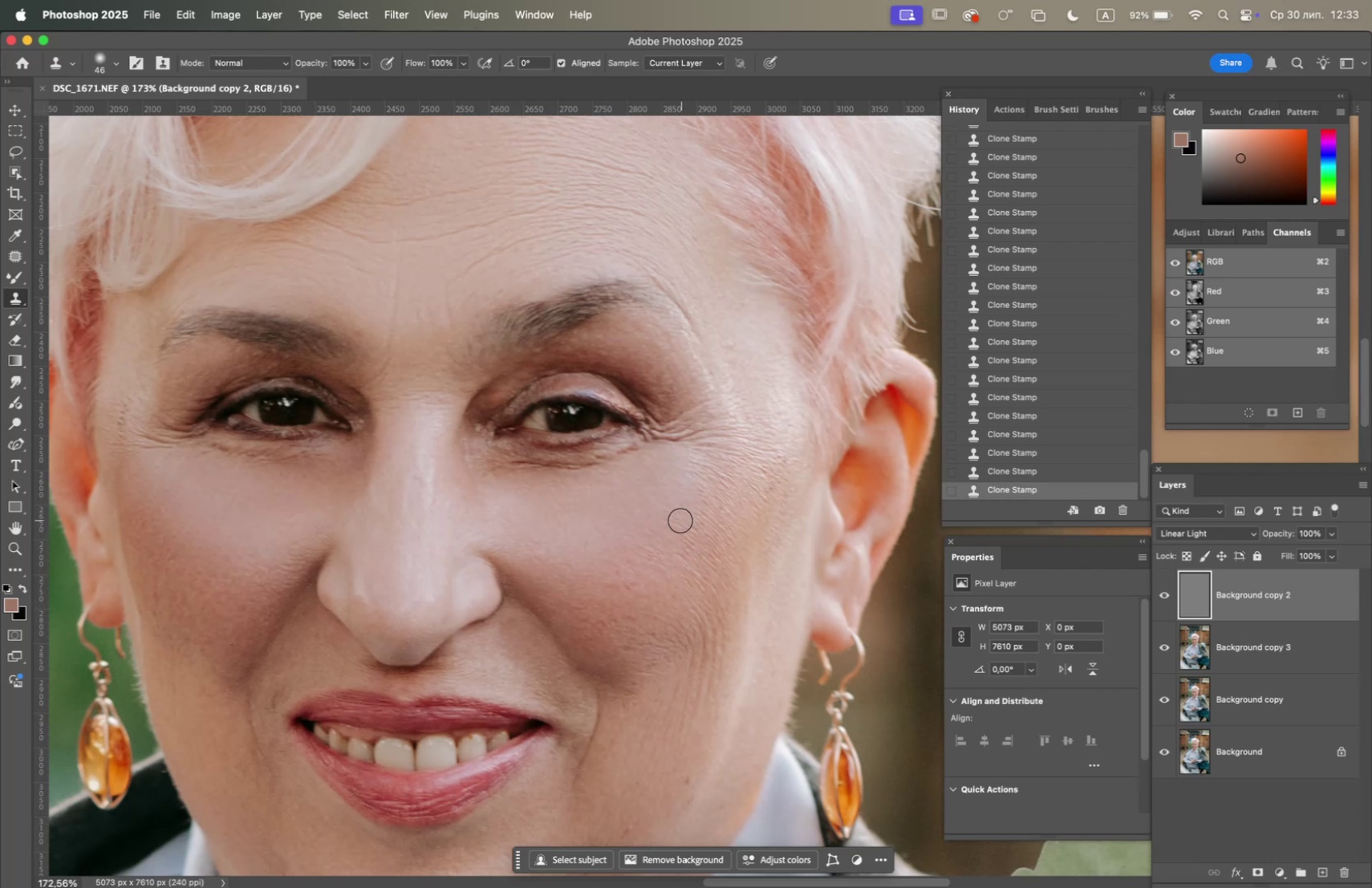 
hold_key(key=OptionLeft, duration=0.48)
left_click([648, 584])
 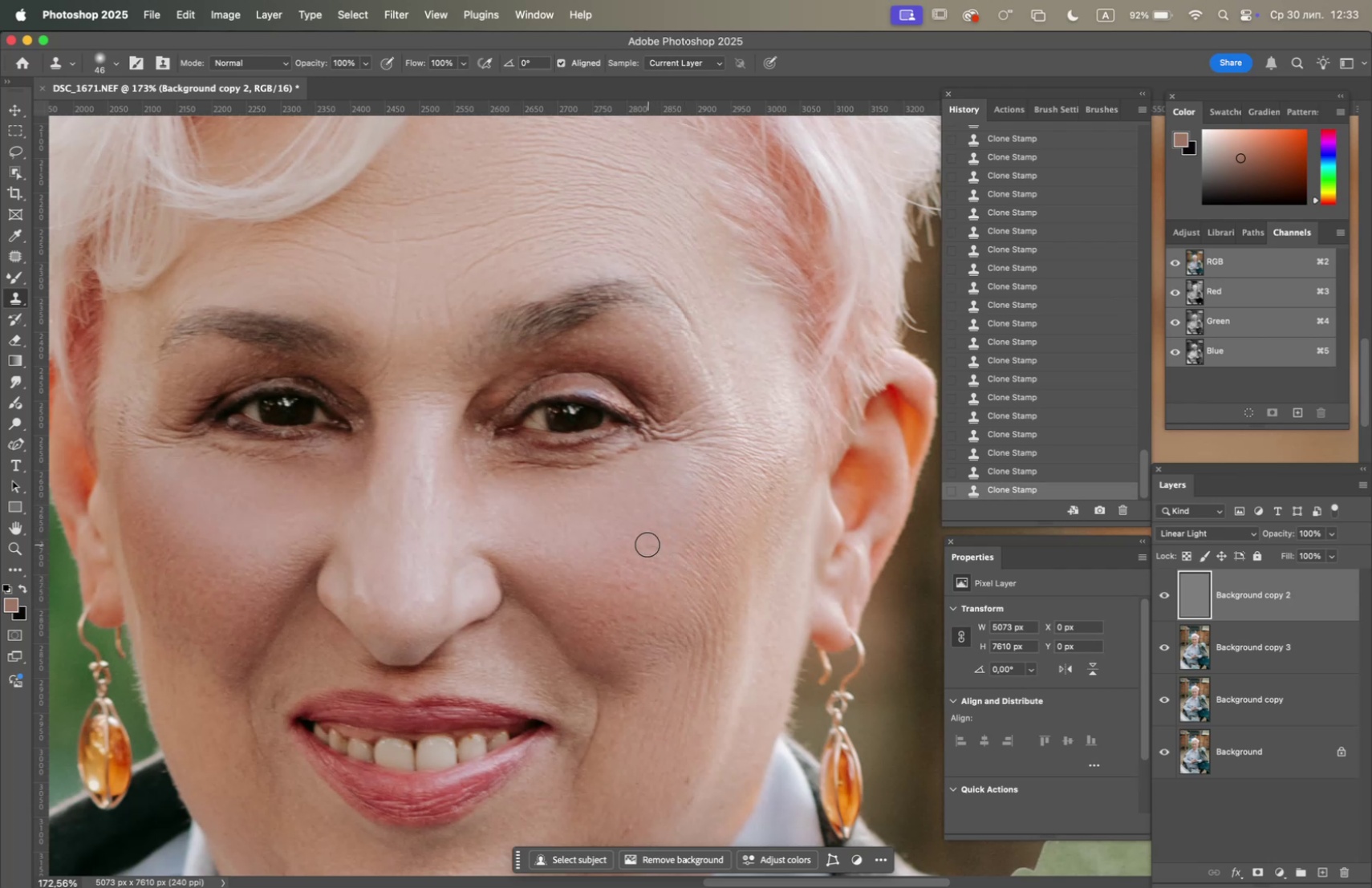 
hold_key(key=OptionLeft, duration=0.89)
 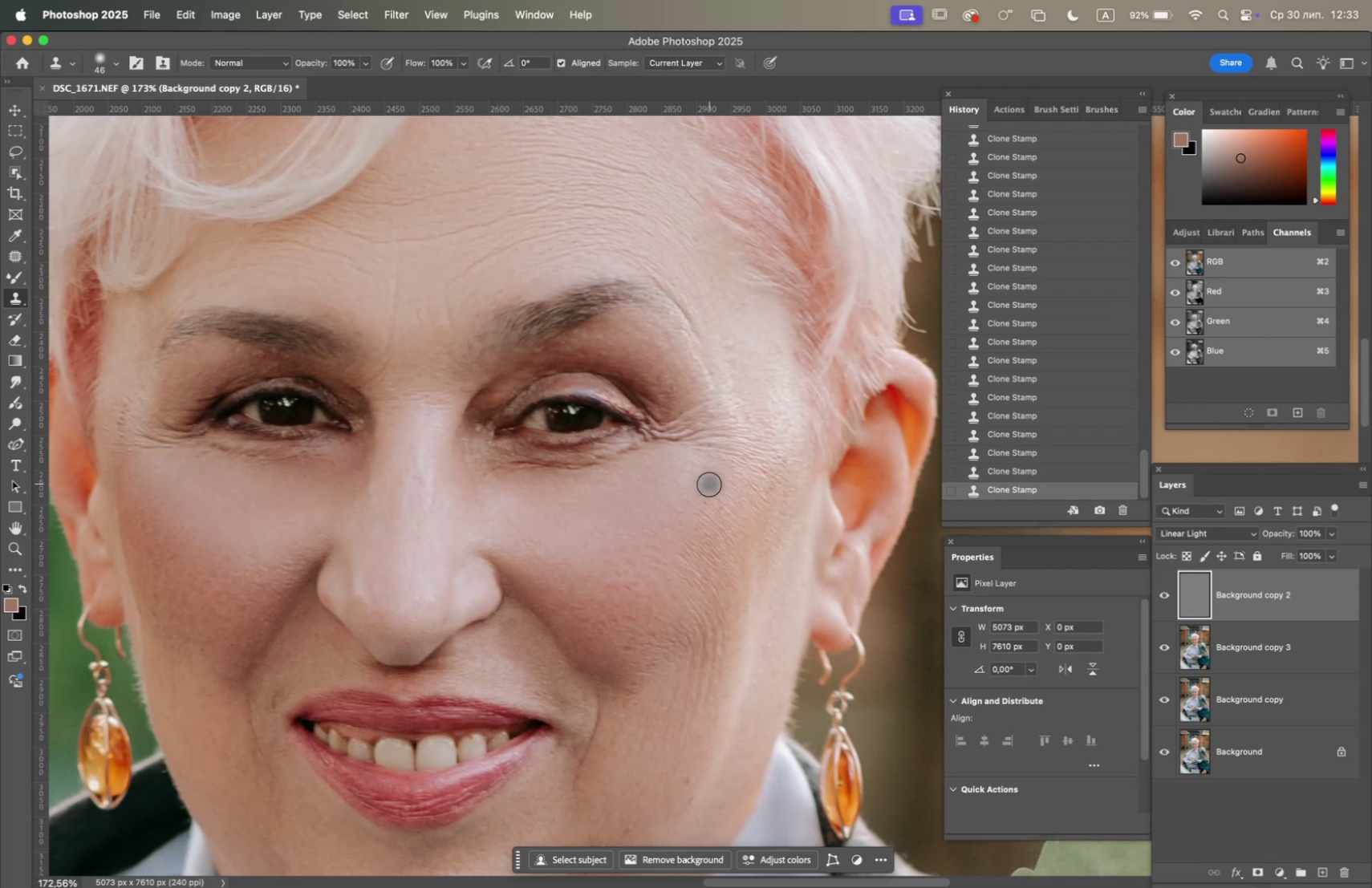 
hold_key(key=OptionLeft, duration=0.8)
left_click([658, 570])
 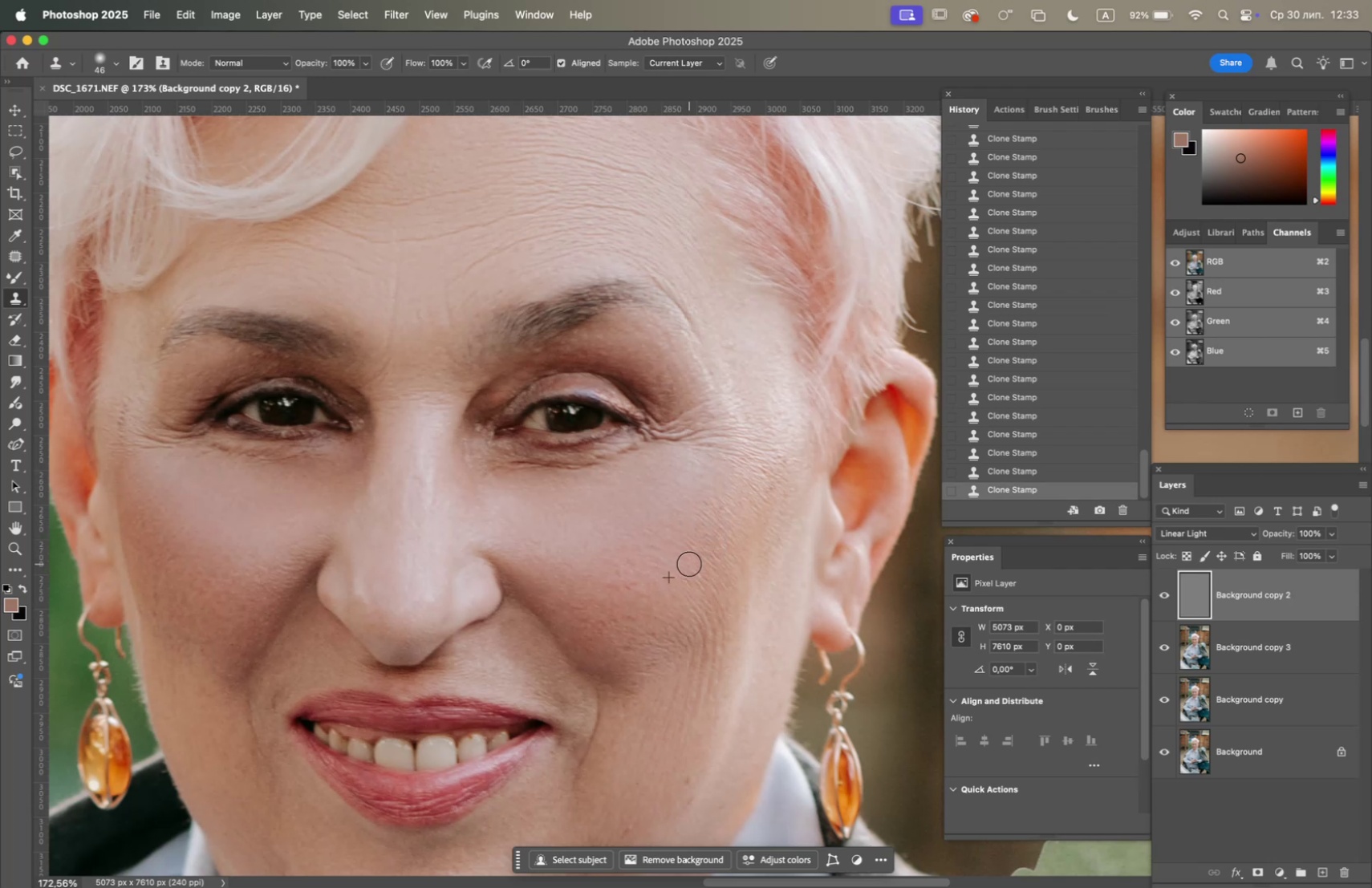 
triple_click([696, 570])
 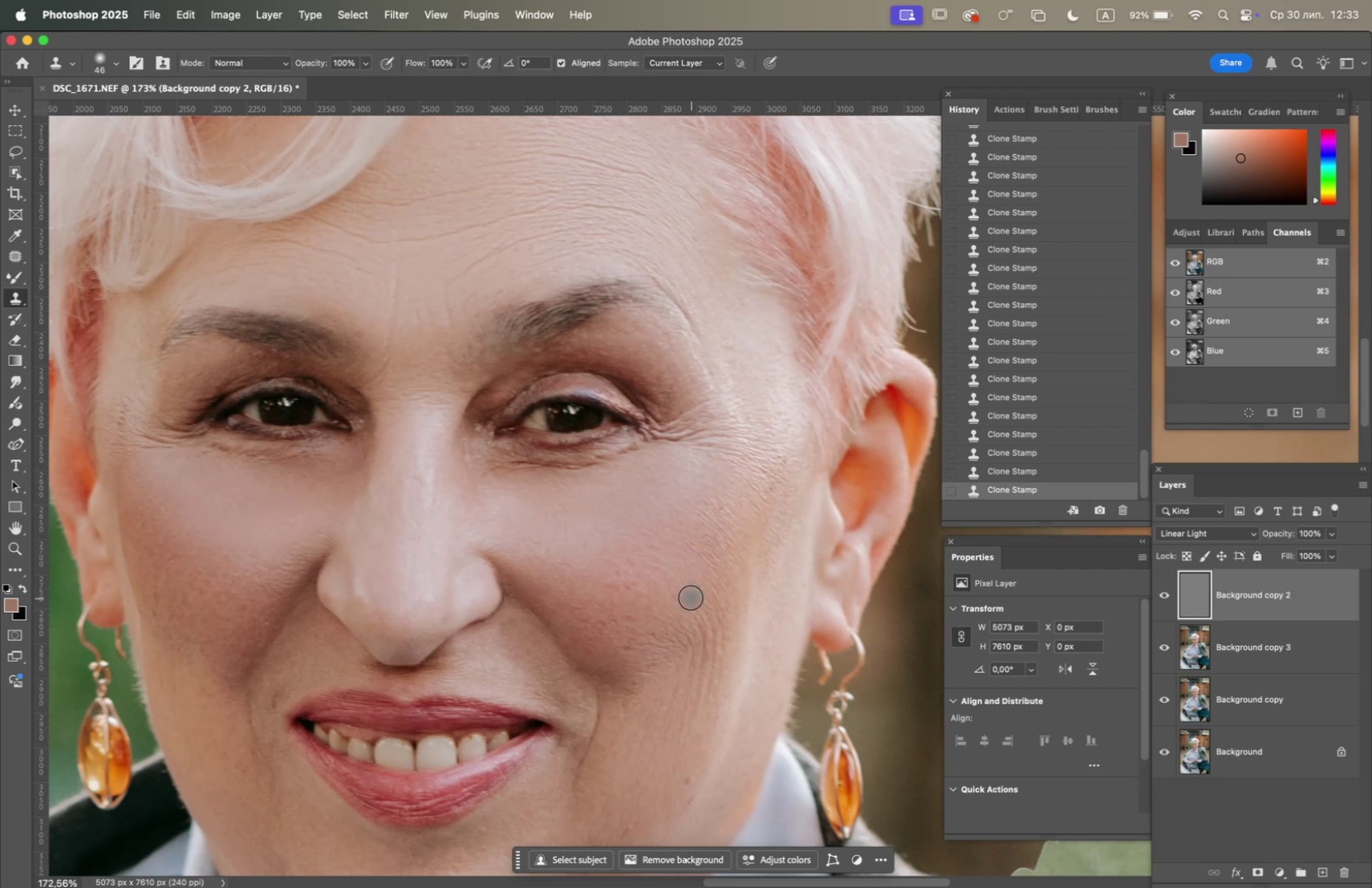 
hold_key(key=OptionLeft, duration=0.39)
left_click([684, 586])
 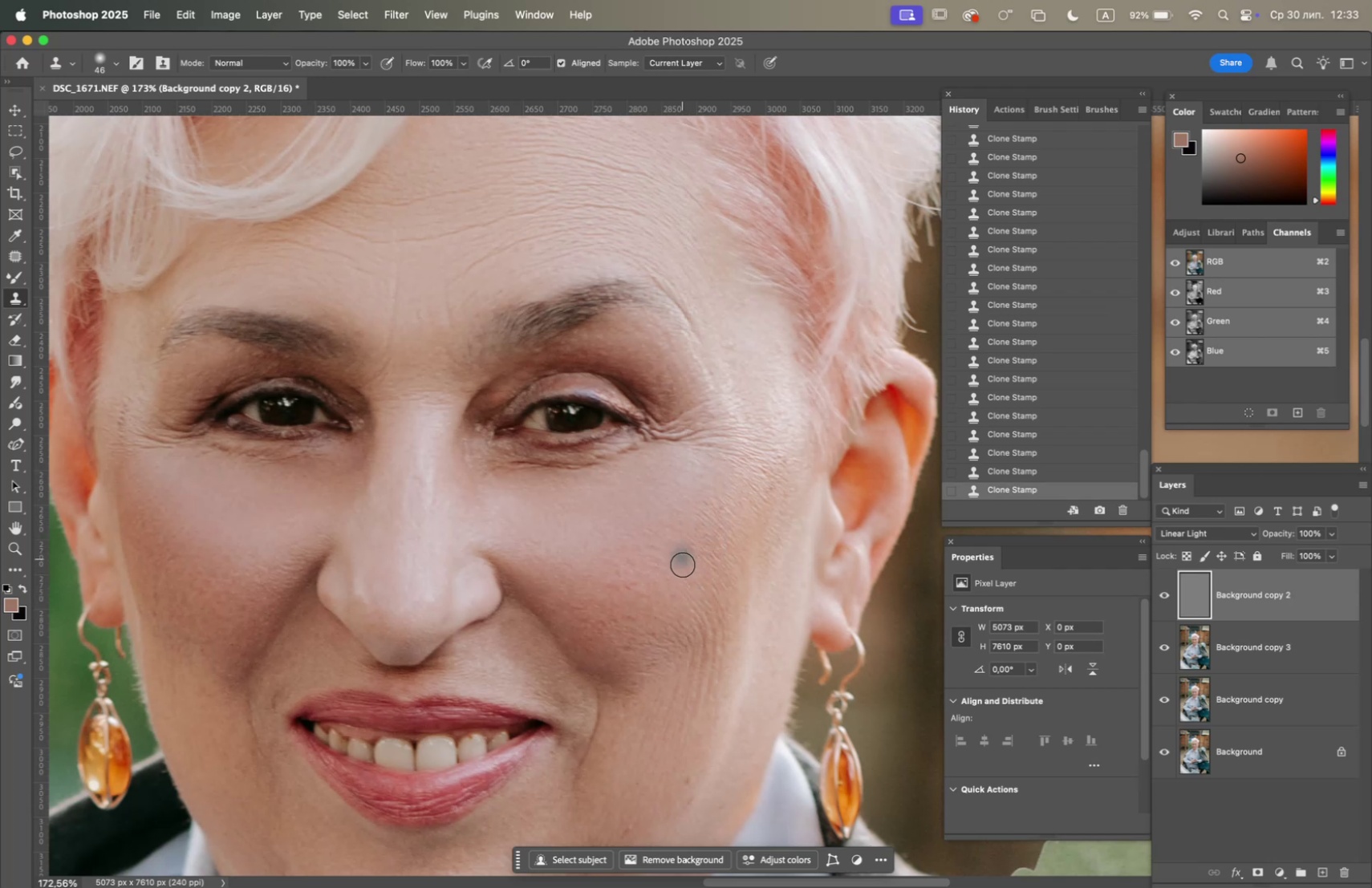 
hold_key(key=OptionLeft, duration=0.5)
left_click([675, 562])
 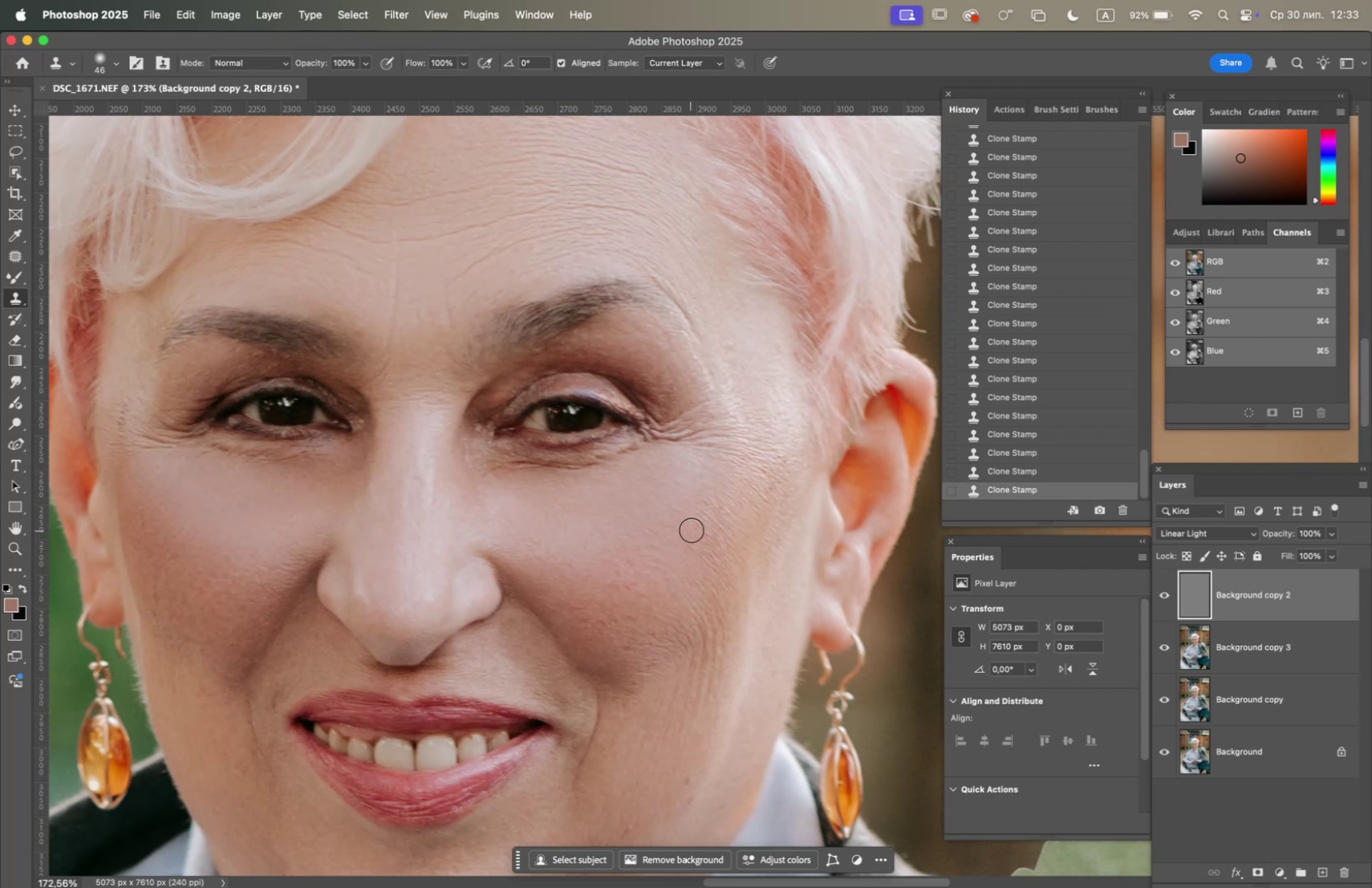 
left_click_drag(start_coordinate=[693, 537], to_coordinate=[696, 542])
 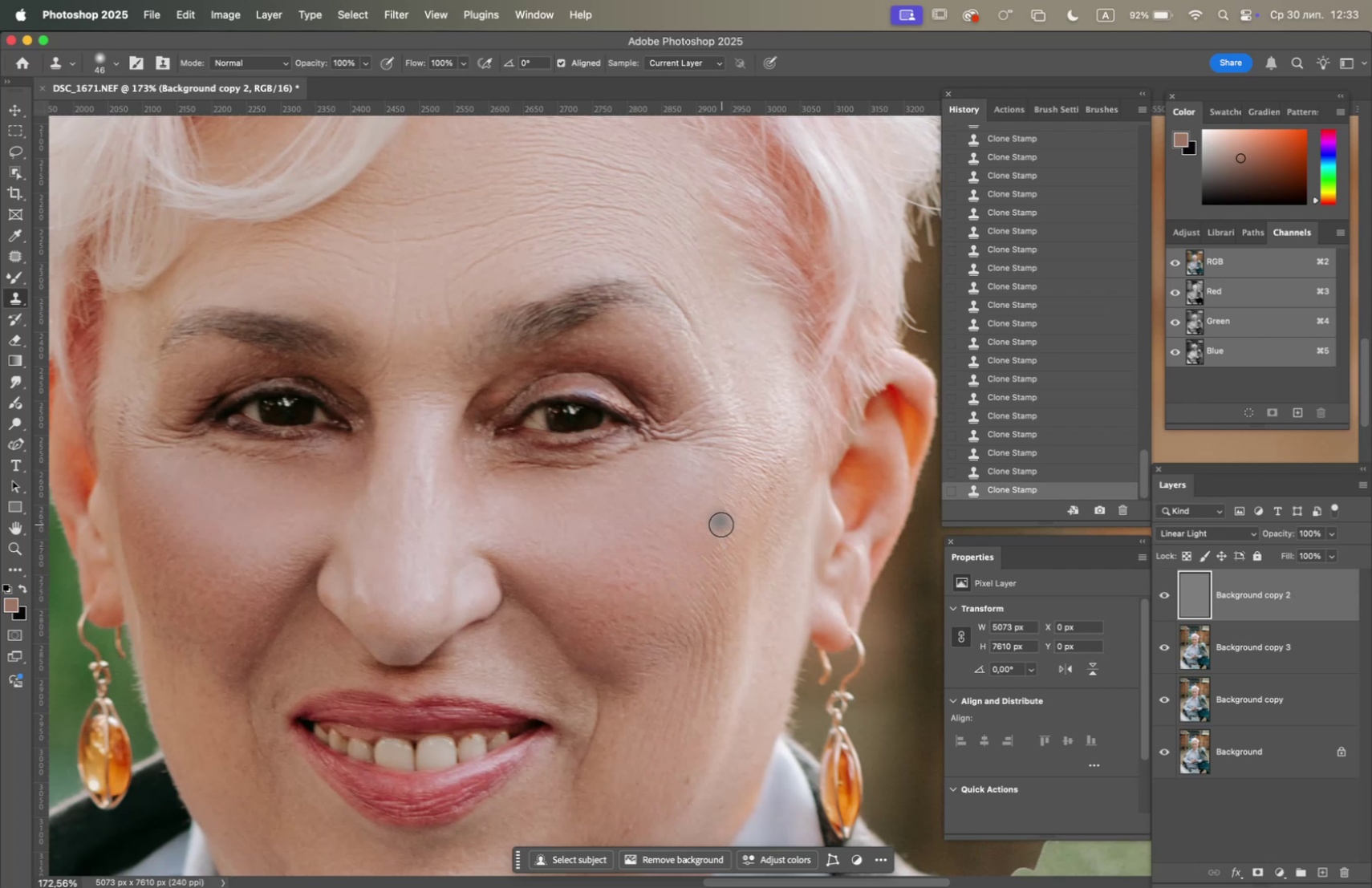 
left_click_drag(start_coordinate=[713, 549], to_coordinate=[711, 553])
 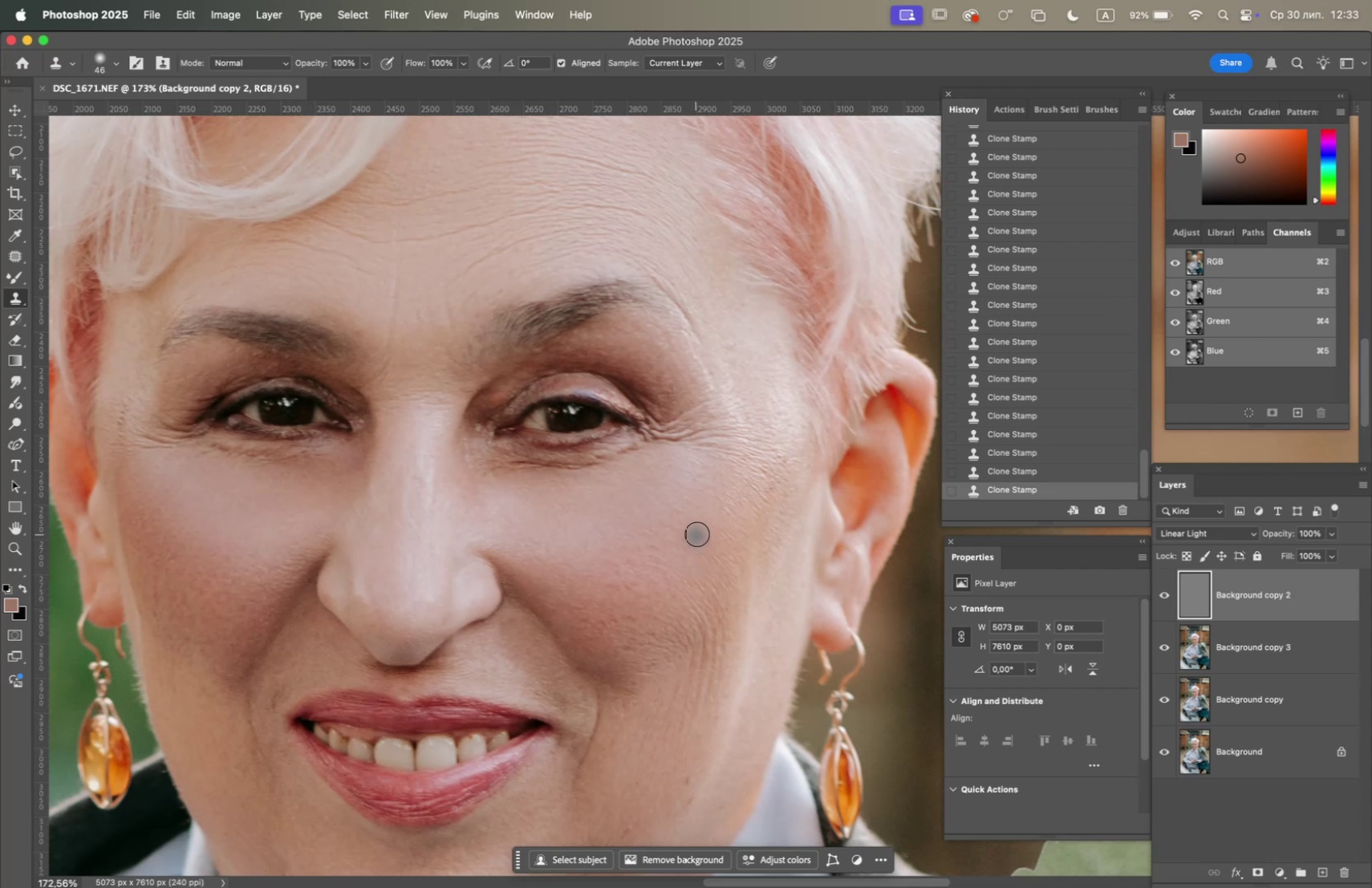 
hold_key(key=OptionLeft, duration=1.57)
left_click([752, 484])
 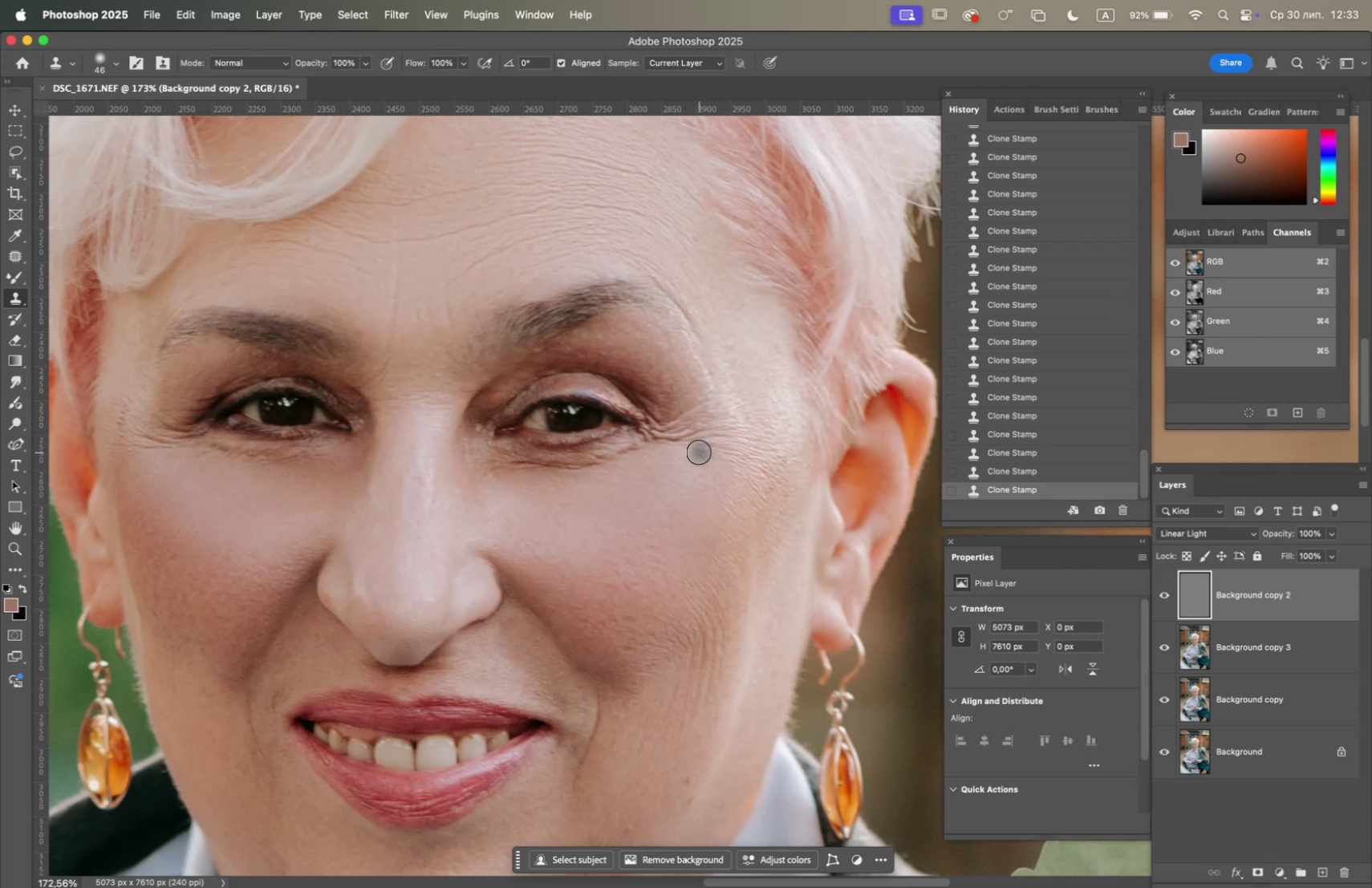 
left_click([699, 452])
 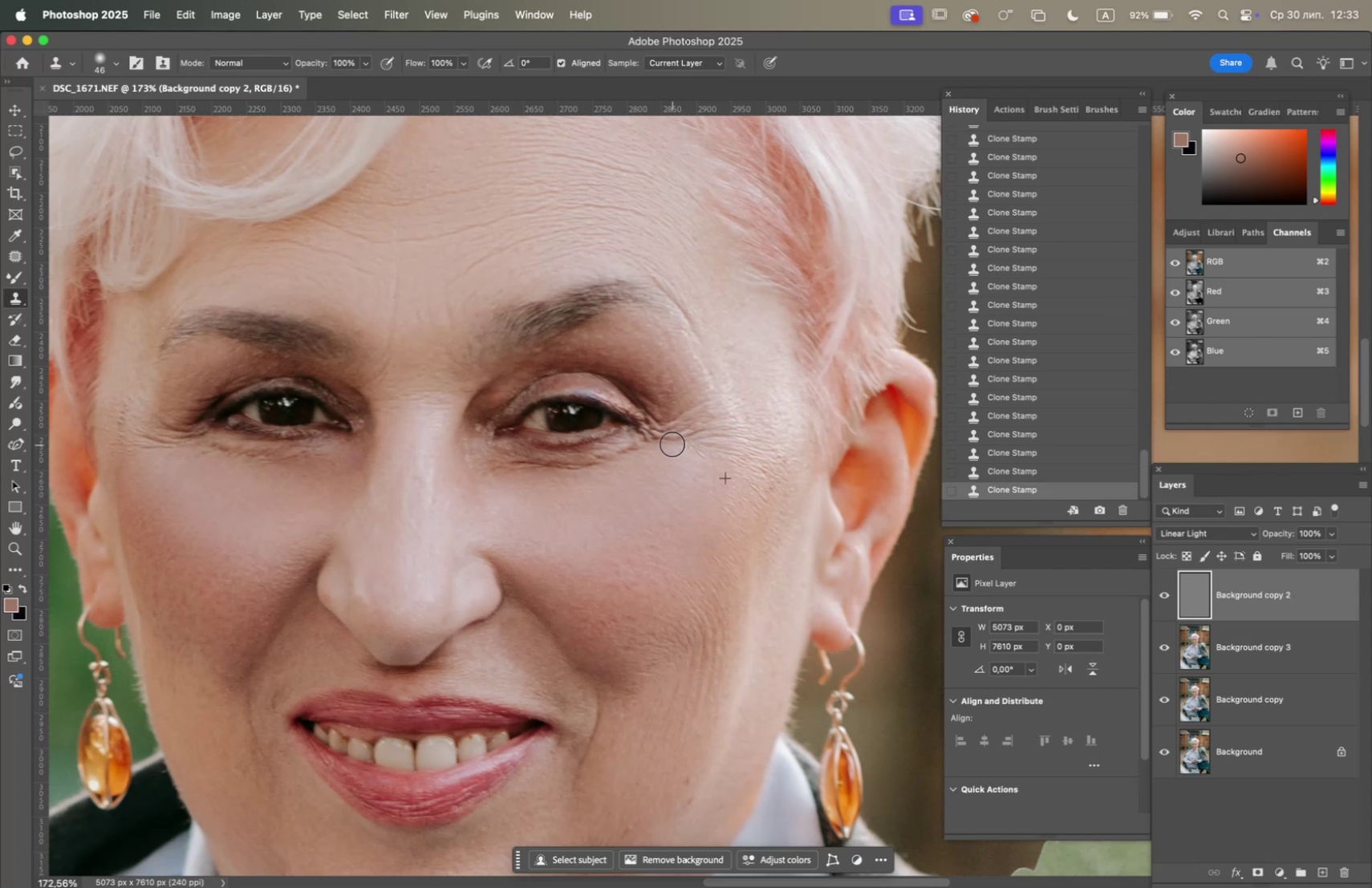 
left_click_drag(start_coordinate=[667, 441], to_coordinate=[662, 441])
 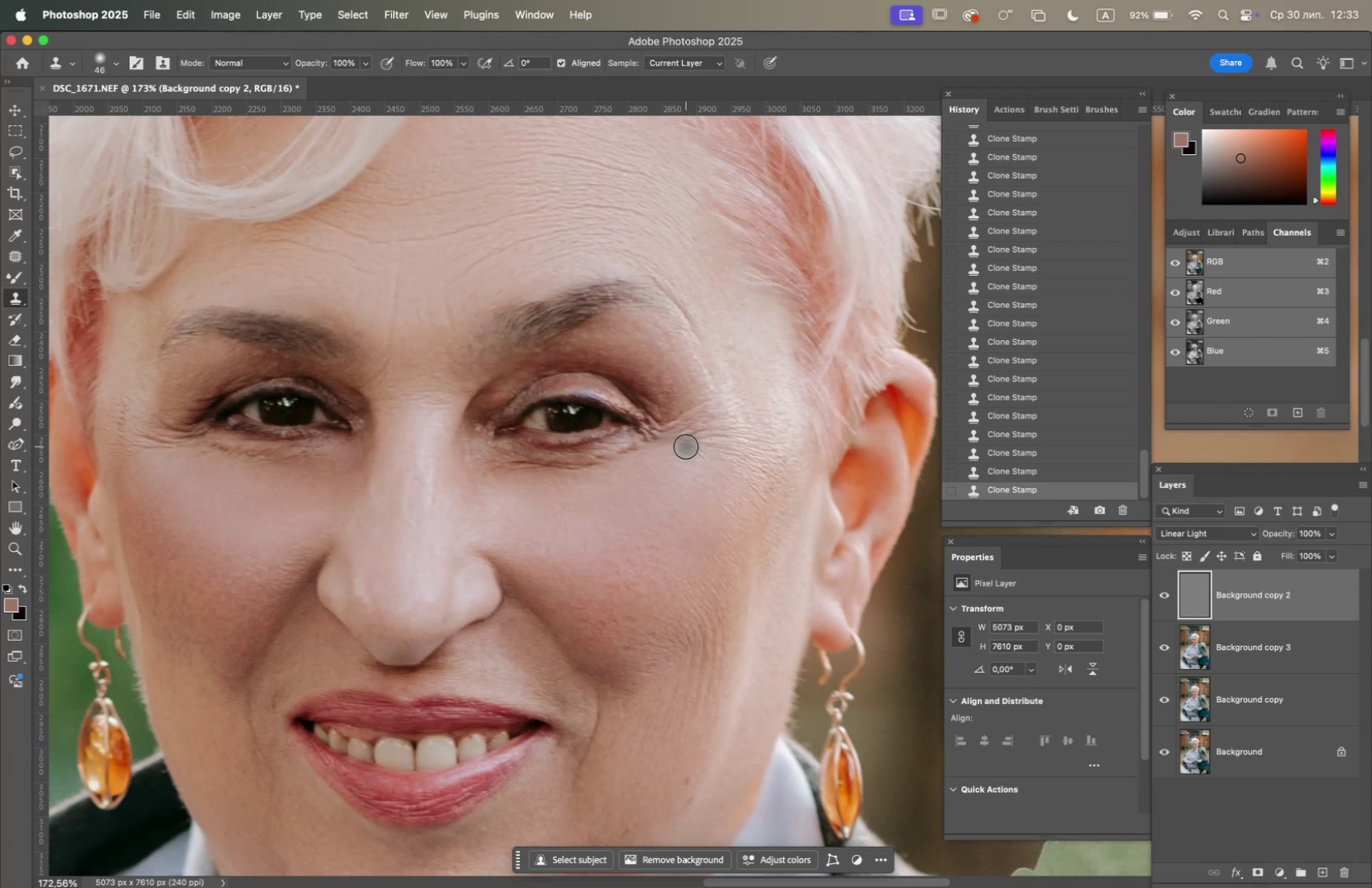 
triple_click([705, 448])
 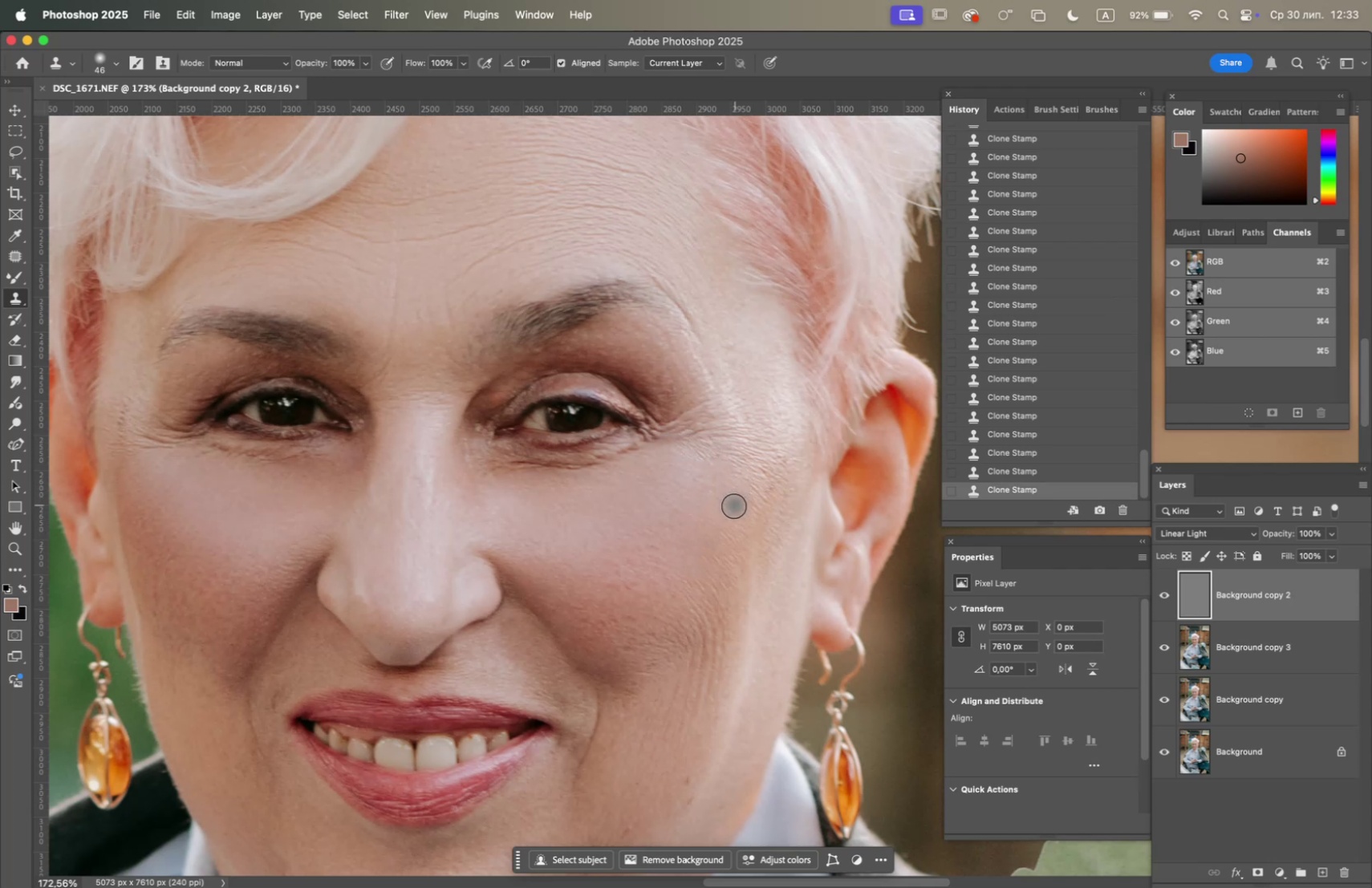 
hold_key(key=OptionLeft, duration=0.43)
 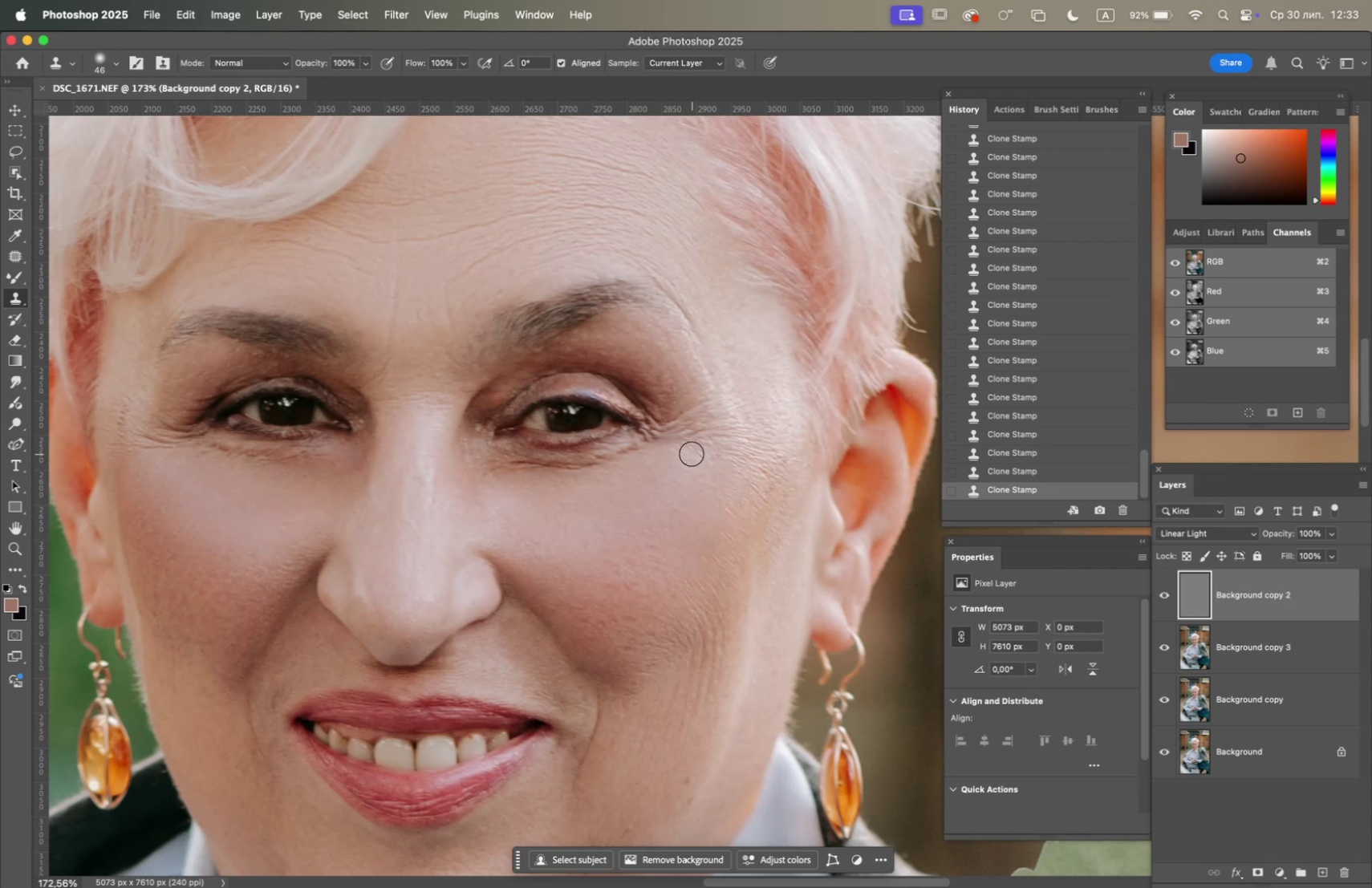 
double_click([692, 453])
 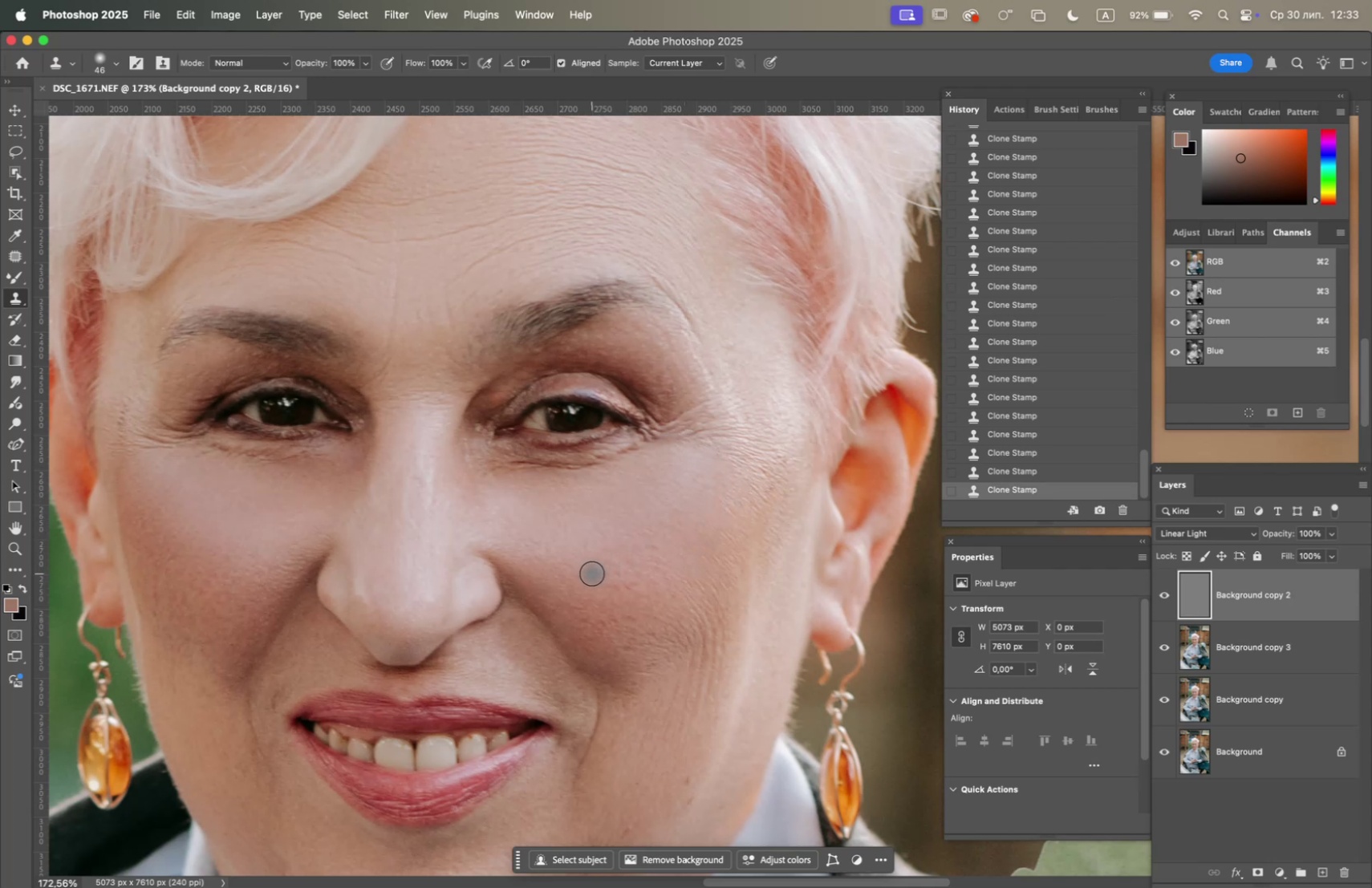 
hold_key(key=Space, duration=1.51)
 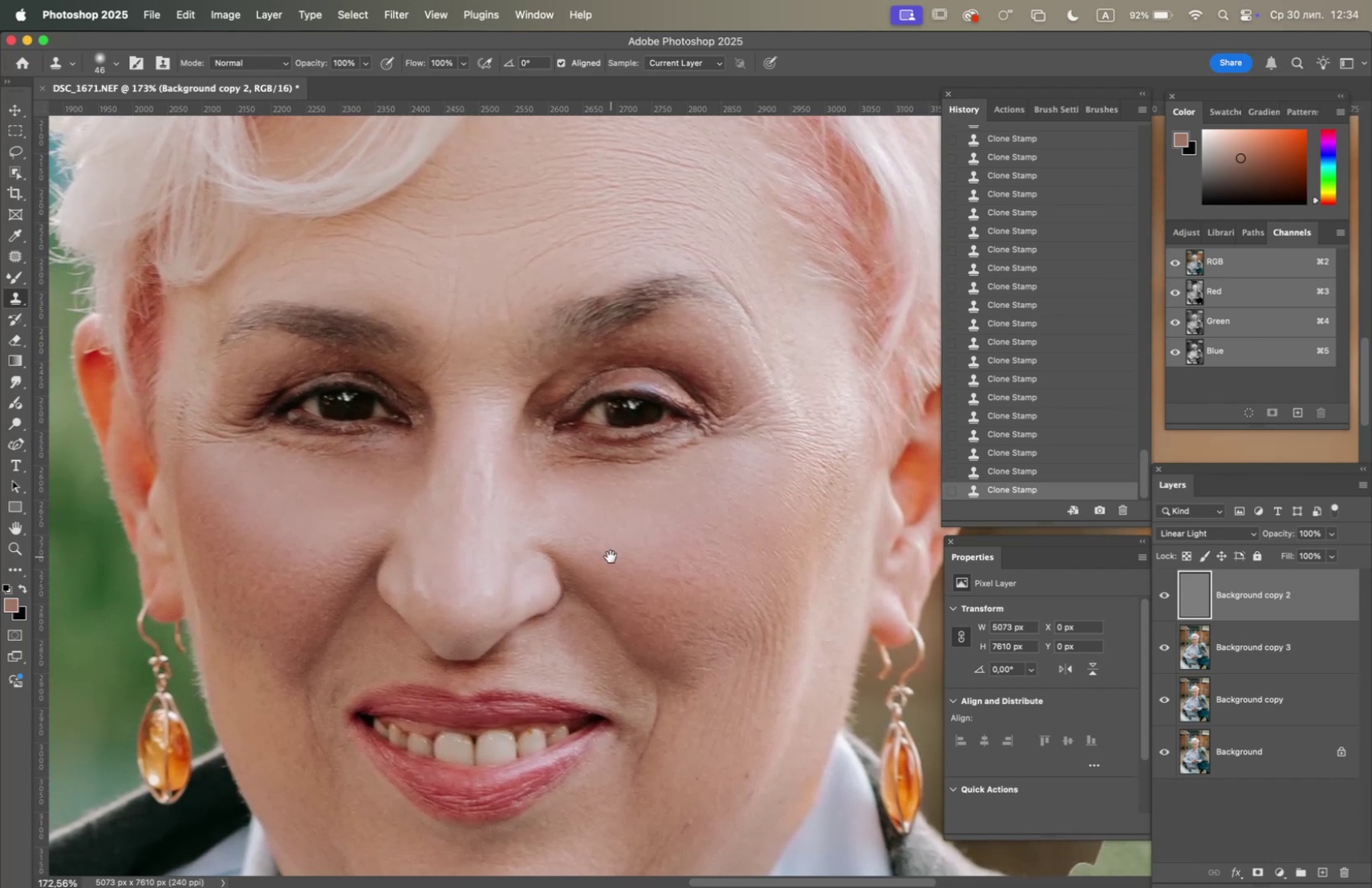 
left_click_drag(start_coordinate=[551, 561], to_coordinate=[611, 554])
 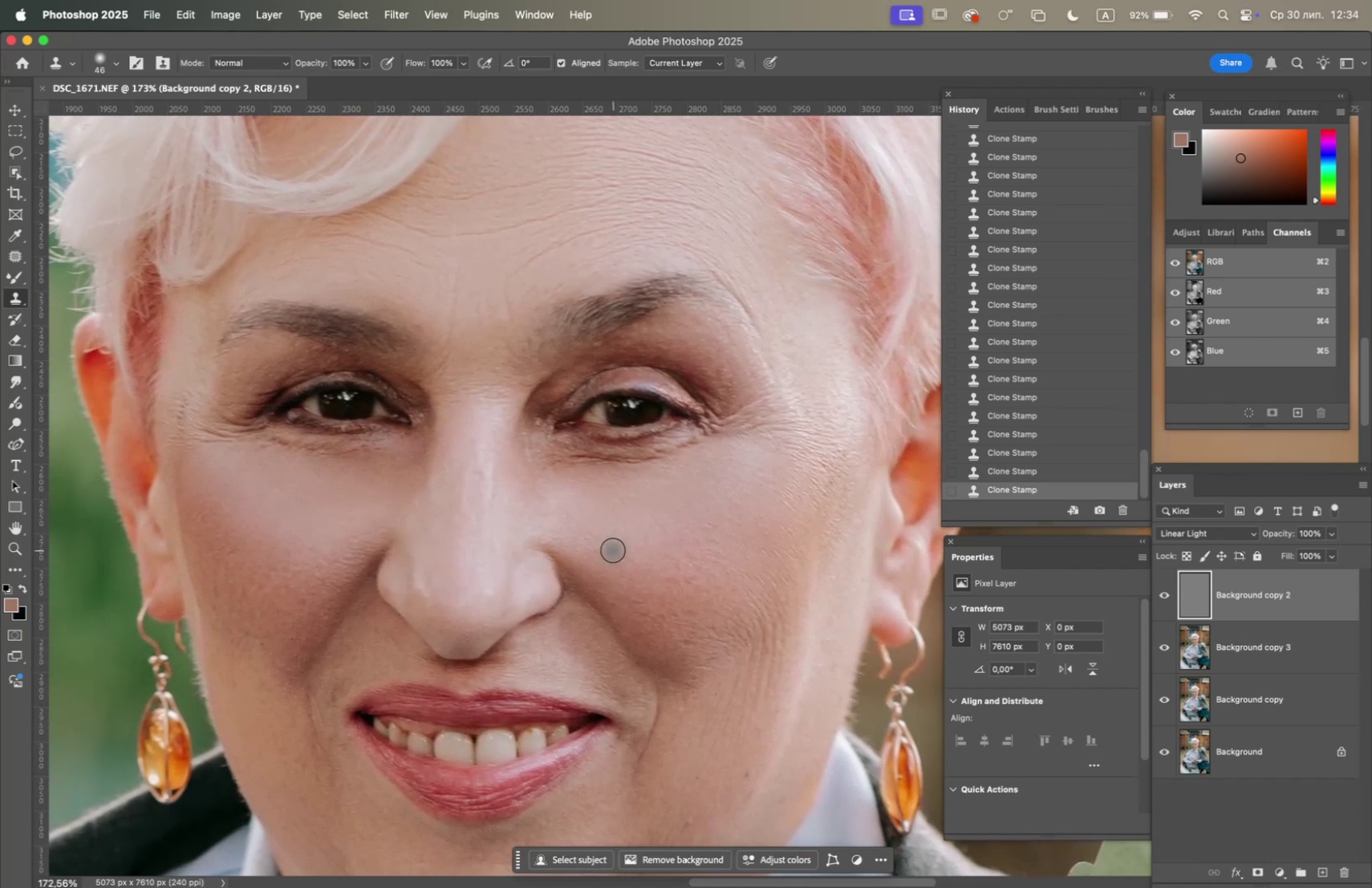 
hold_key(key=Space, duration=0.92)
 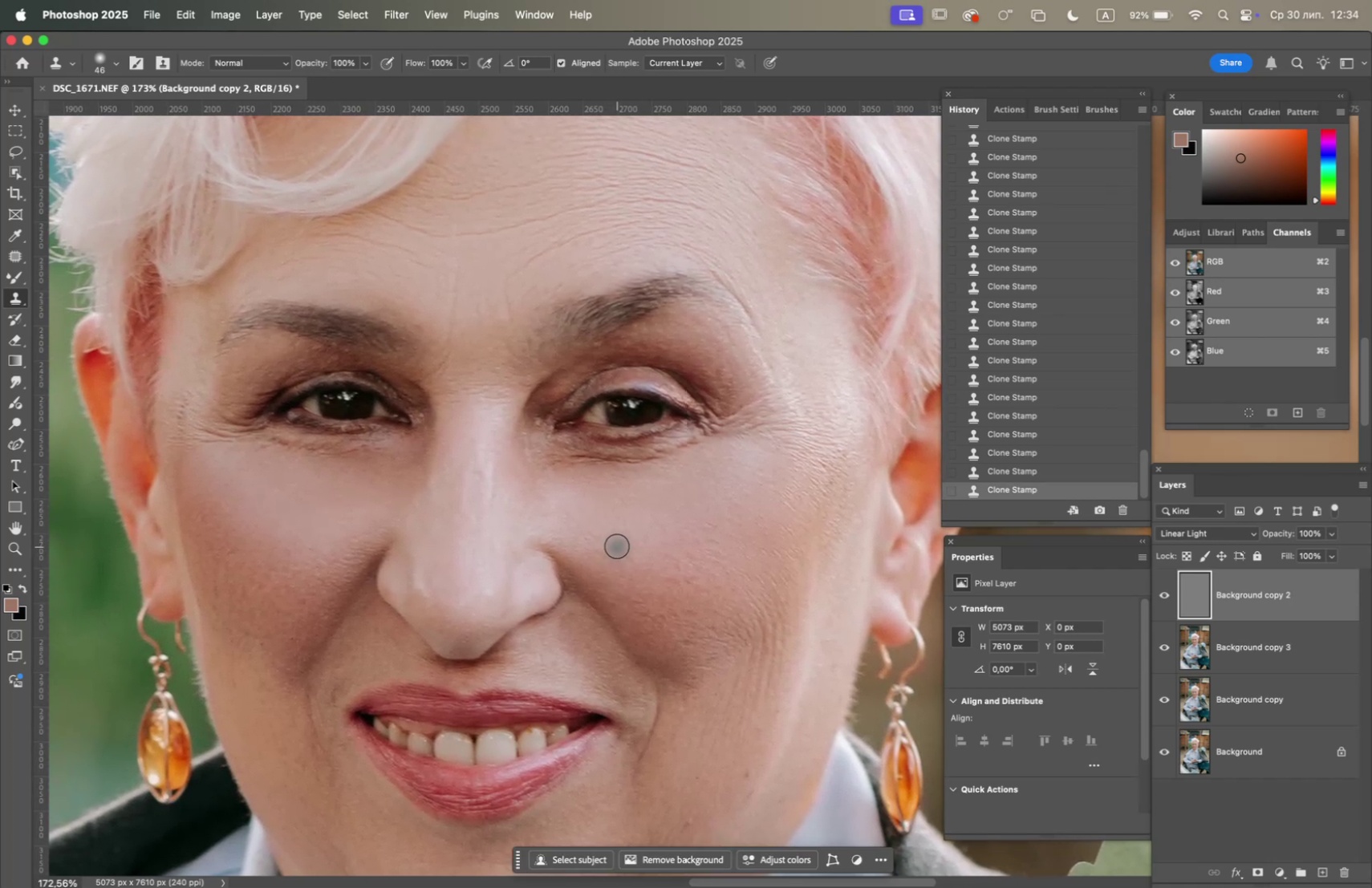 
hold_key(key=Space, duration=0.94)
 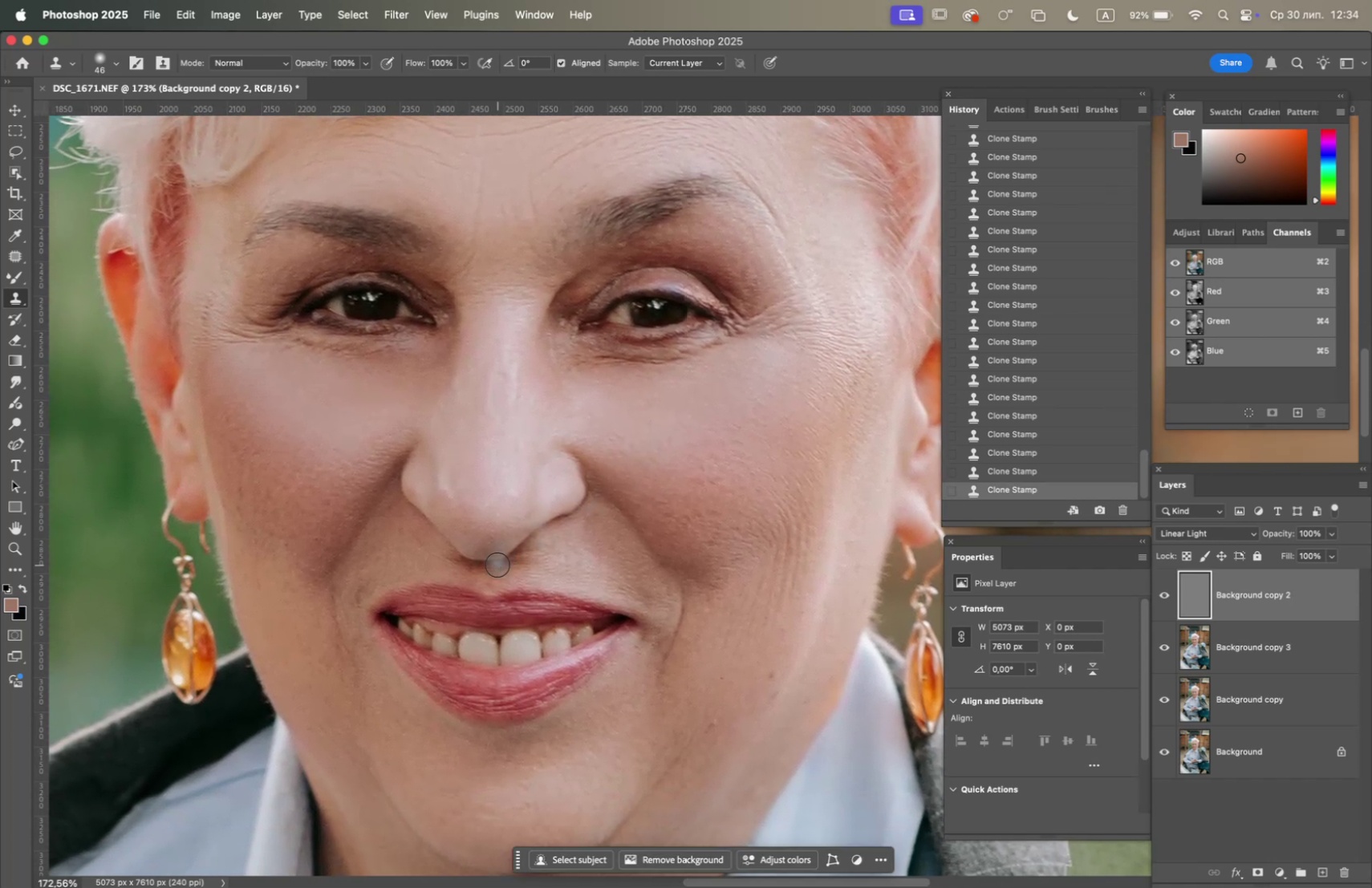 
left_click_drag(start_coordinate=[616, 547], to_coordinate=[641, 448])
 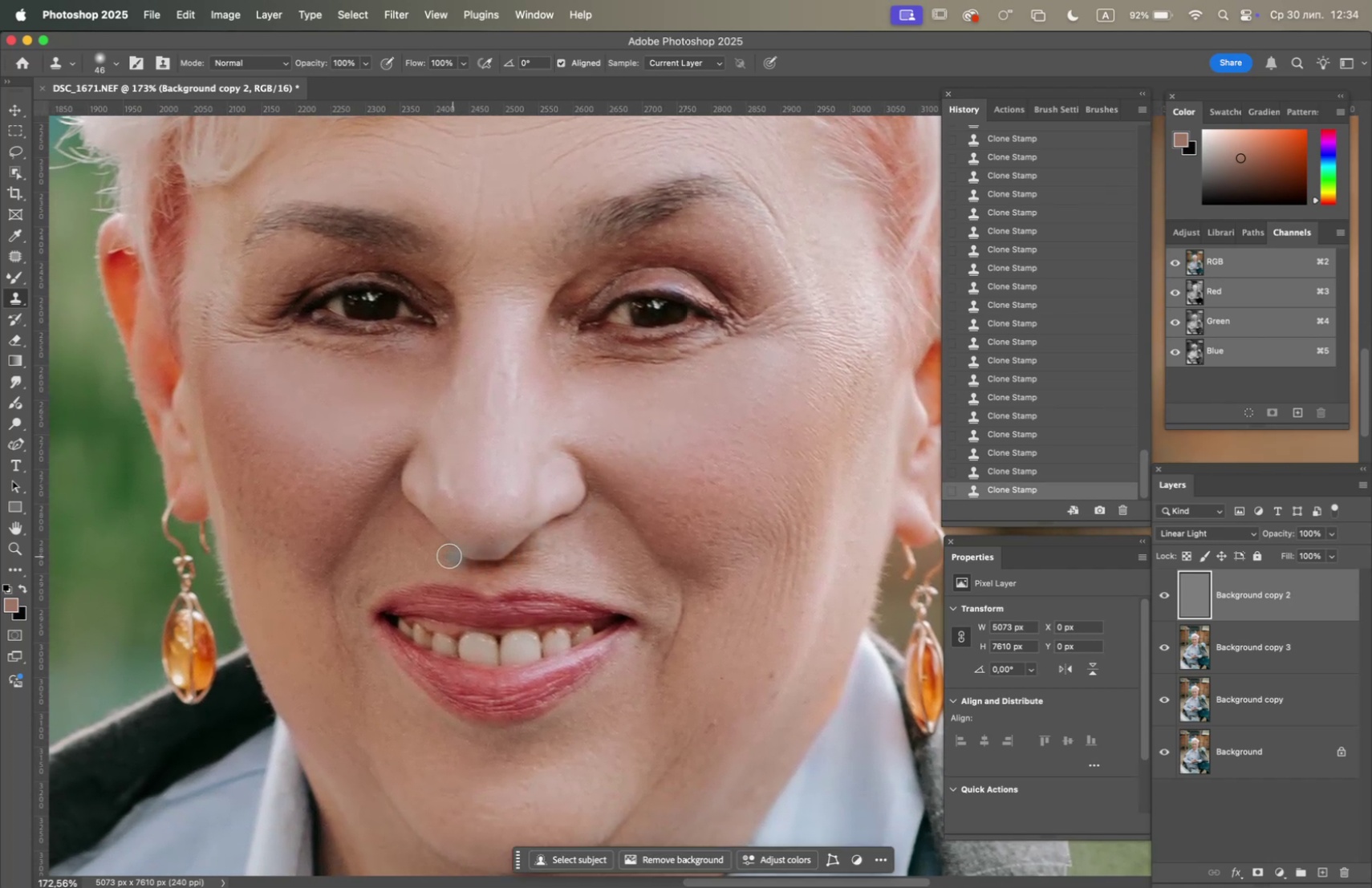 
hold_key(key=OptionLeft, duration=1.04)
left_click([233, 456])
 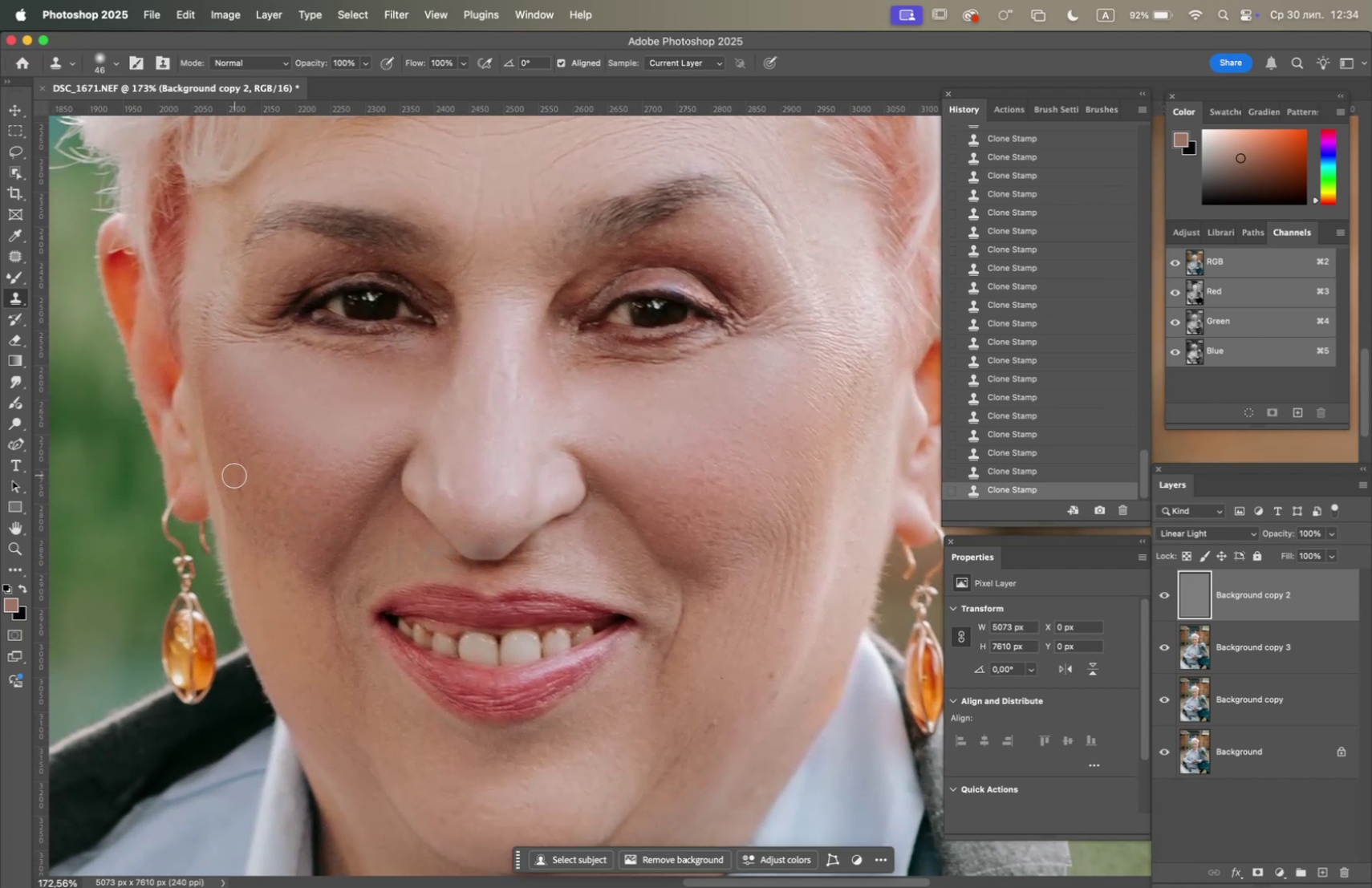 
left_click_drag(start_coordinate=[234, 478], to_coordinate=[235, 485])
 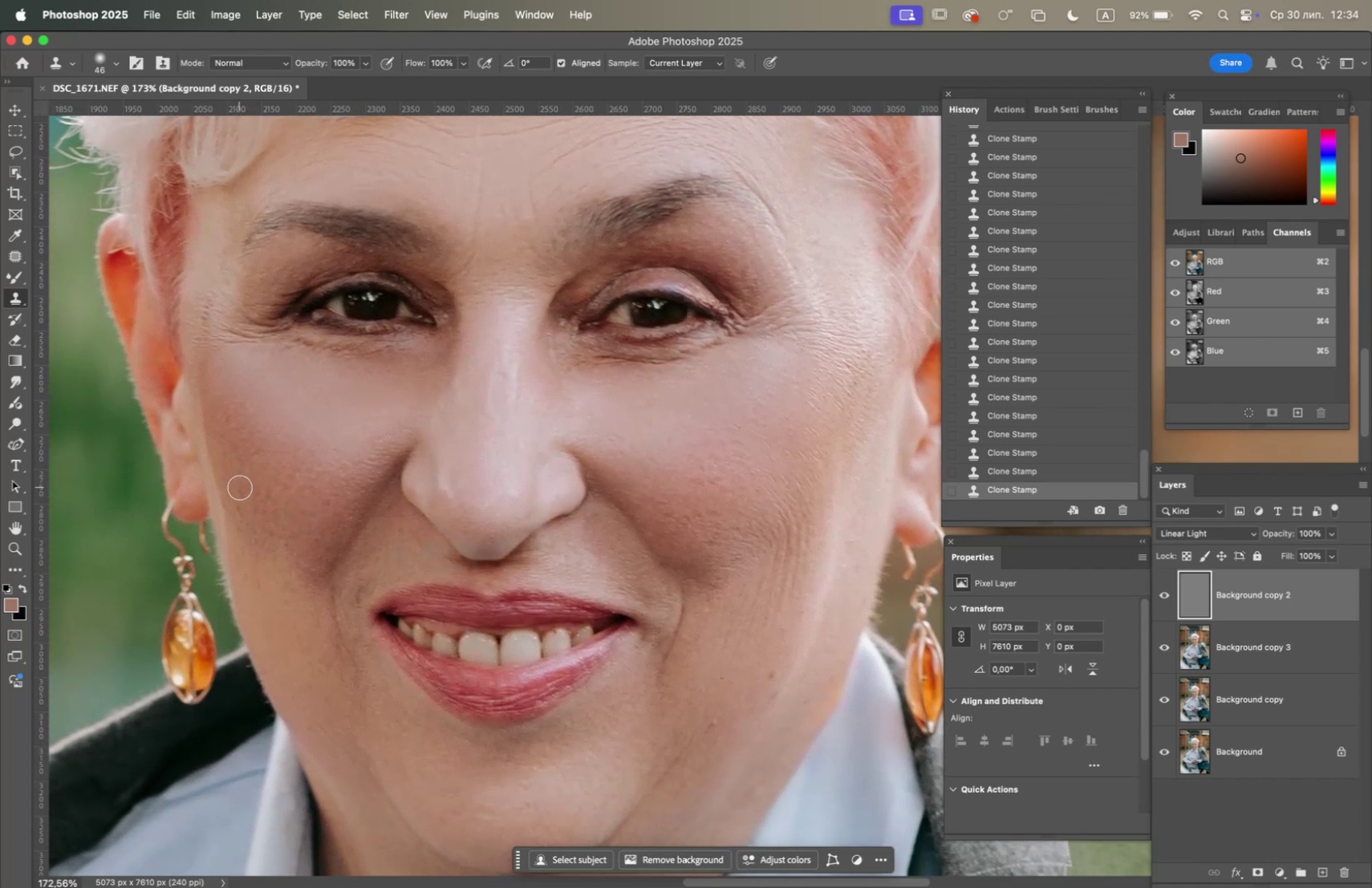 
triple_click([246, 489])
 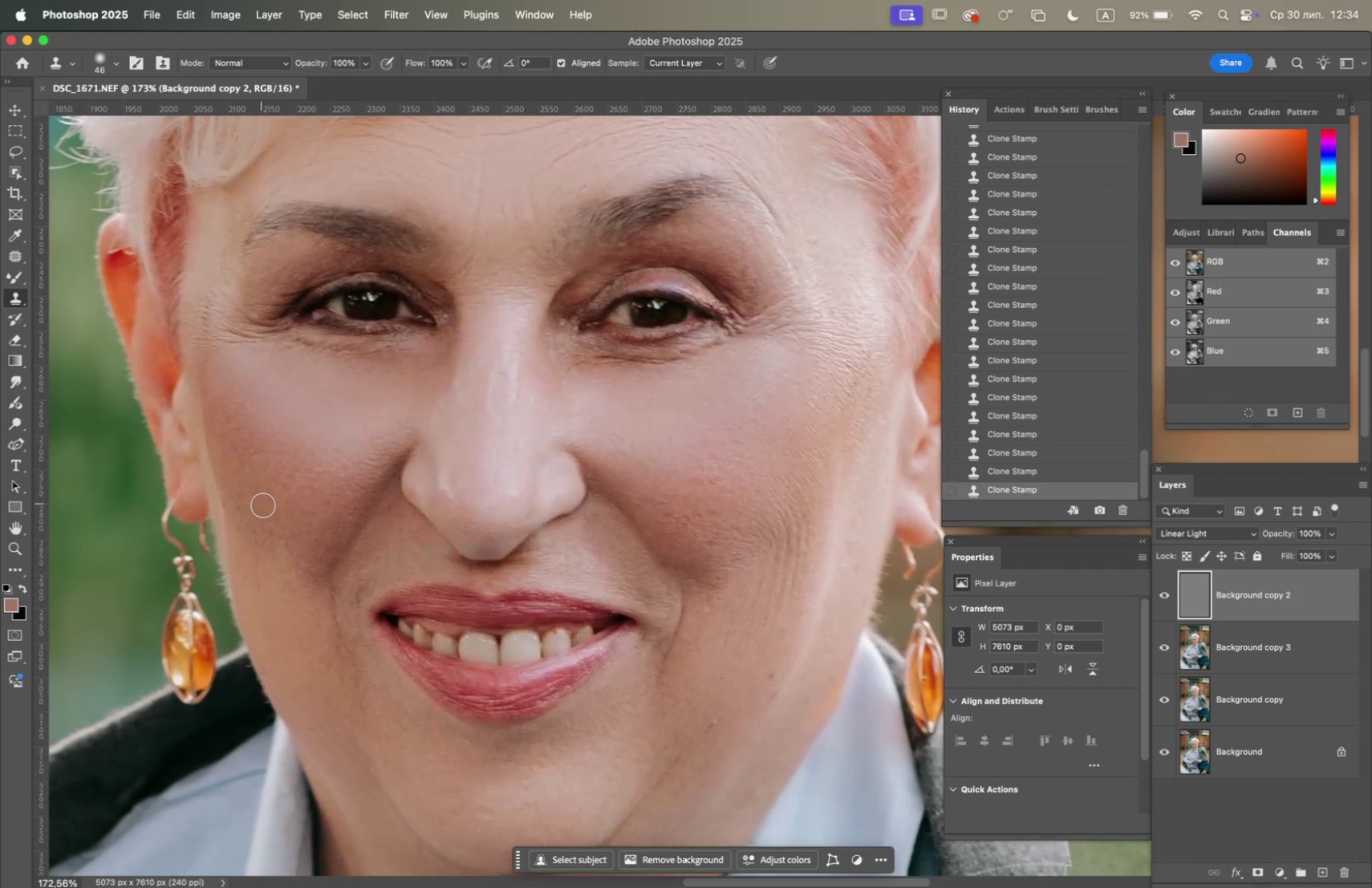 
hold_key(key=OptionLeft, duration=0.87)
 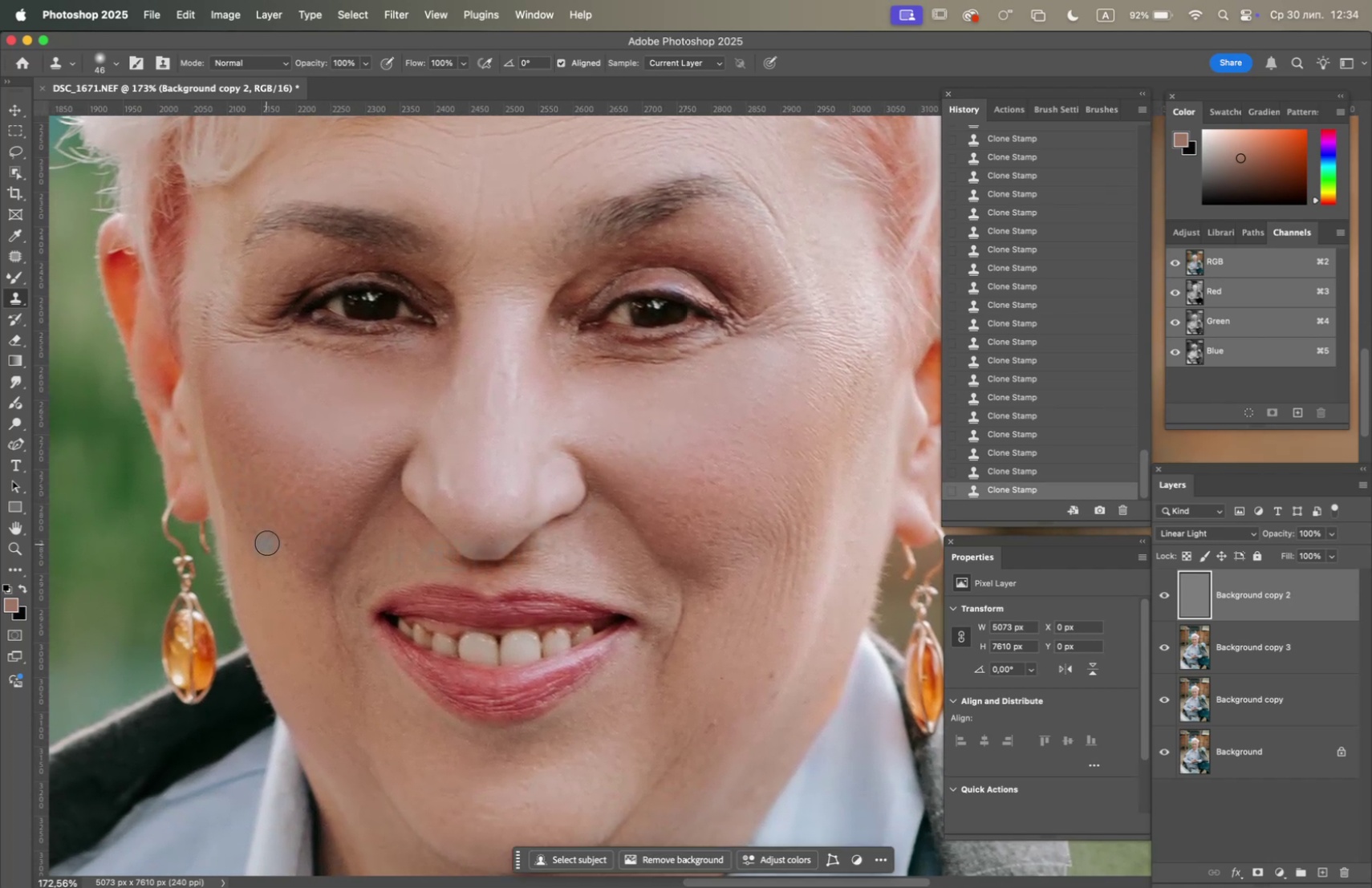 
left_click([269, 541])
 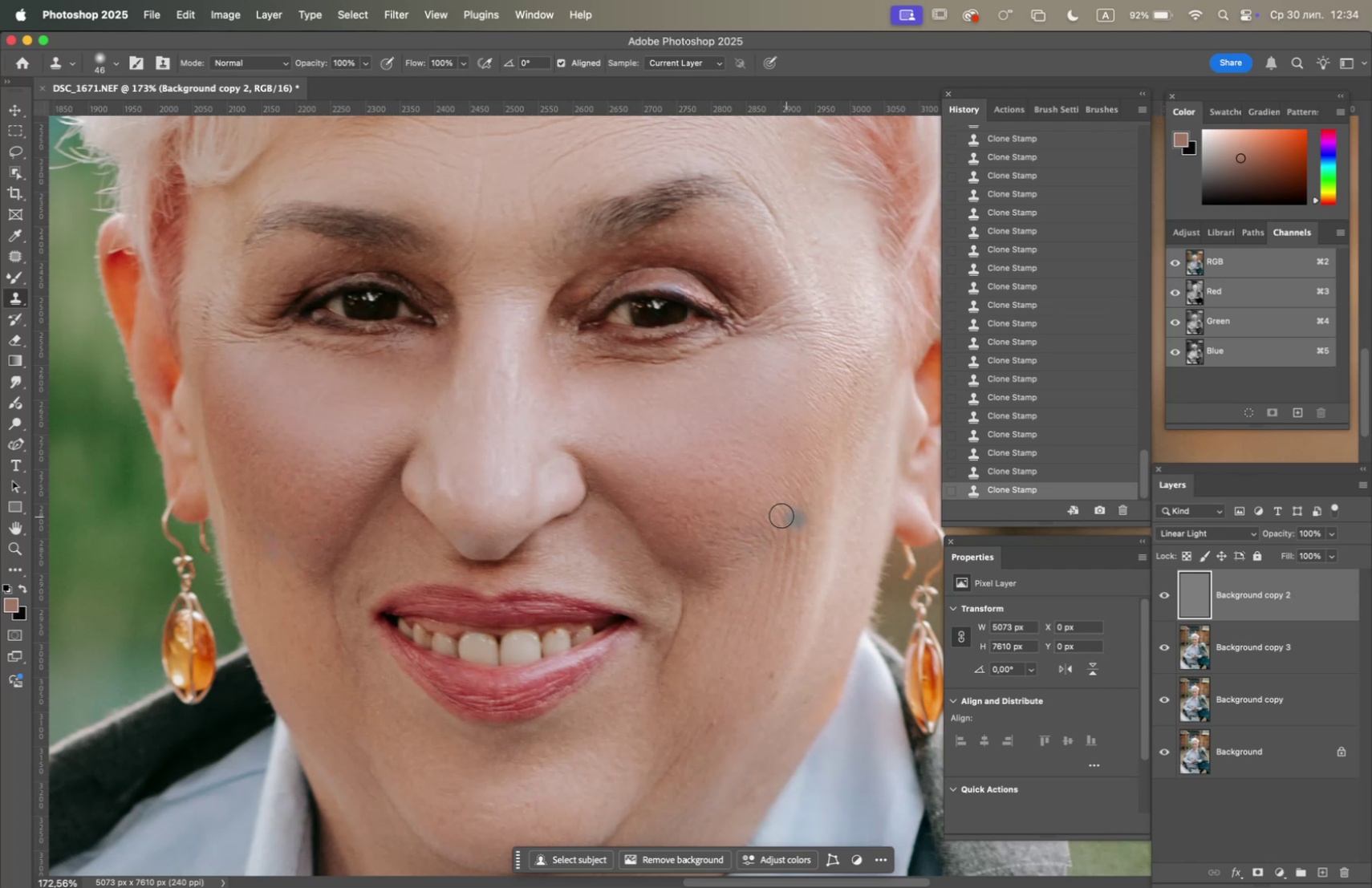 
hold_key(key=OptionLeft, duration=1.17)
left_click([598, 541])
 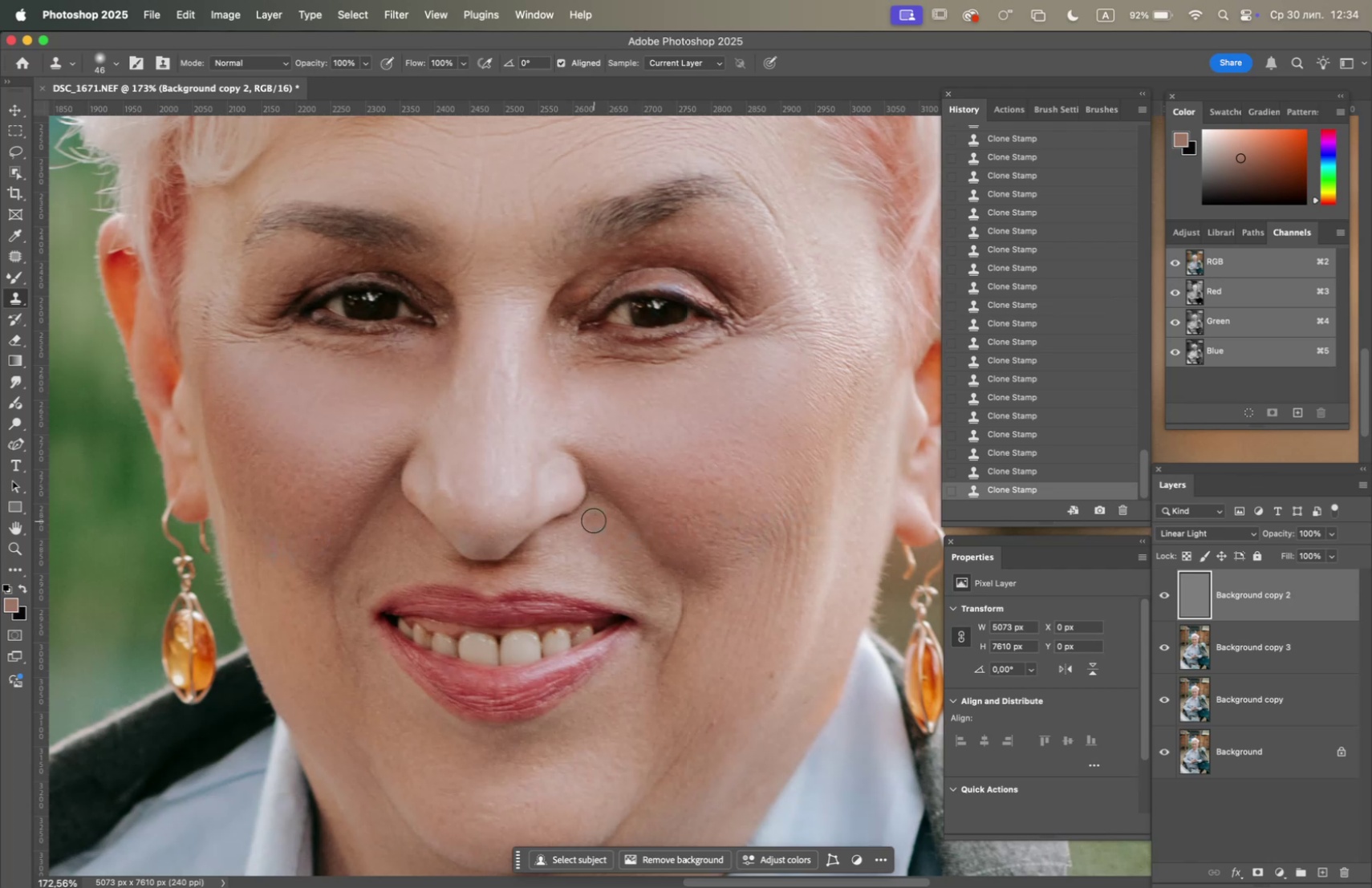 
triple_click([593, 518])
 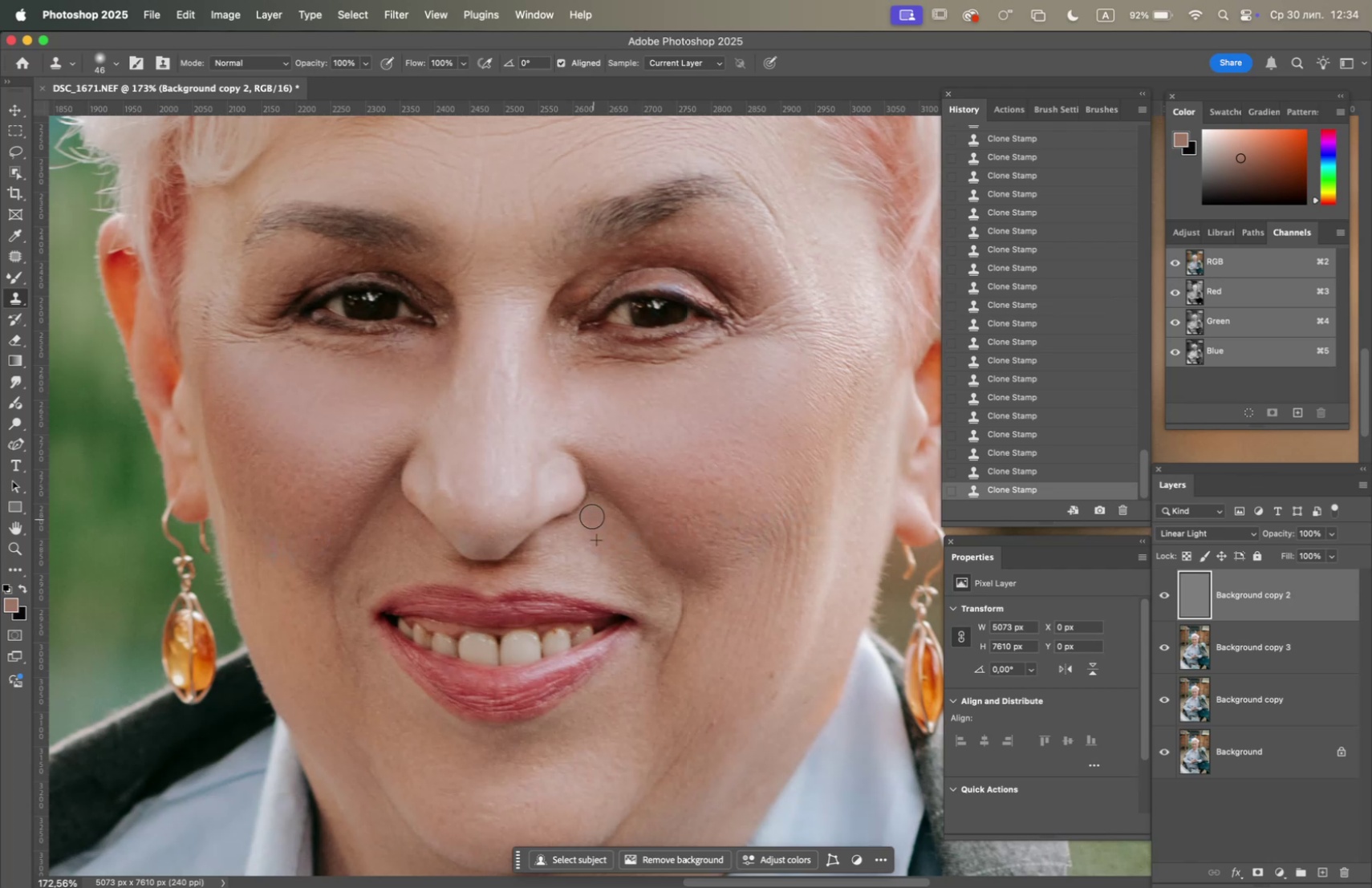 
triple_click([592, 516])
 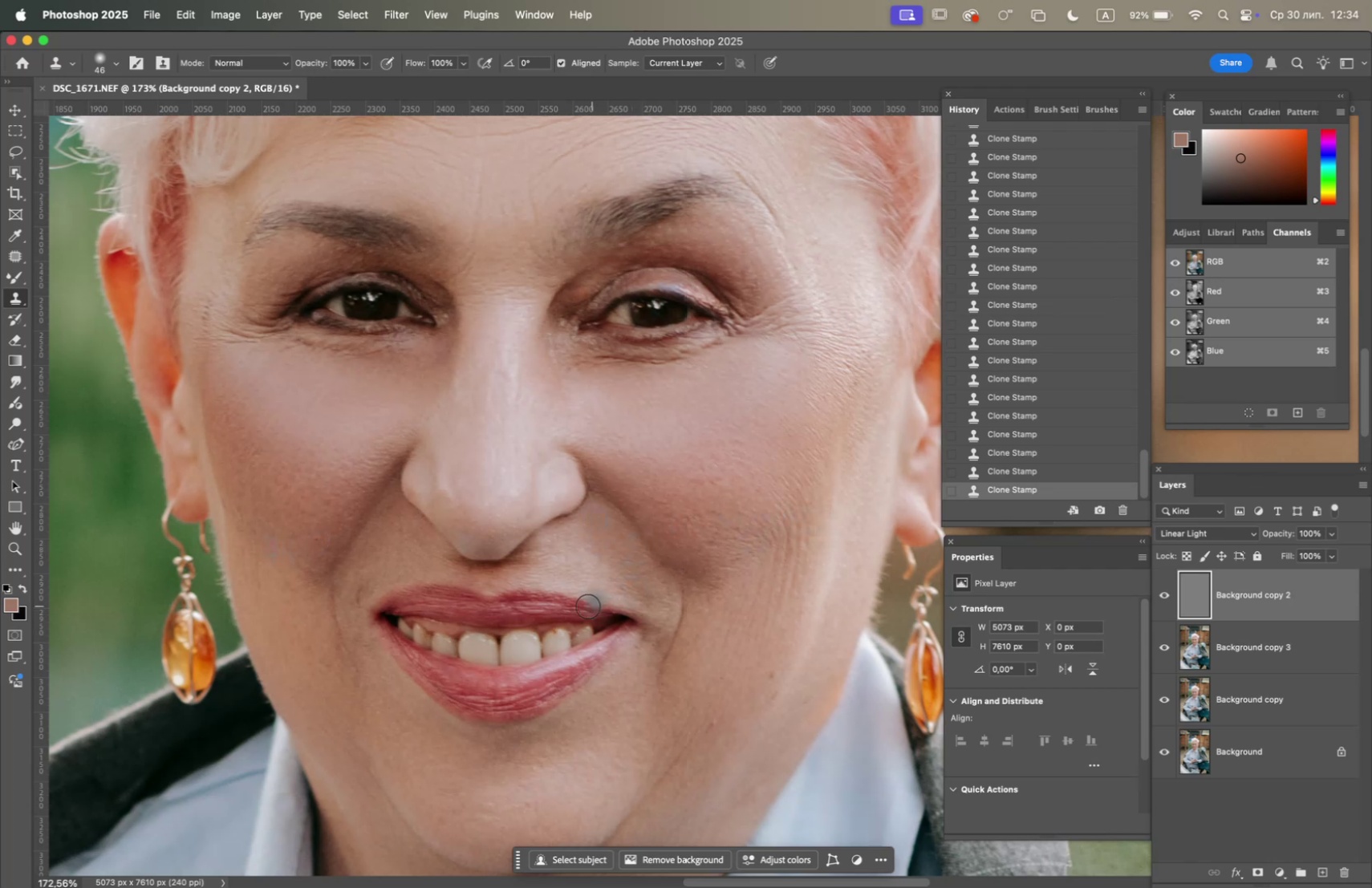 
hold_key(key=OptionLeft, duration=0.59)
left_click([385, 551])
 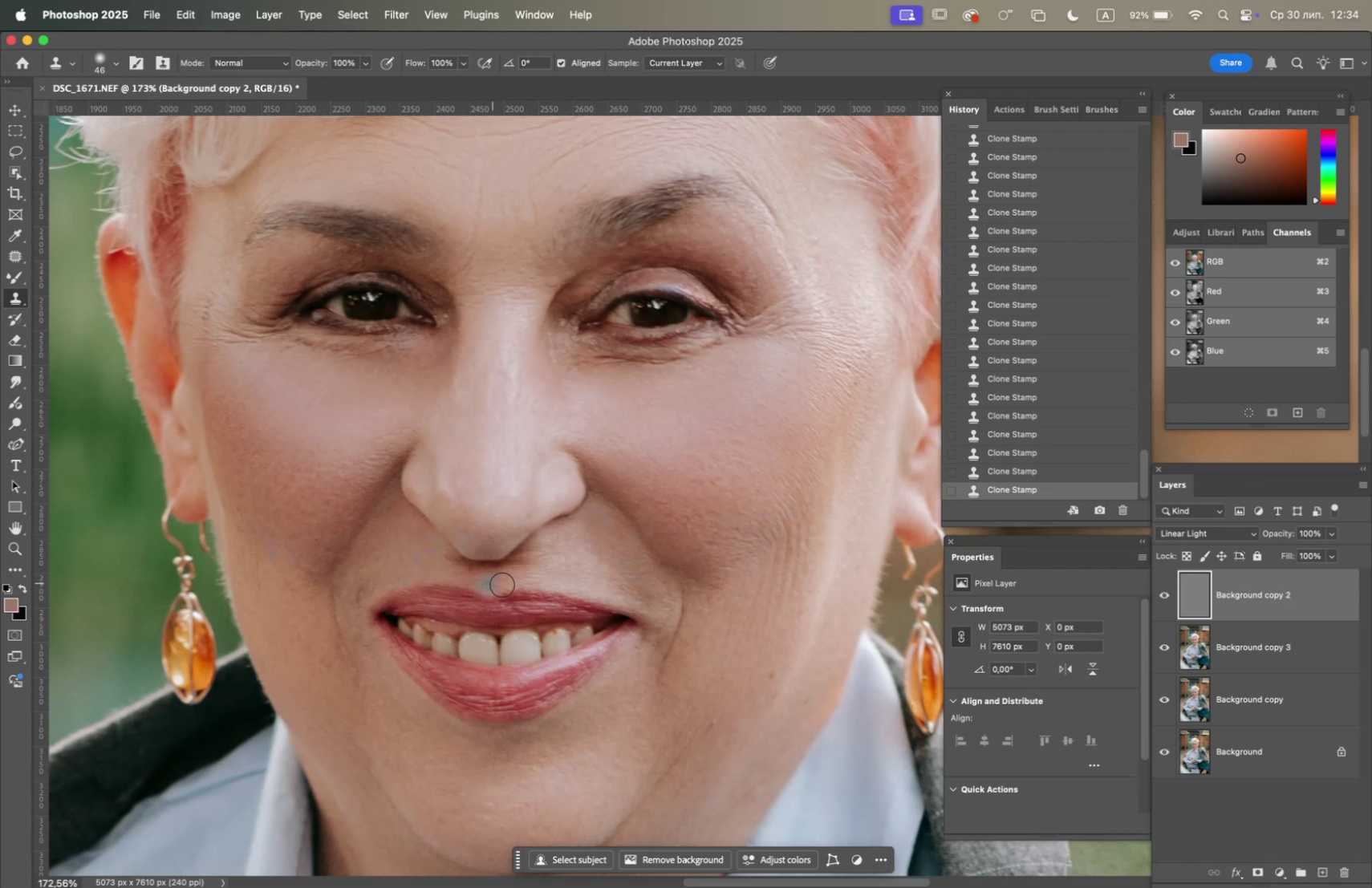 
hold_key(key=OptionLeft, duration=1.49)
 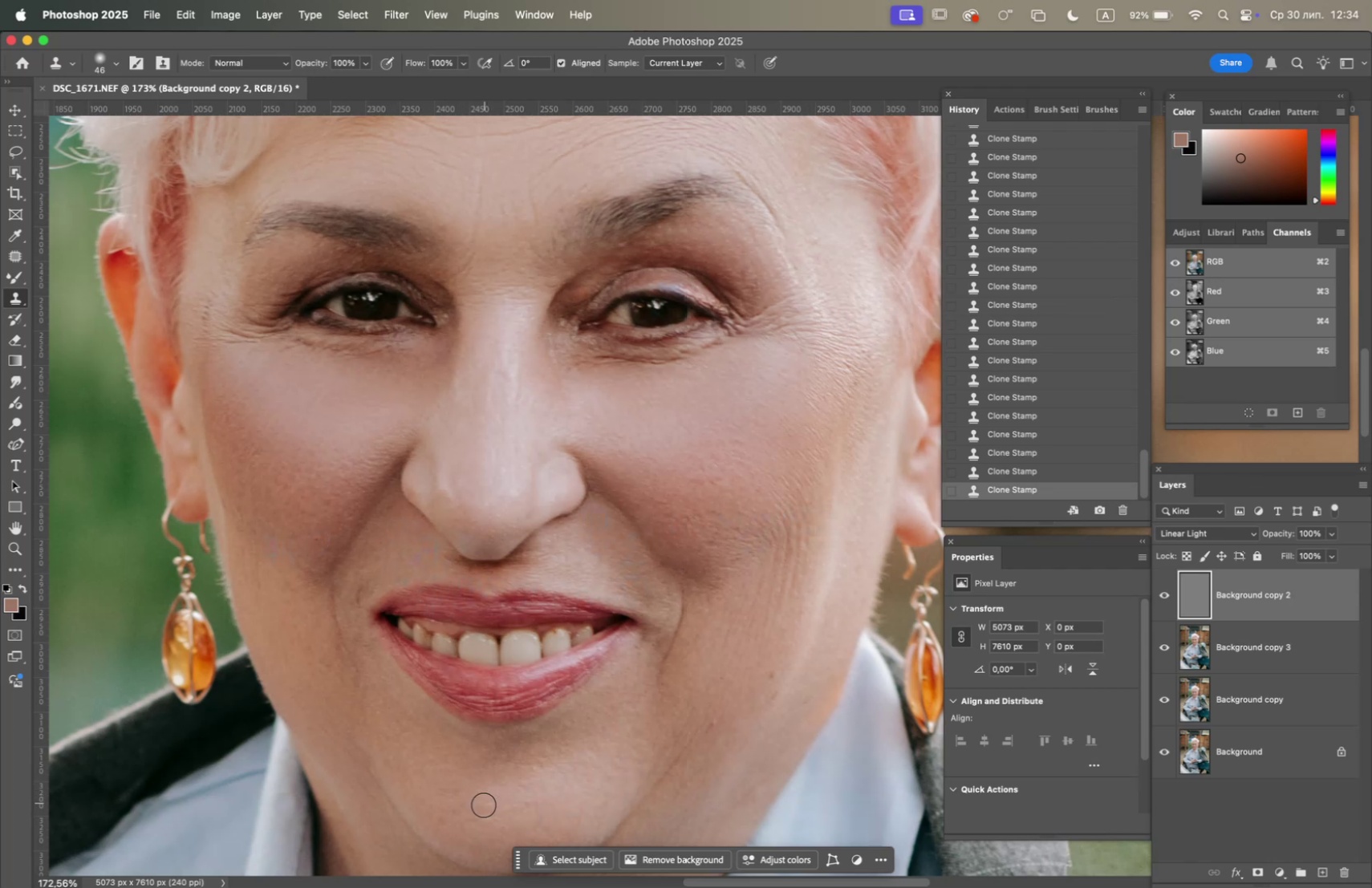 
left_click_drag(start_coordinate=[480, 808], to_coordinate=[481, 813])
 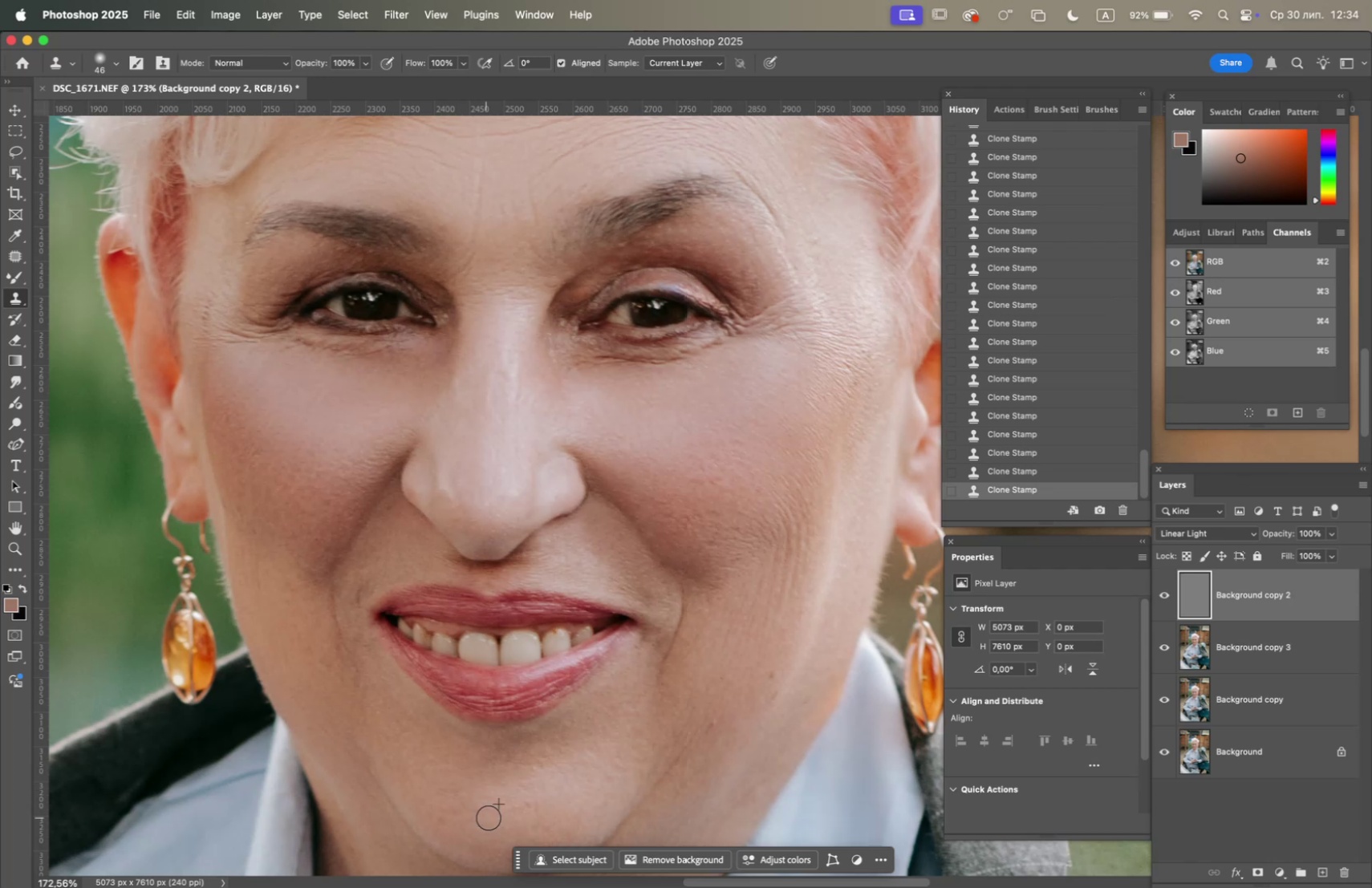 
triple_click([489, 817])
 